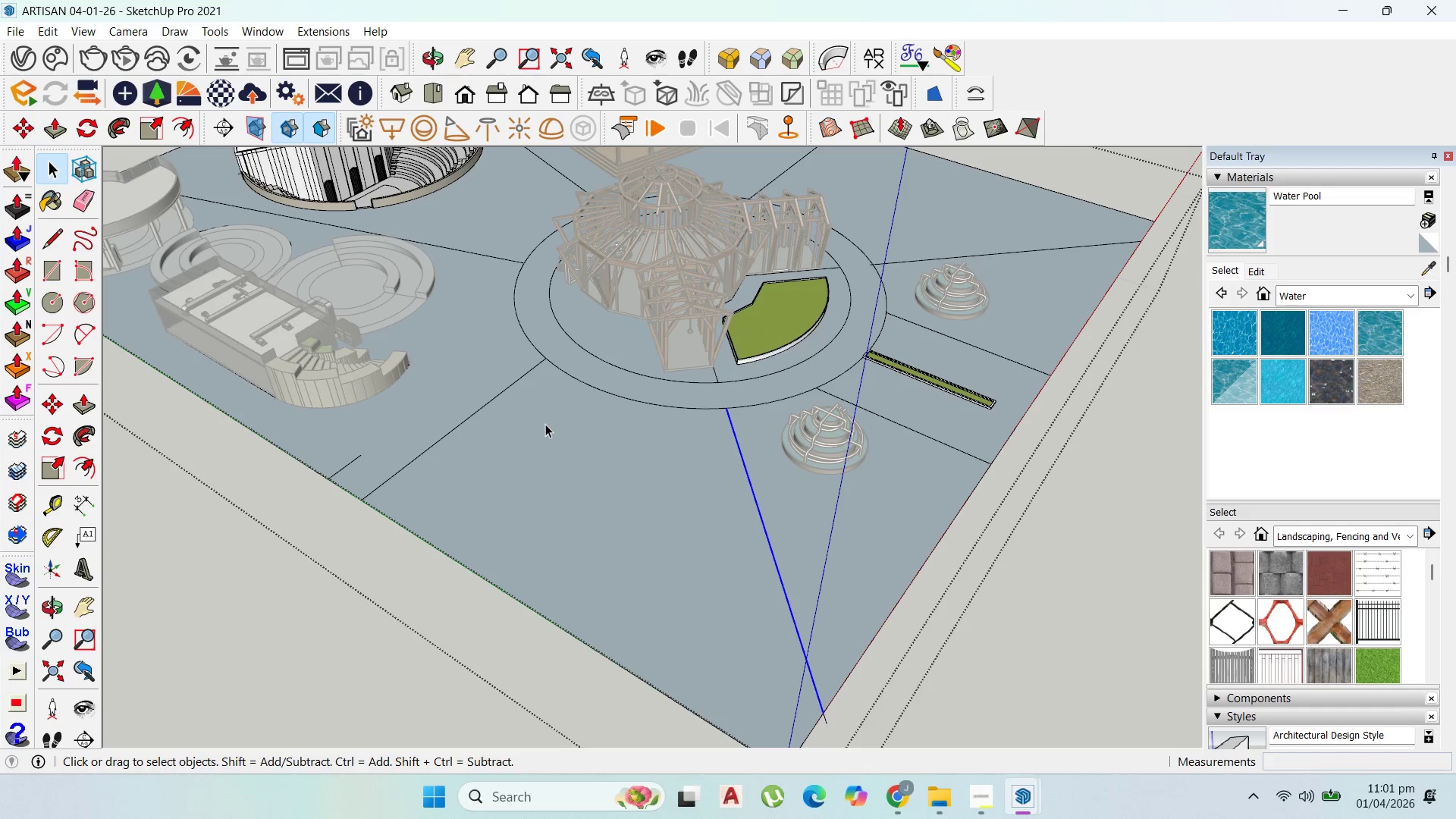 
scroll: coordinate [660, 439], scroll_direction: down, amount: 4.0
 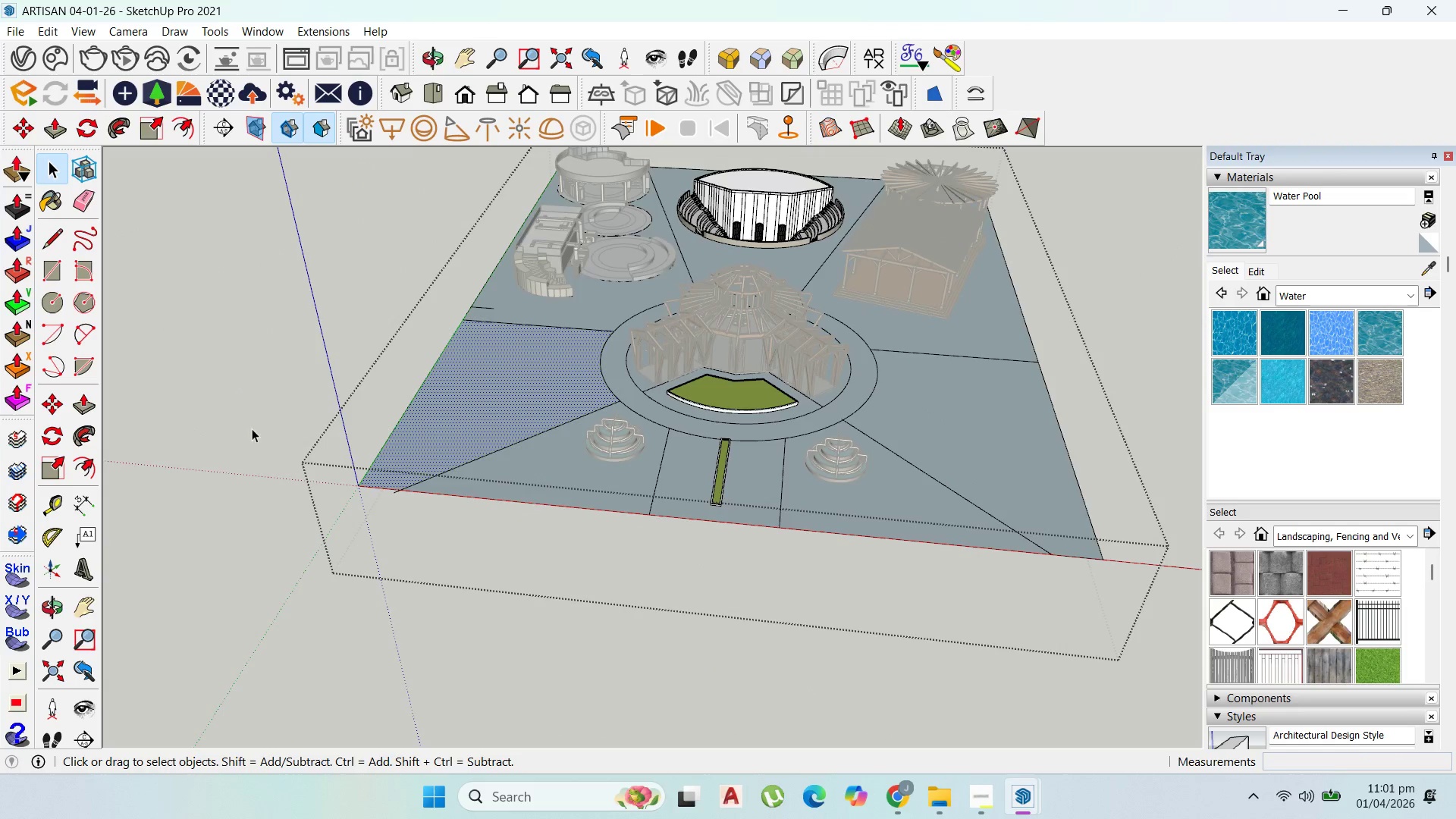 
key(Escape)
 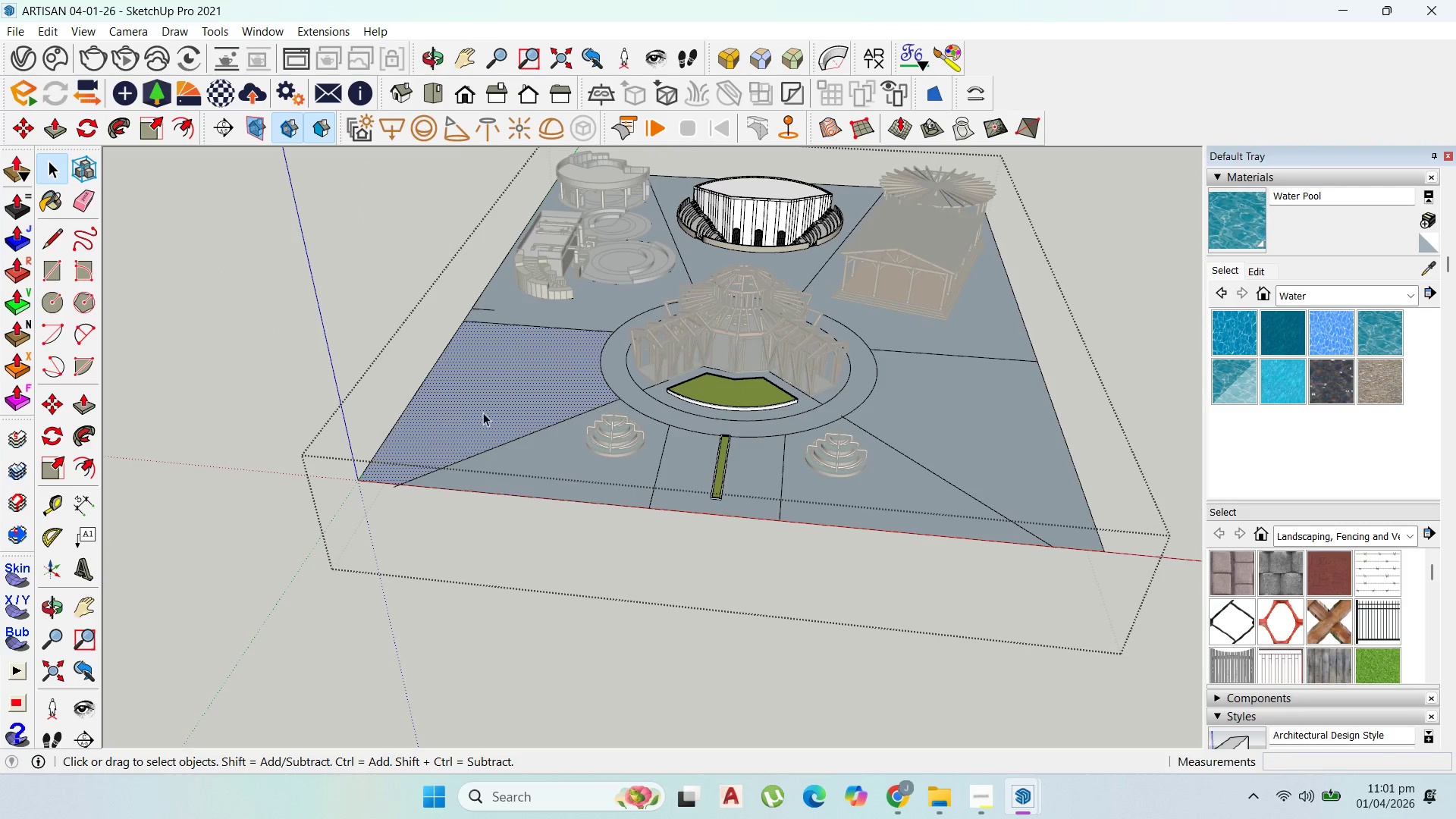 
key(Escape)
 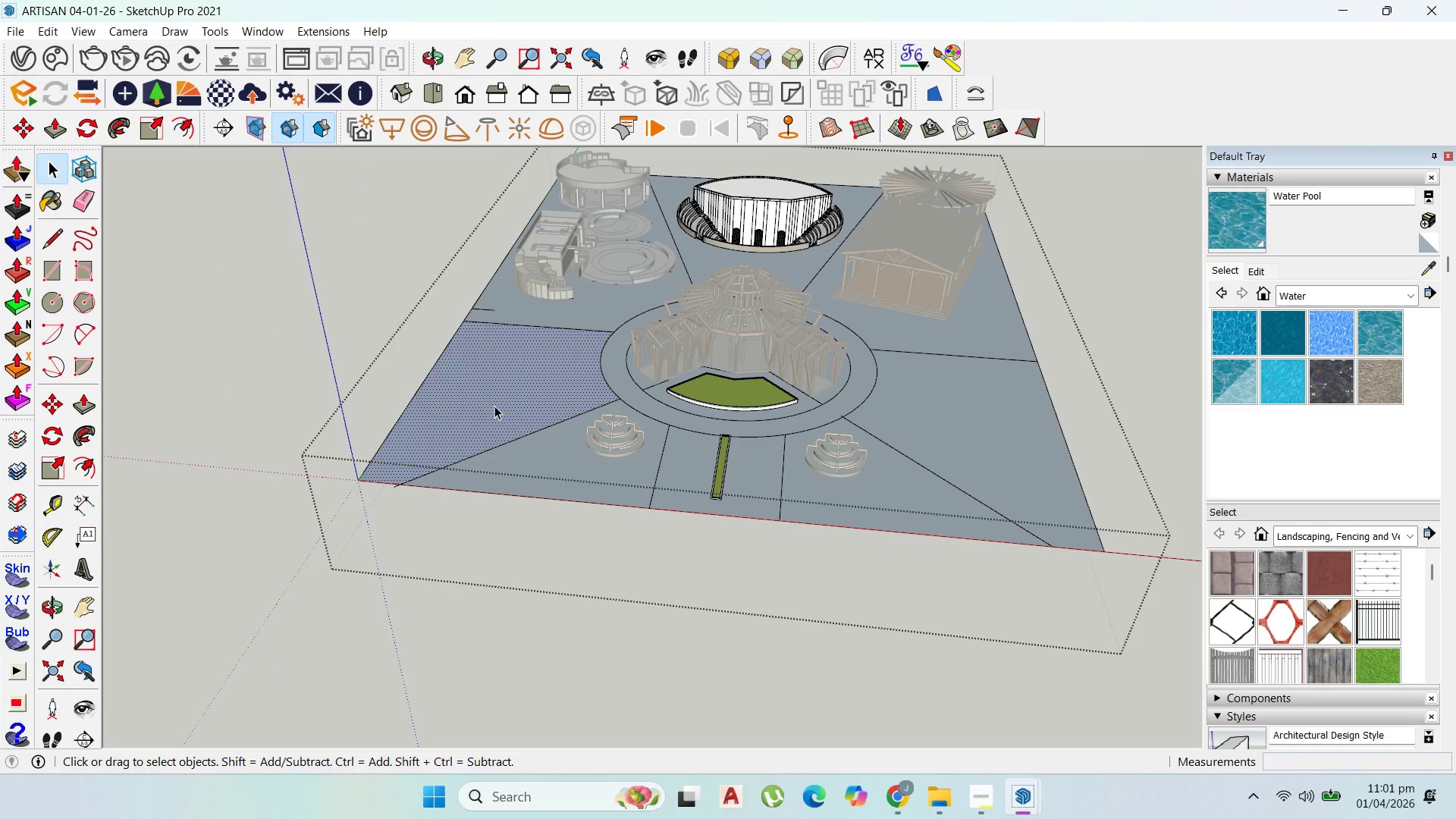 
key(Escape)
 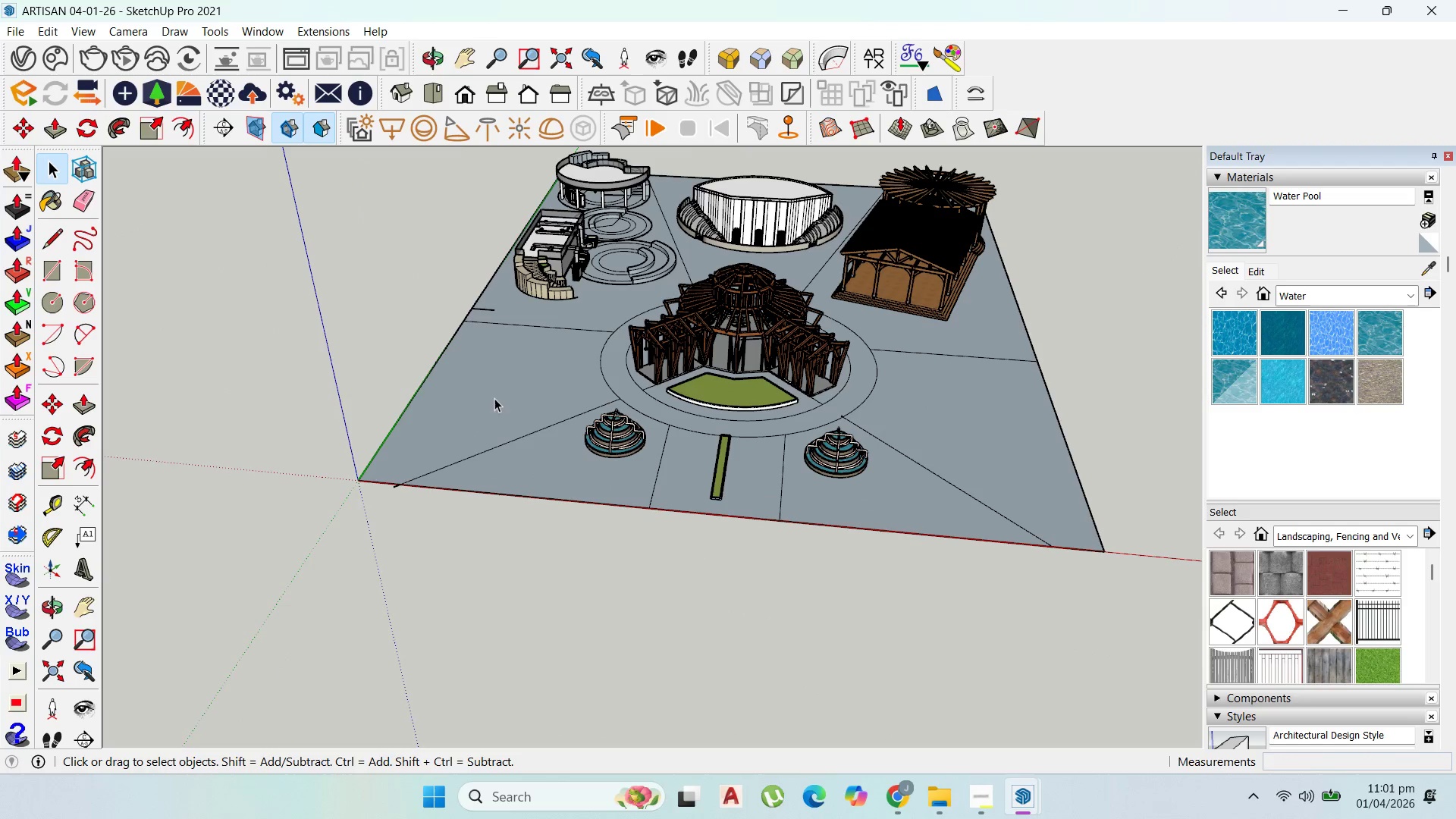 
key(Escape)
 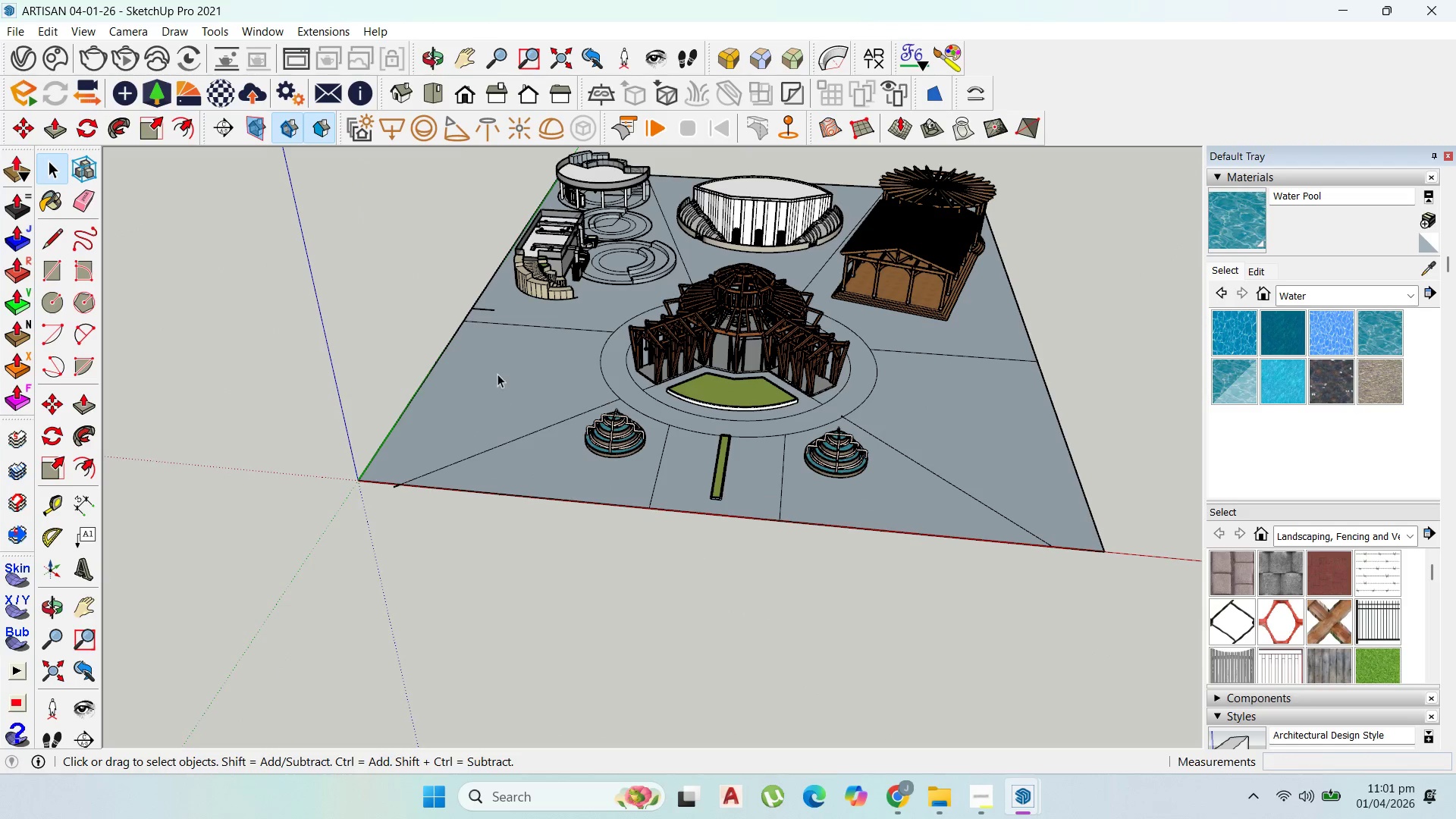 
key(Escape)
 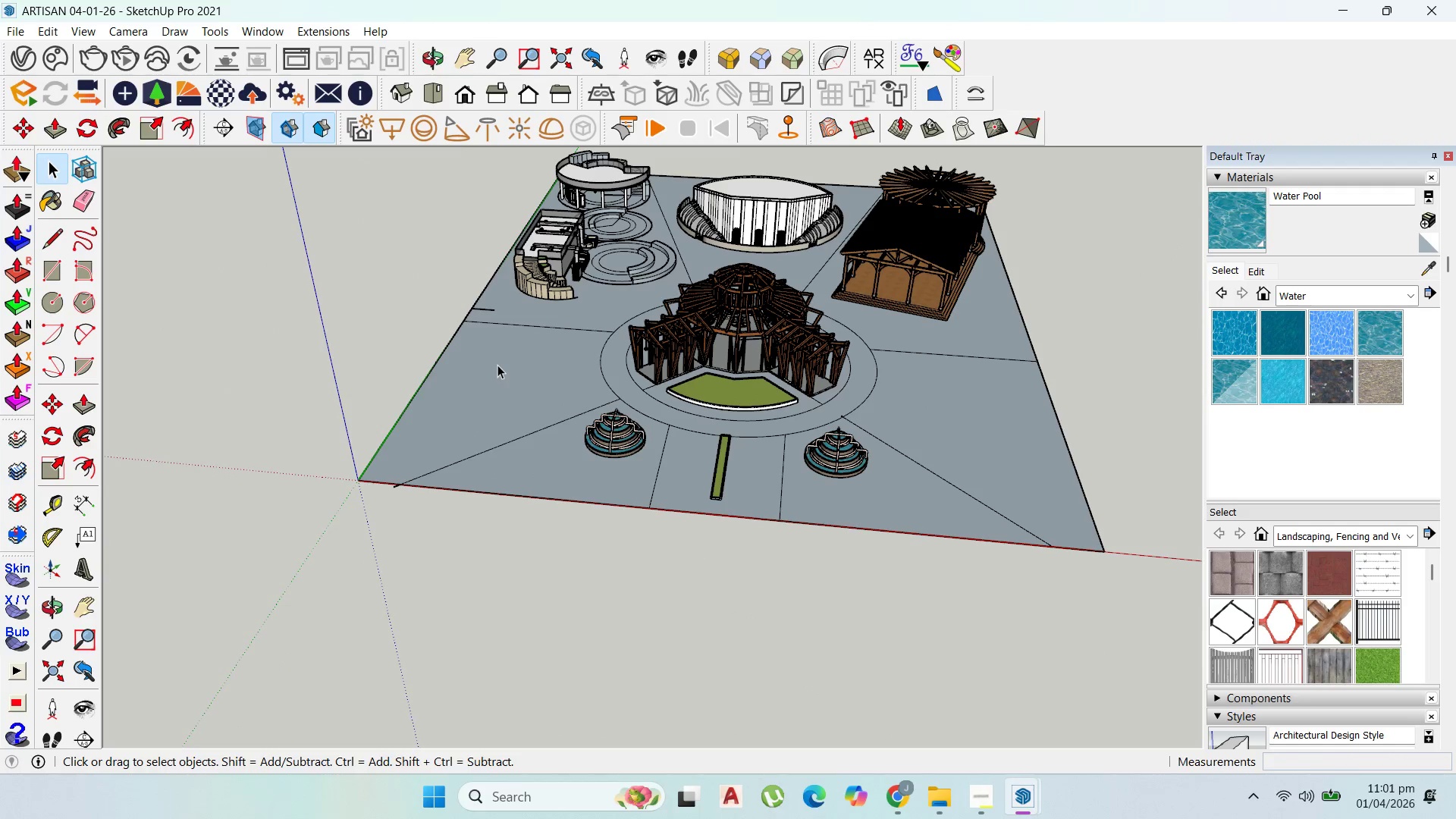 
scroll: coordinate [721, 357], scroll_direction: up, amount: 17.0
 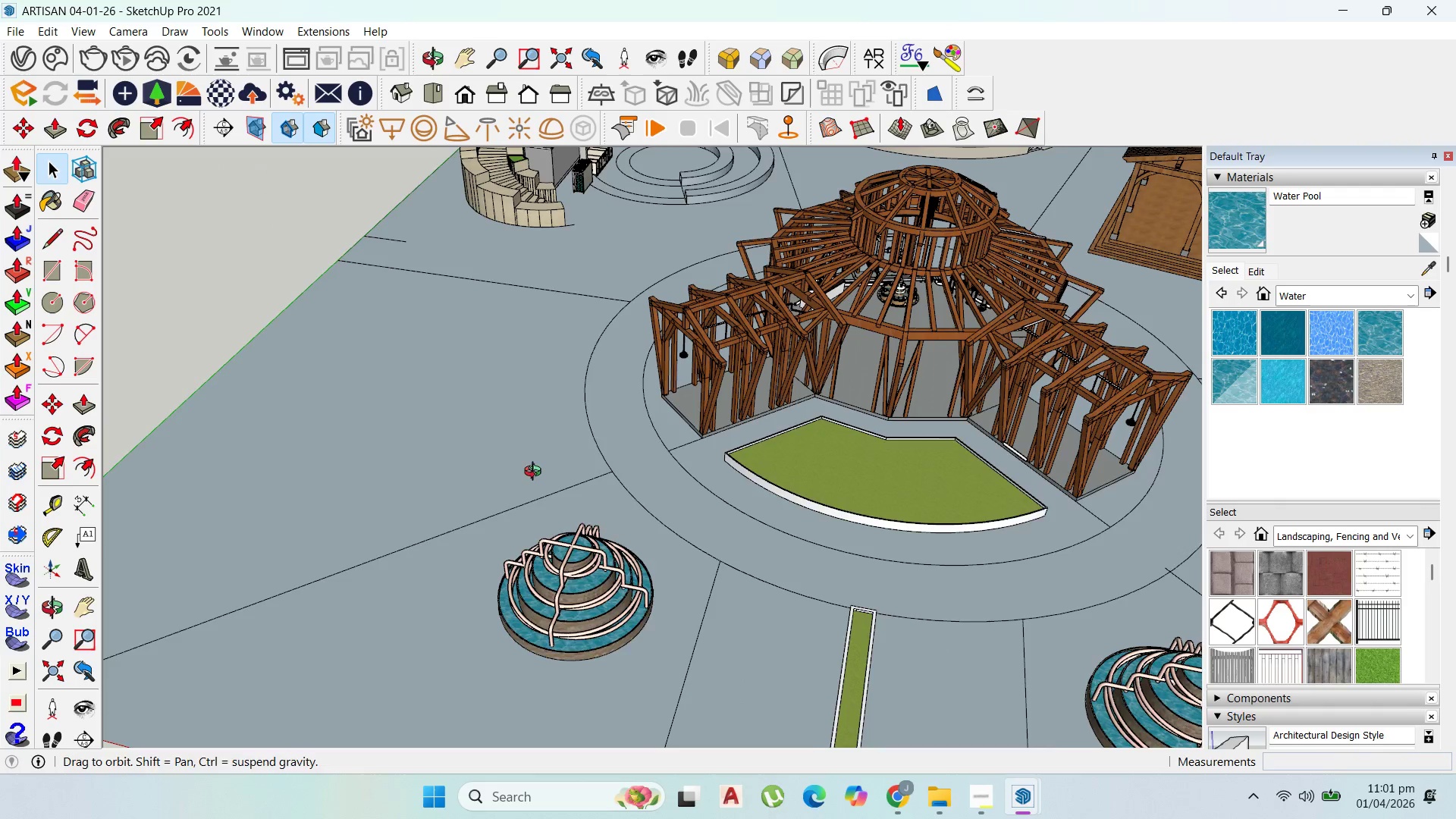 
left_click([459, 409])
 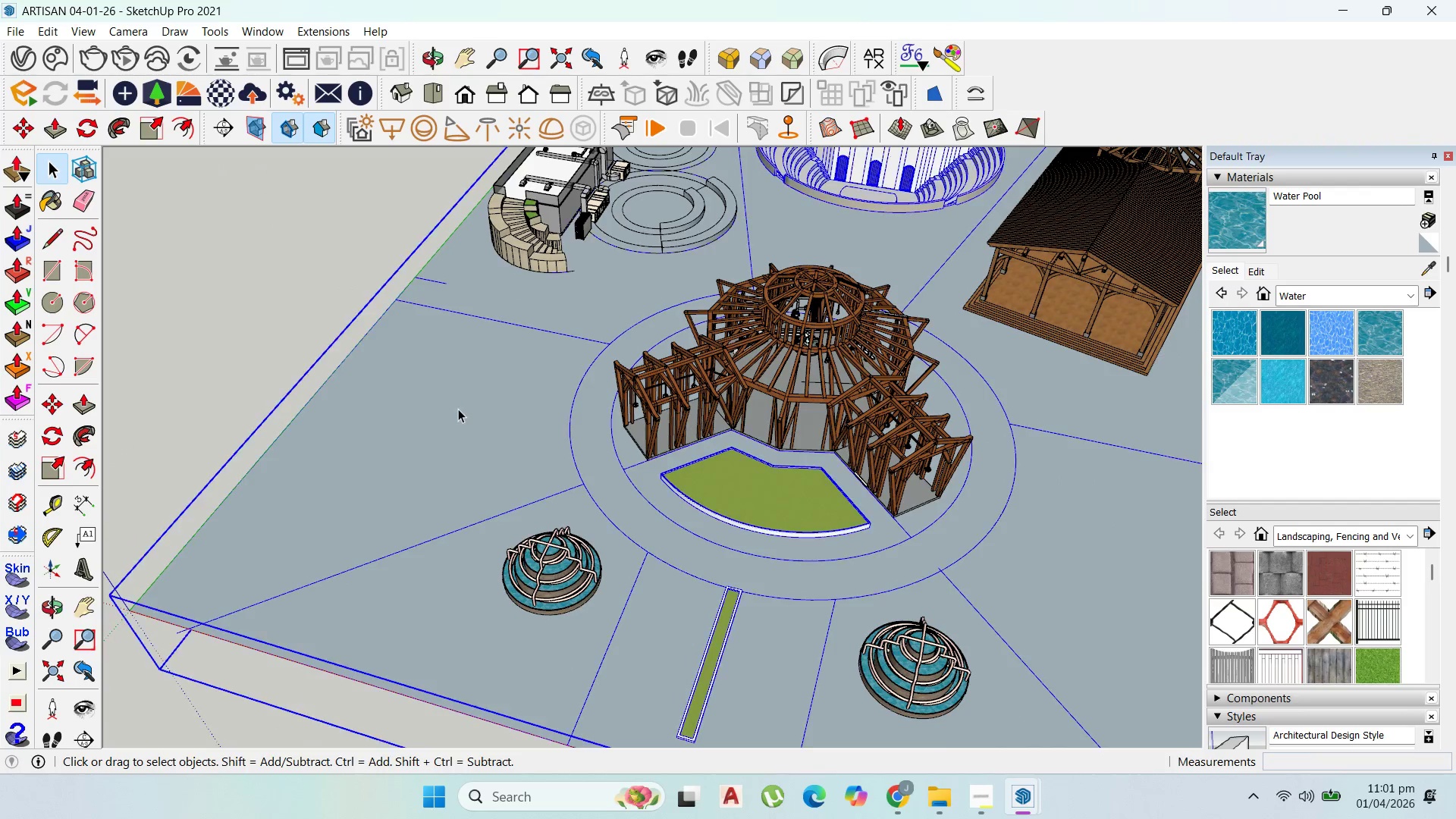 
scroll: coordinate [543, 468], scroll_direction: down, amount: 9.0
 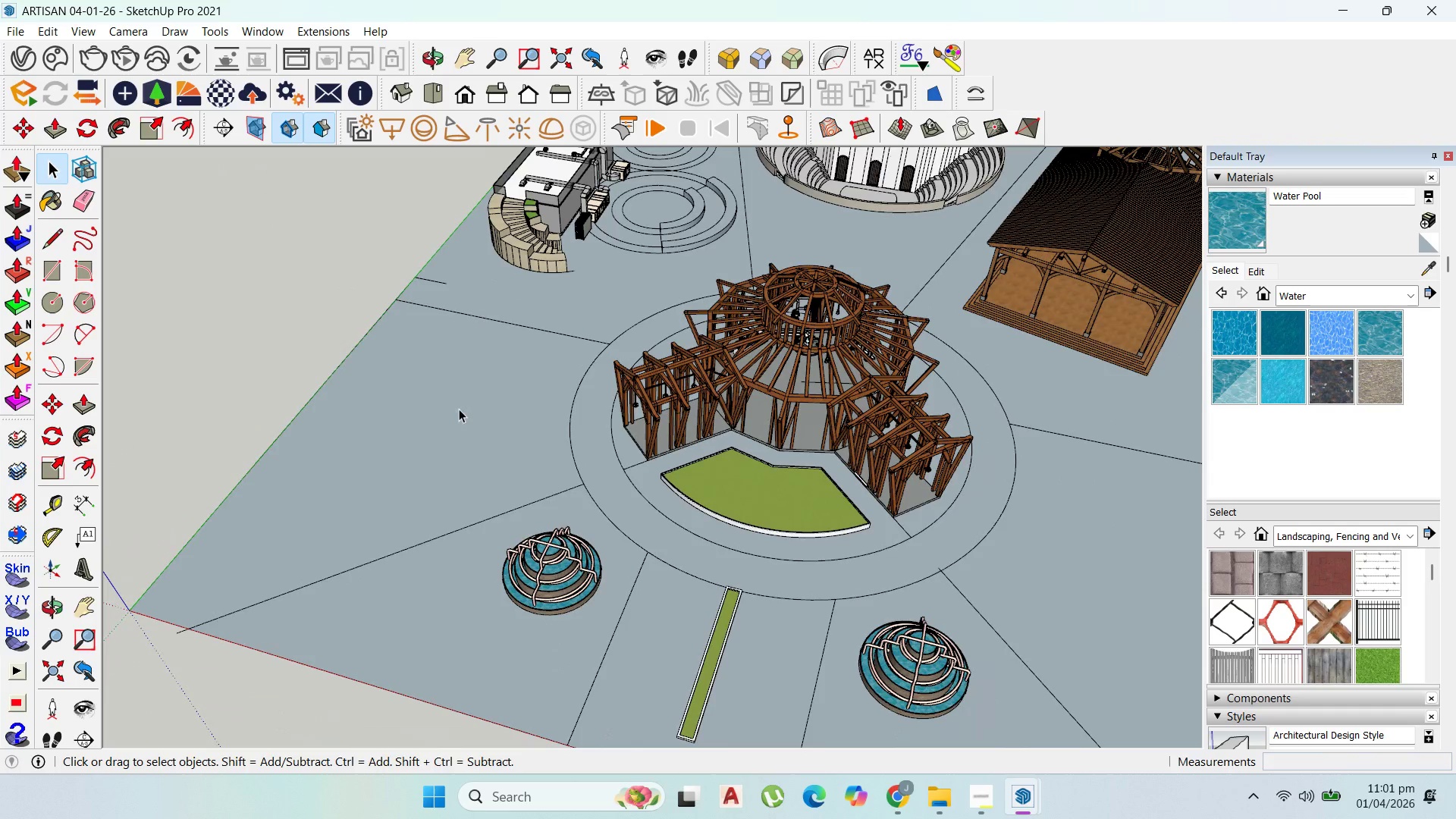 
triple_click([458, 409])
 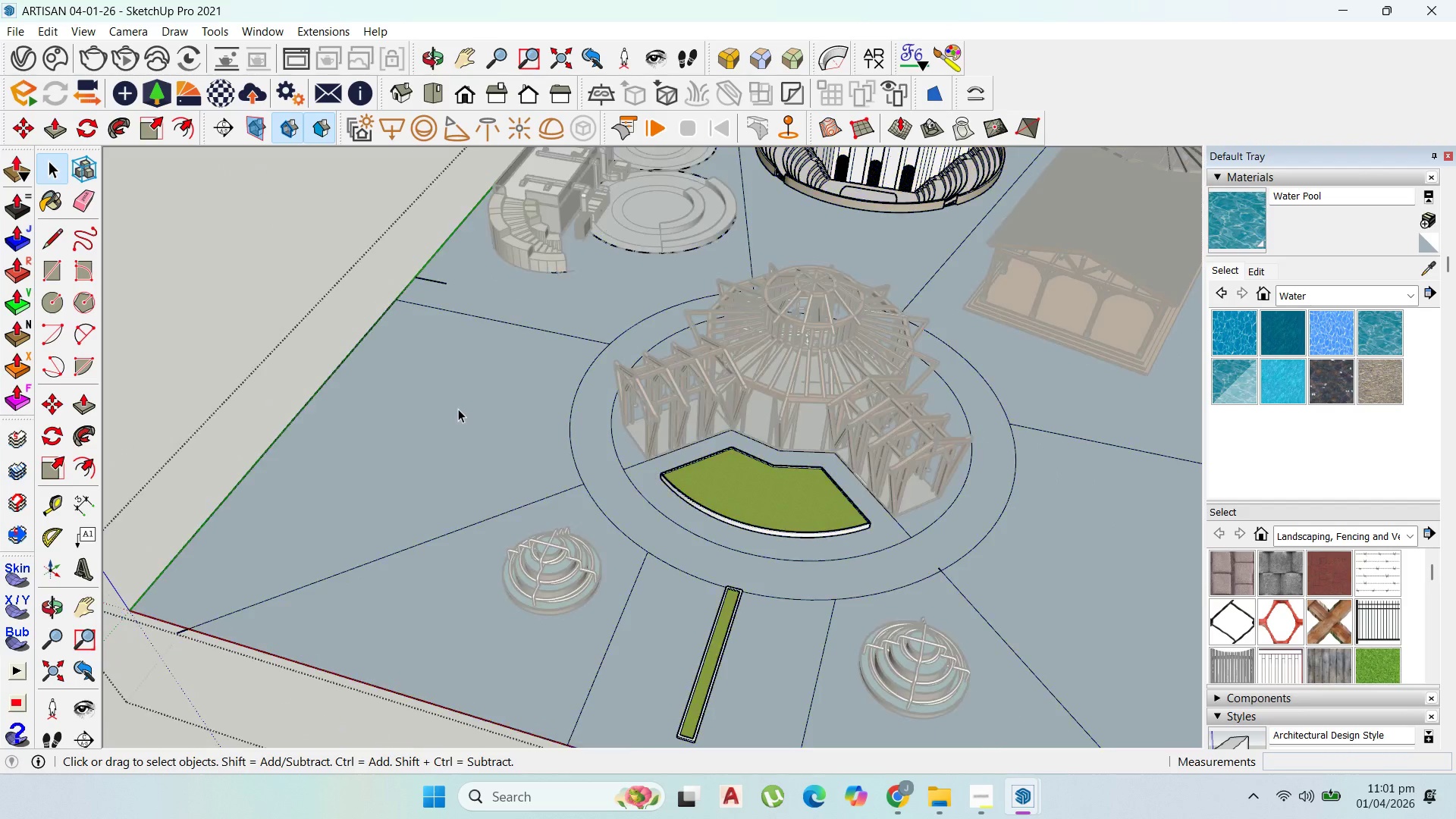 
triple_click([458, 409])
 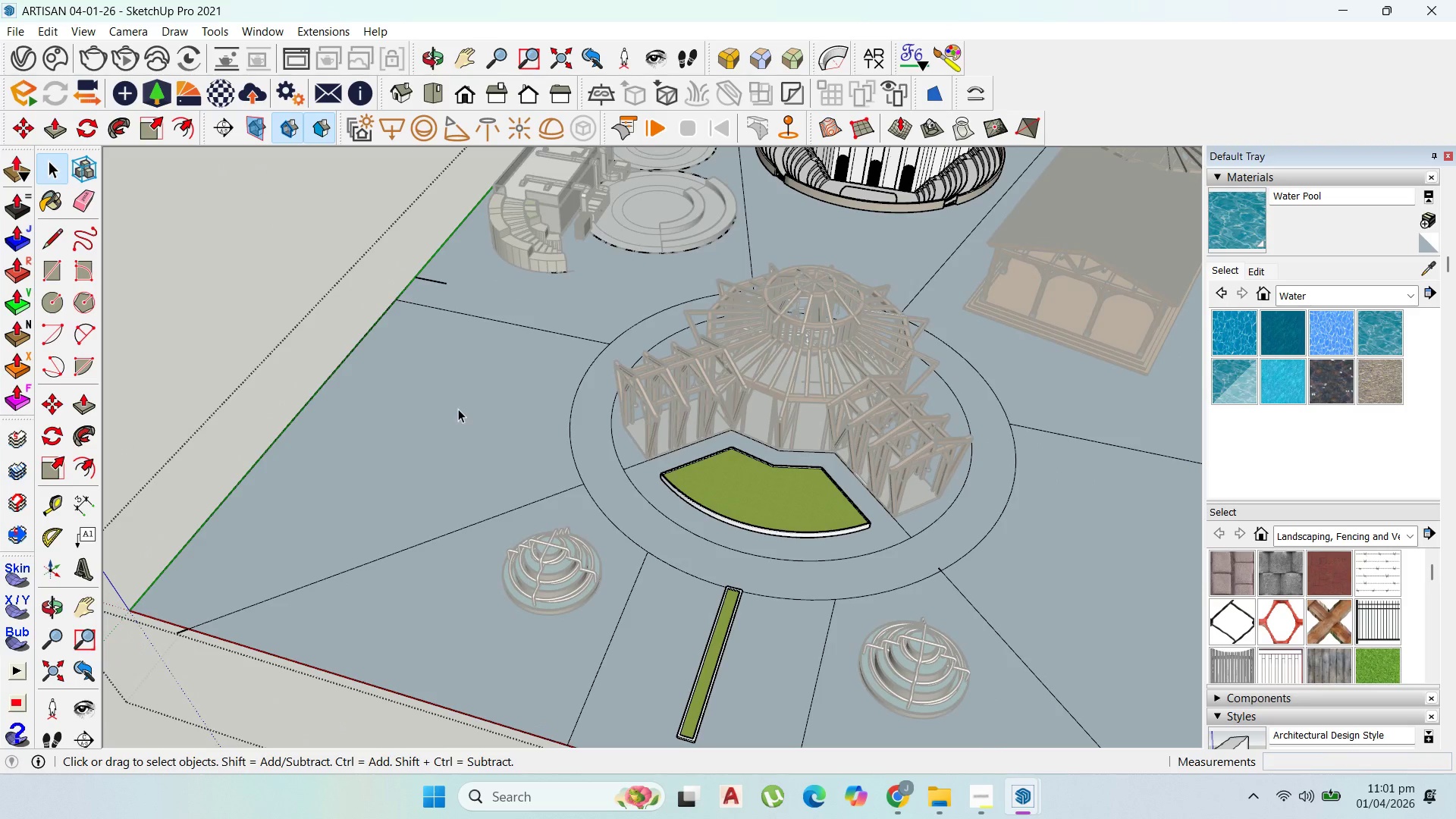 
triple_click([458, 409])
 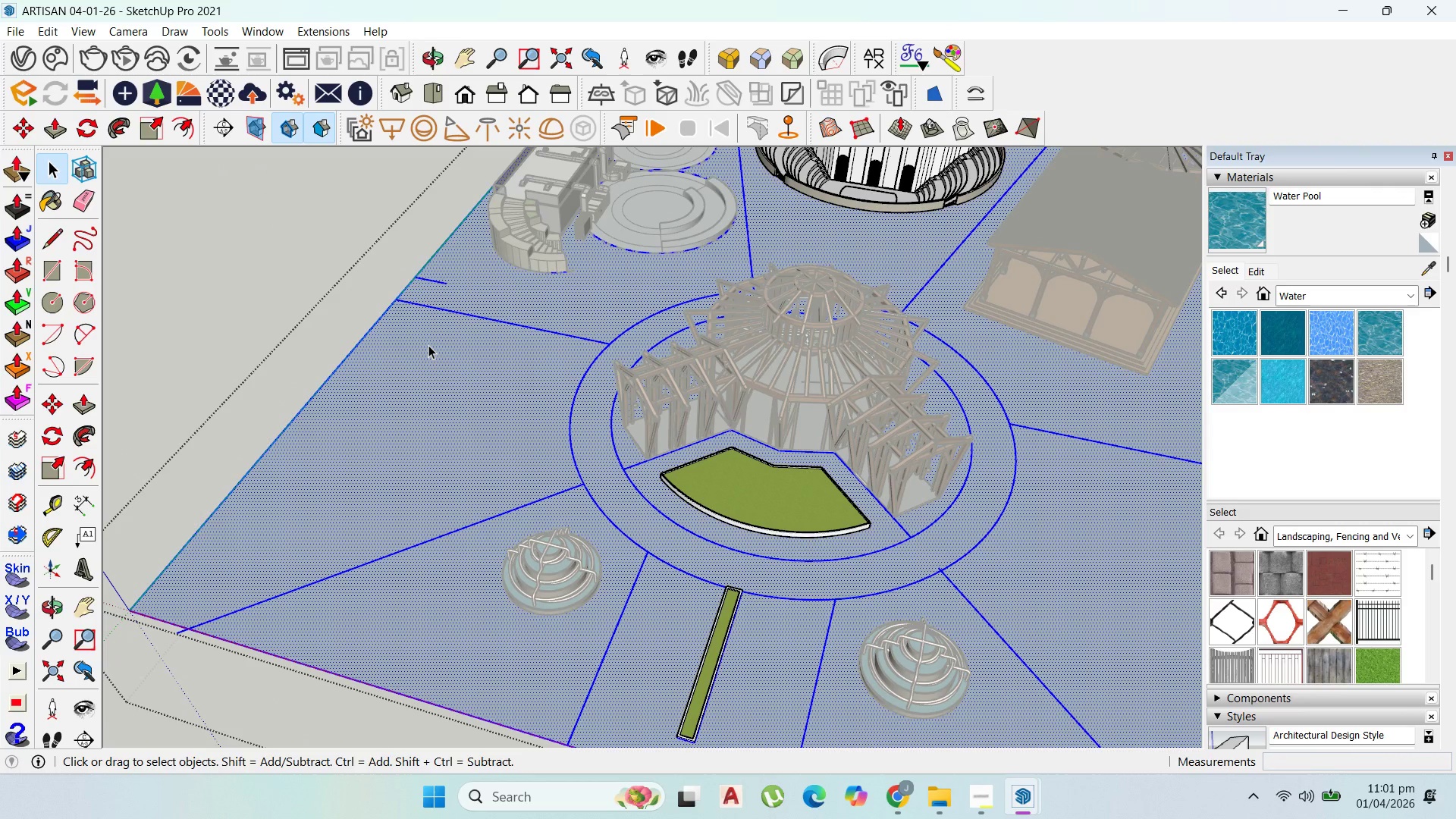 
left_click([428, 345])
 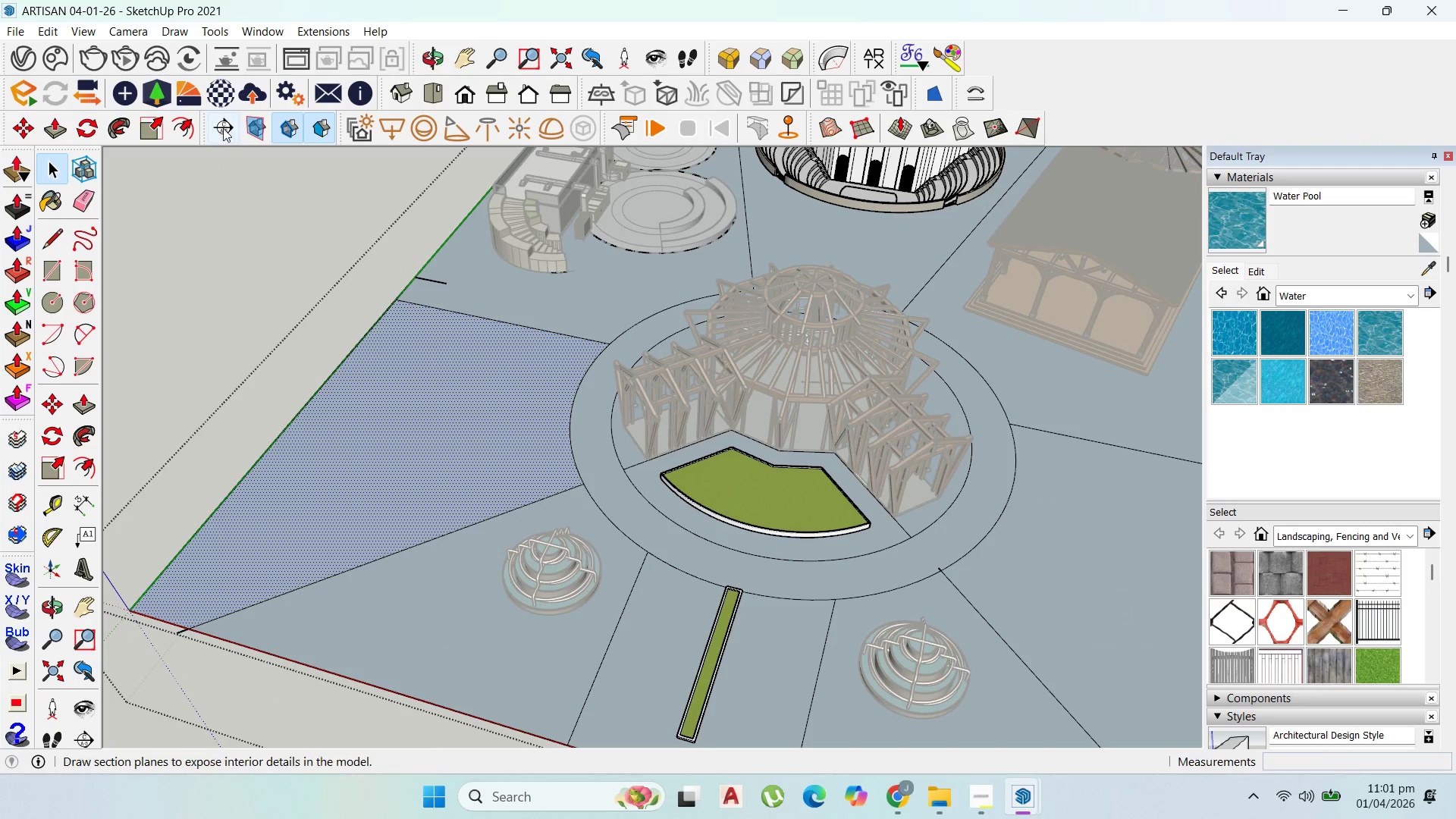 
left_click([174, 124])
 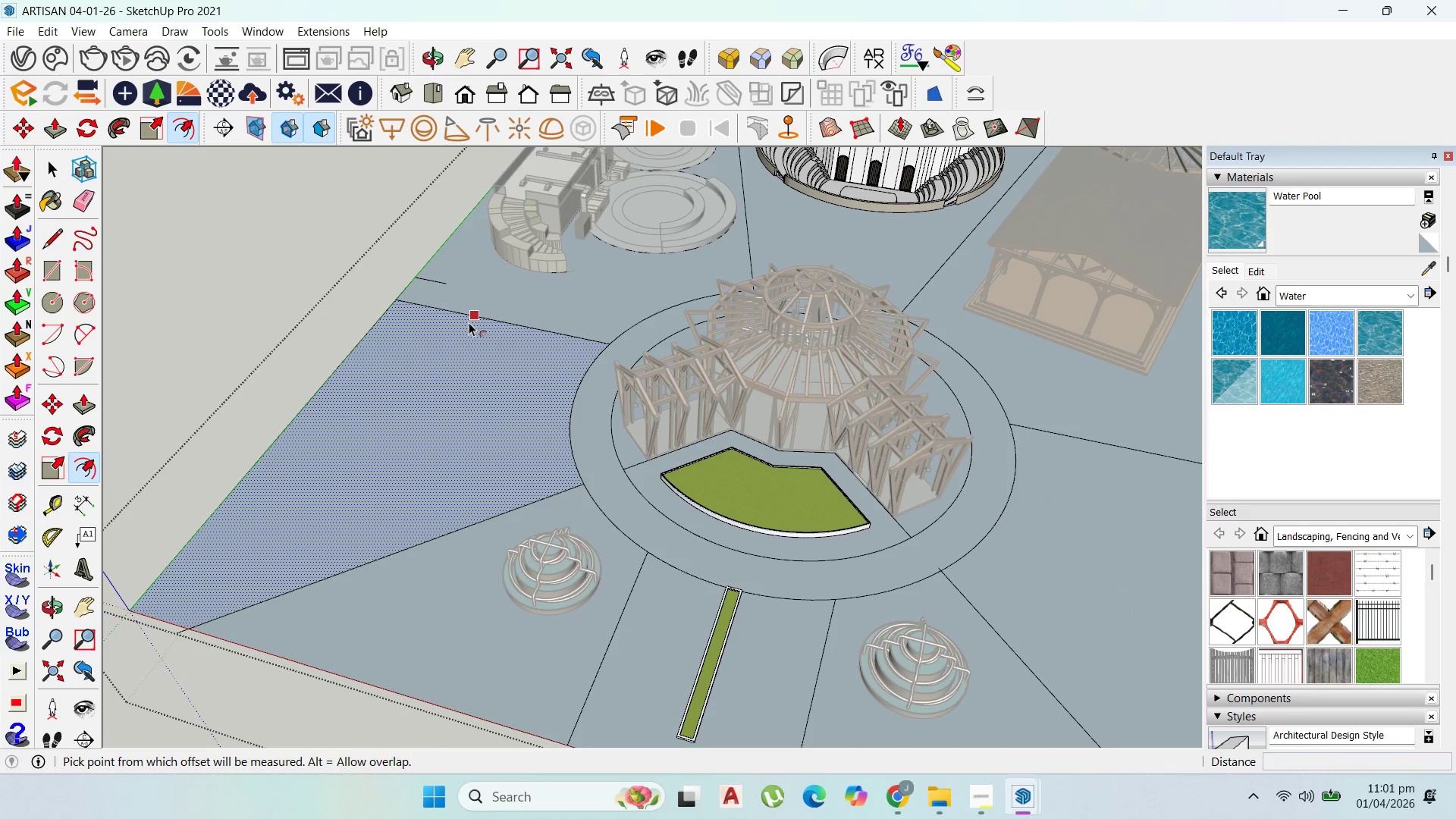 
left_click_drag(start_coordinate=[469, 322], to_coordinate=[459, 350])
 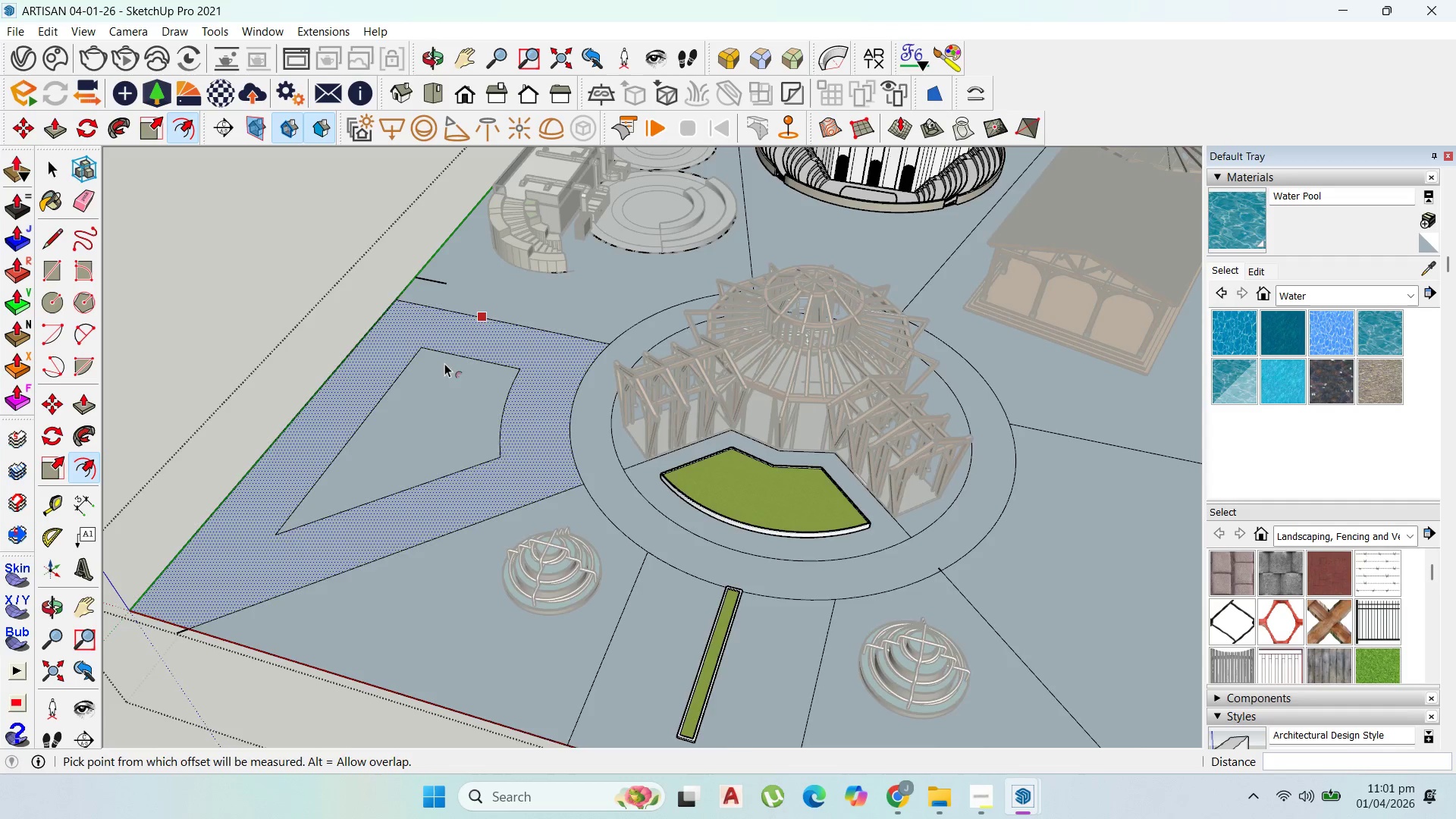 
type(5000)
 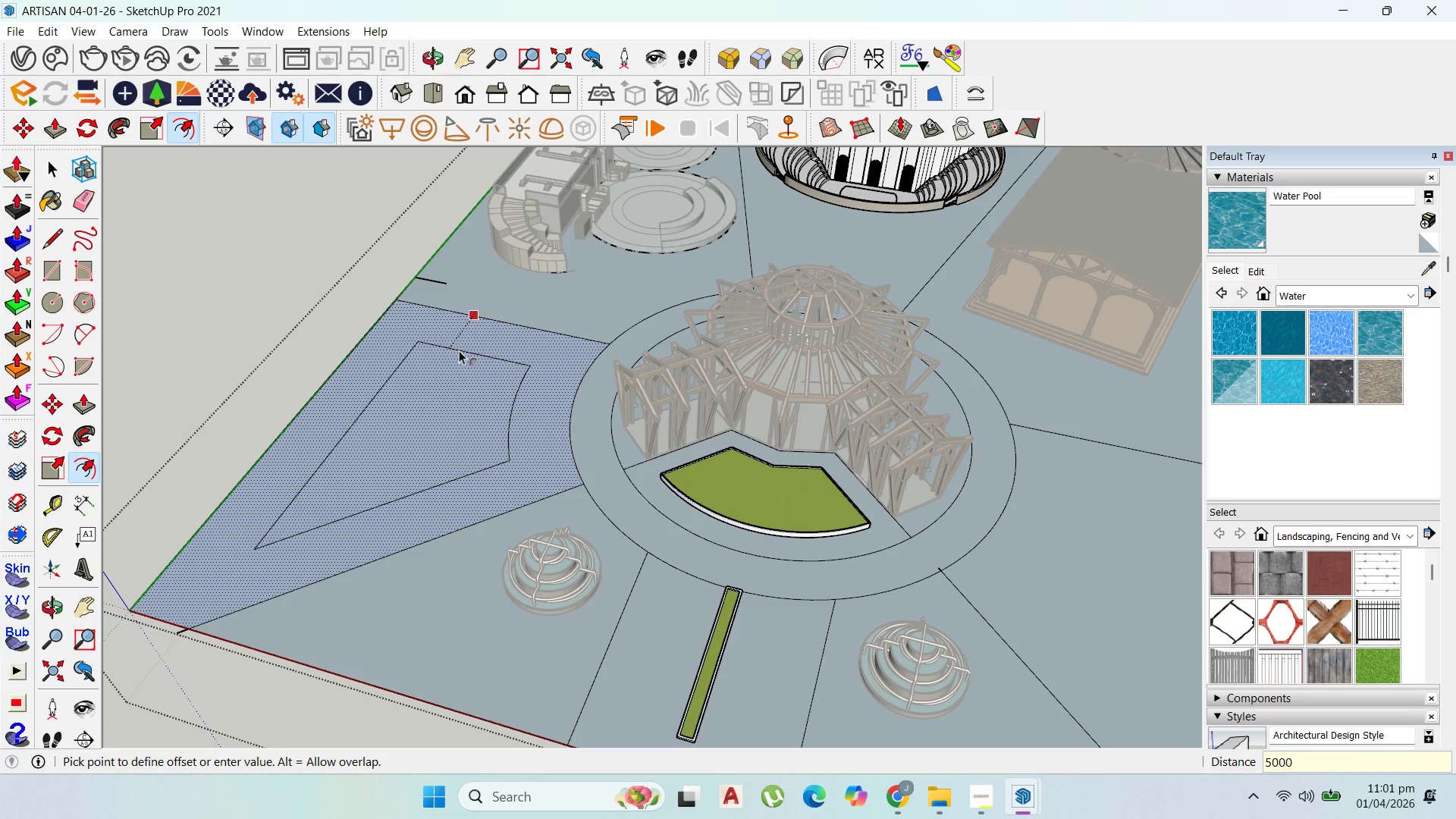 
key(Enter)
 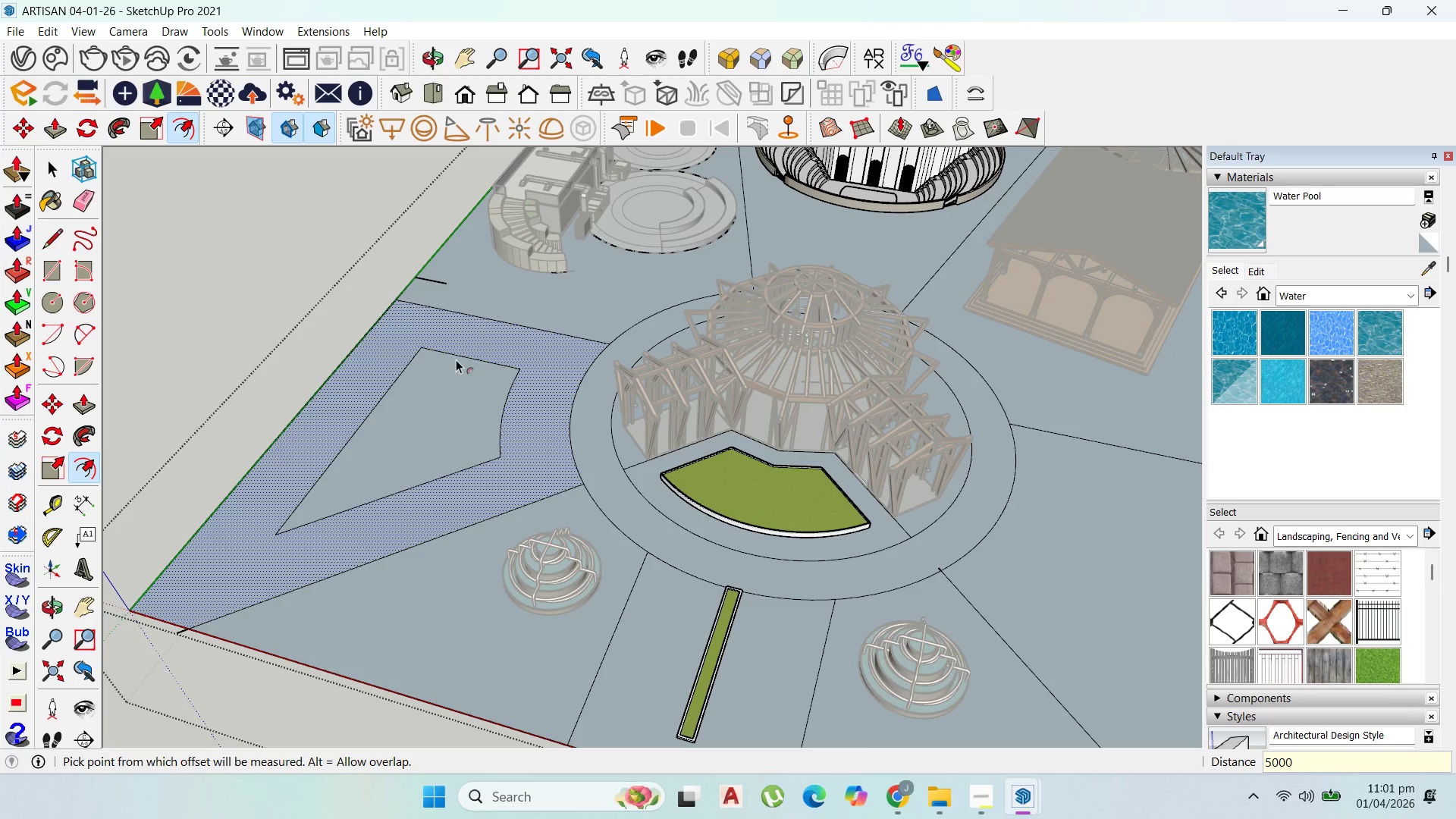 
scroll: coordinate [456, 362], scroll_direction: up, amount: 1.0
 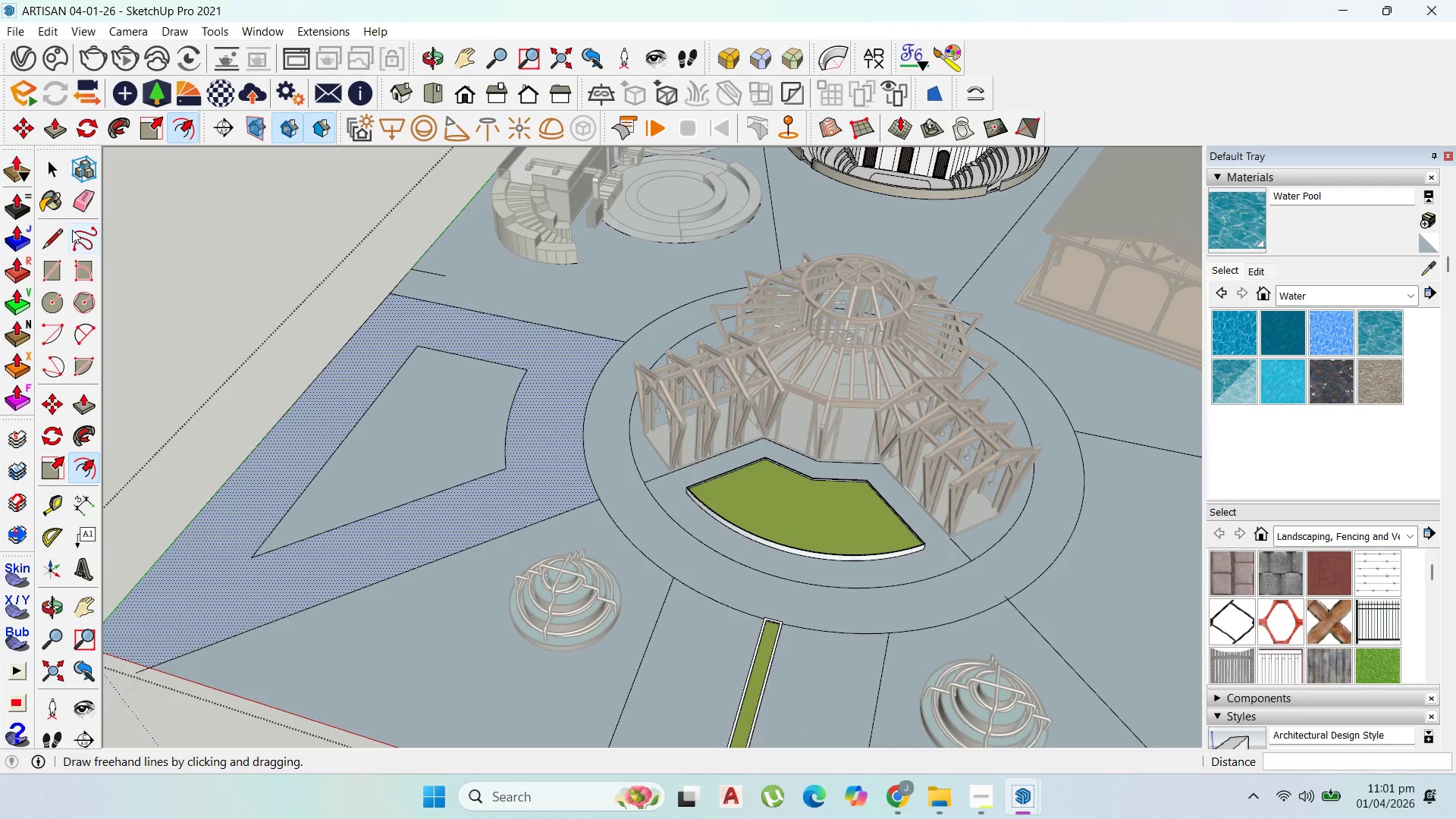 
left_click([60, 237])
 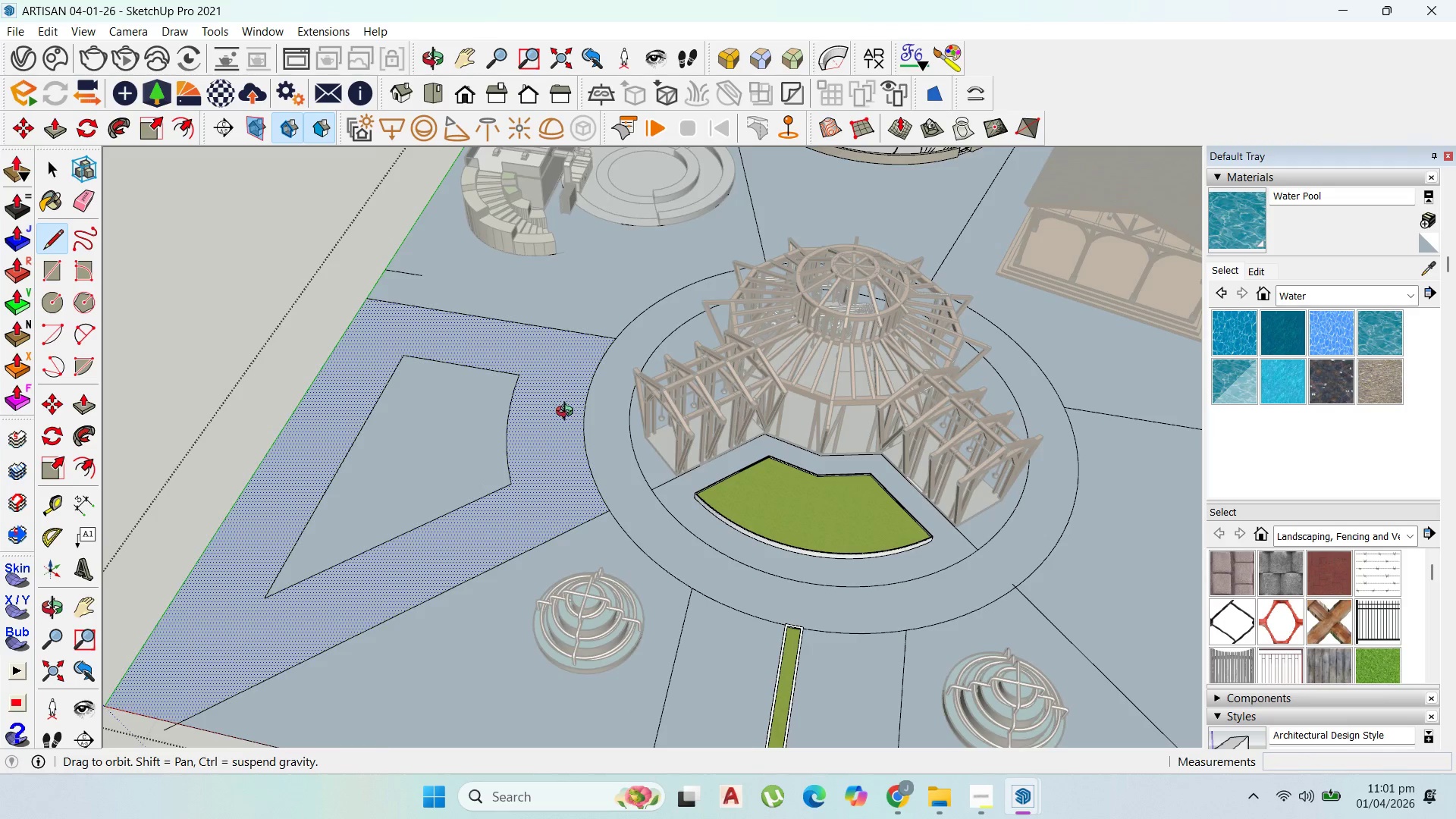 
scroll: coordinate [513, 369], scroll_direction: up, amount: 13.0
 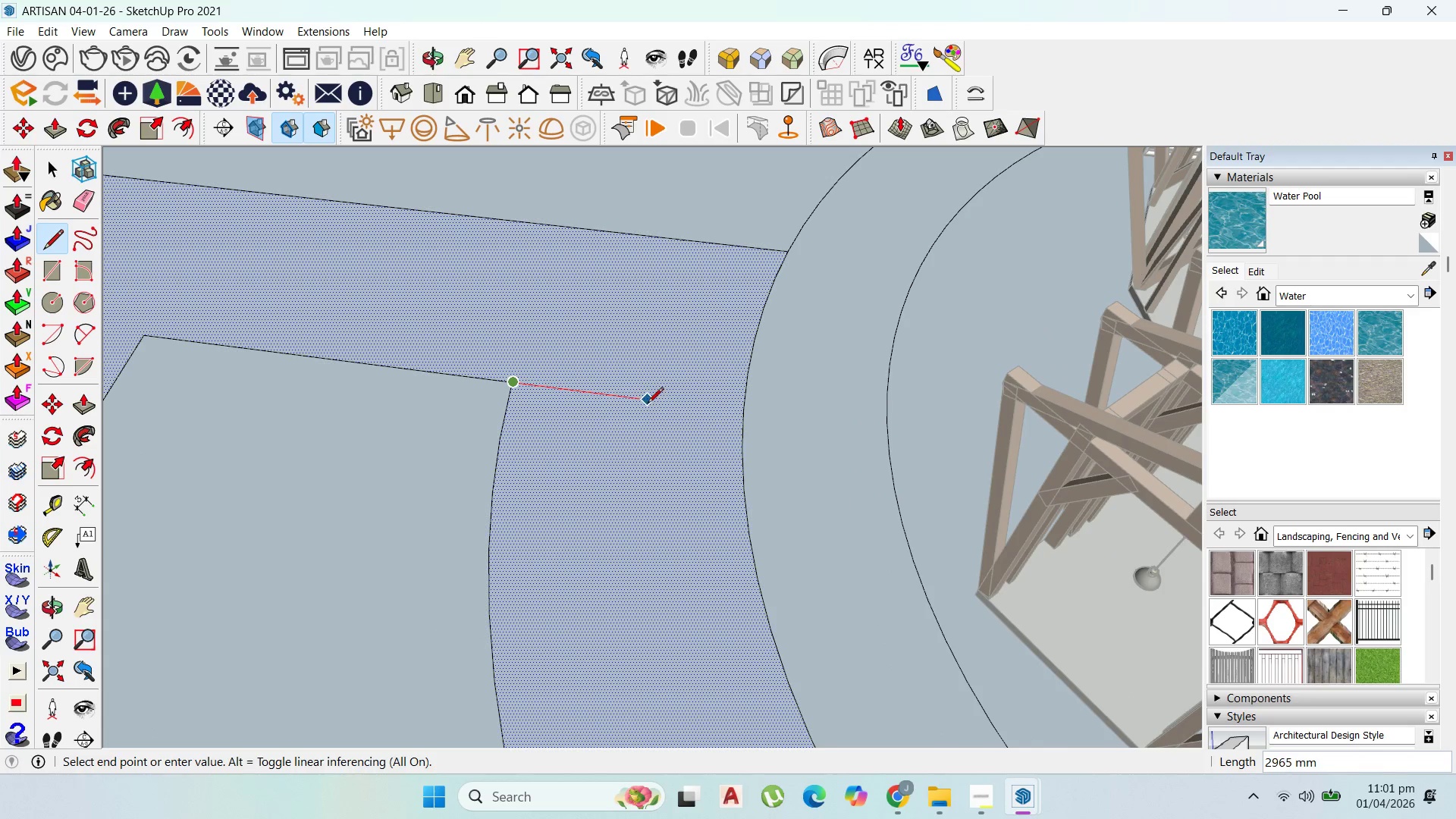 
hold_key(key=ShiftLeft, duration=0.95)
left_click([752, 419])
 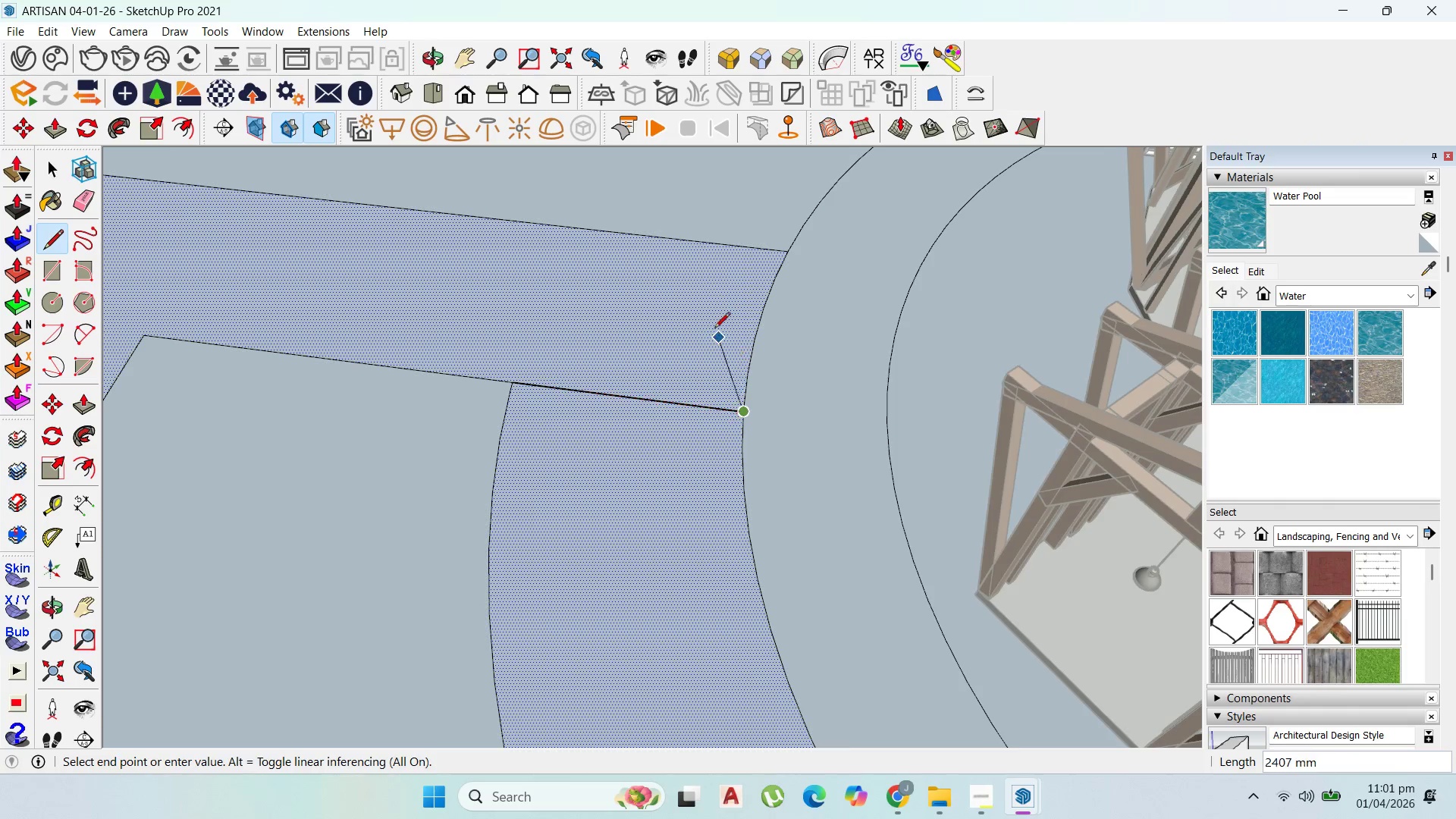 
scroll: coordinate [707, 345], scroll_direction: down, amount: 6.0
 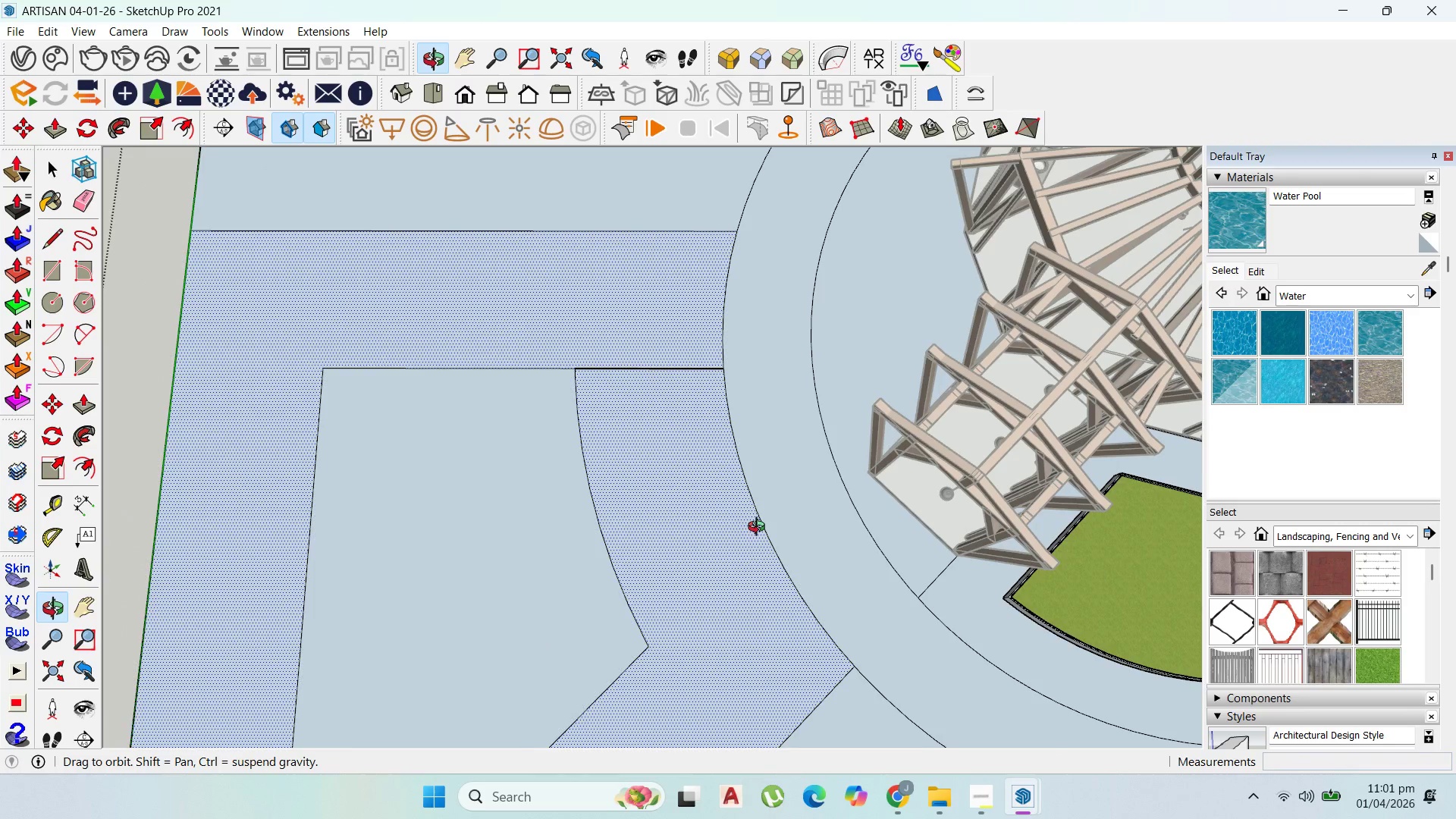 
key(Escape)
 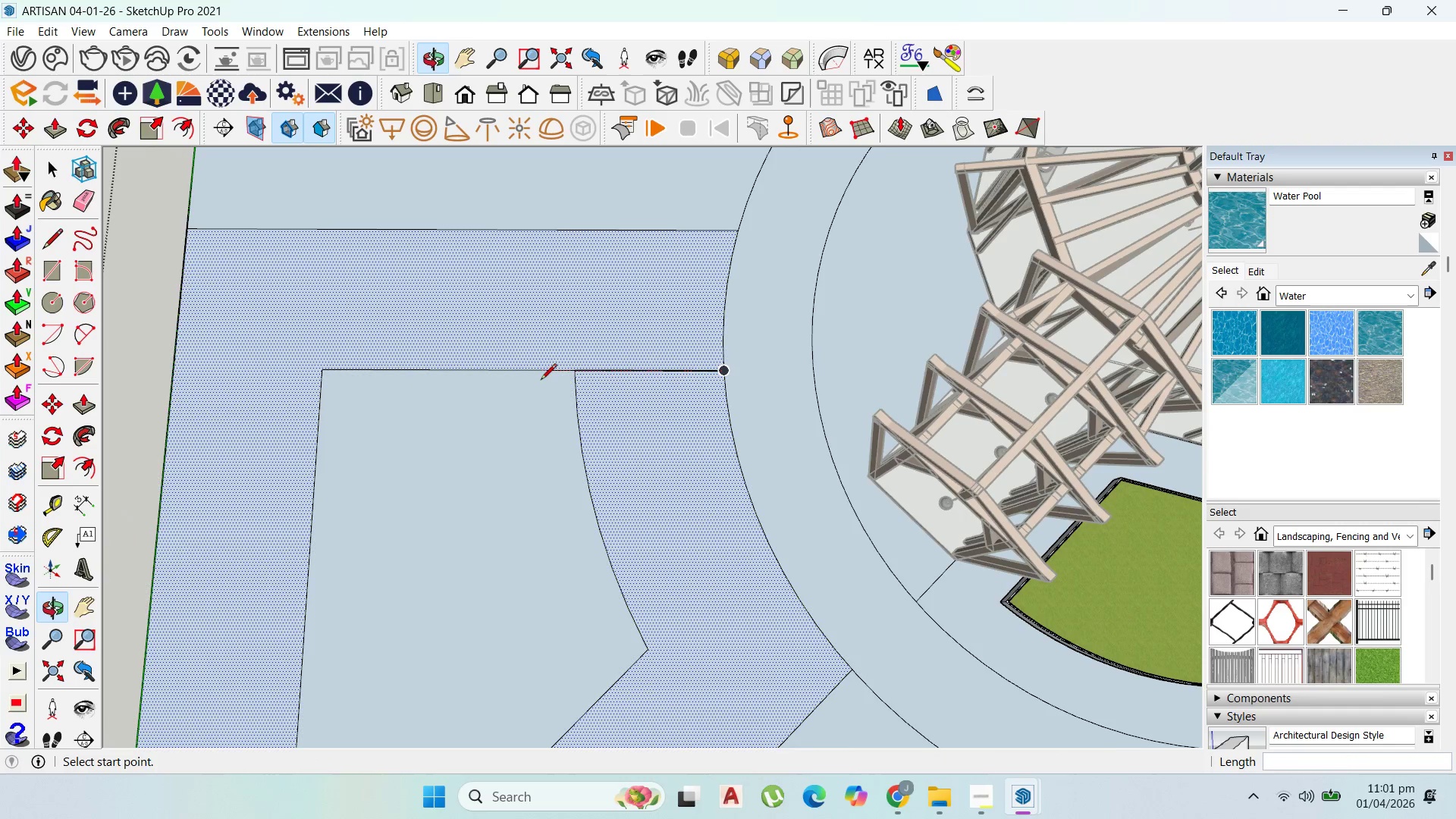 
key(Escape)
 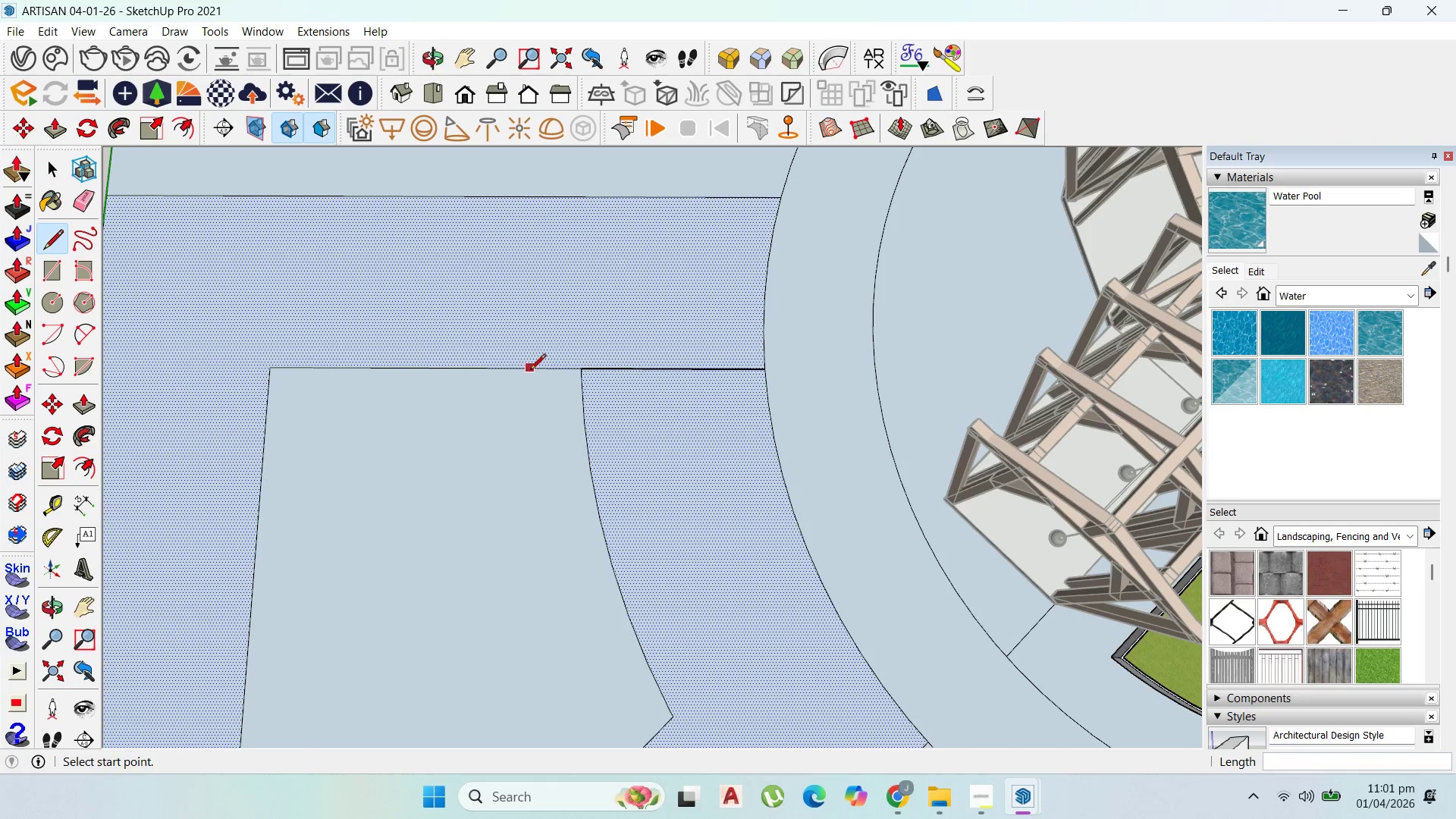 
scroll: coordinate [554, 378], scroll_direction: up, amount: 2.0
 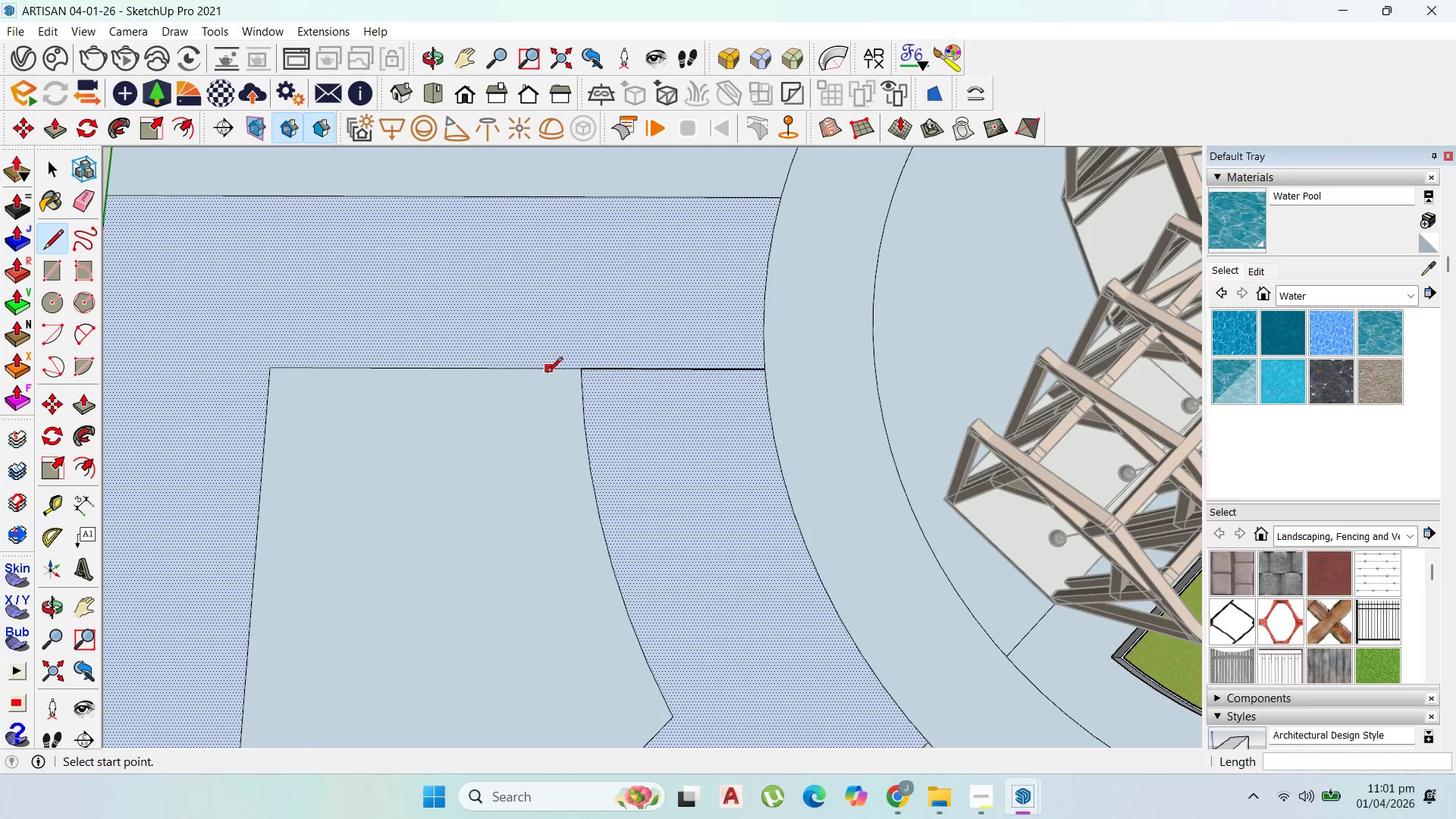 
key(Control+Z)
 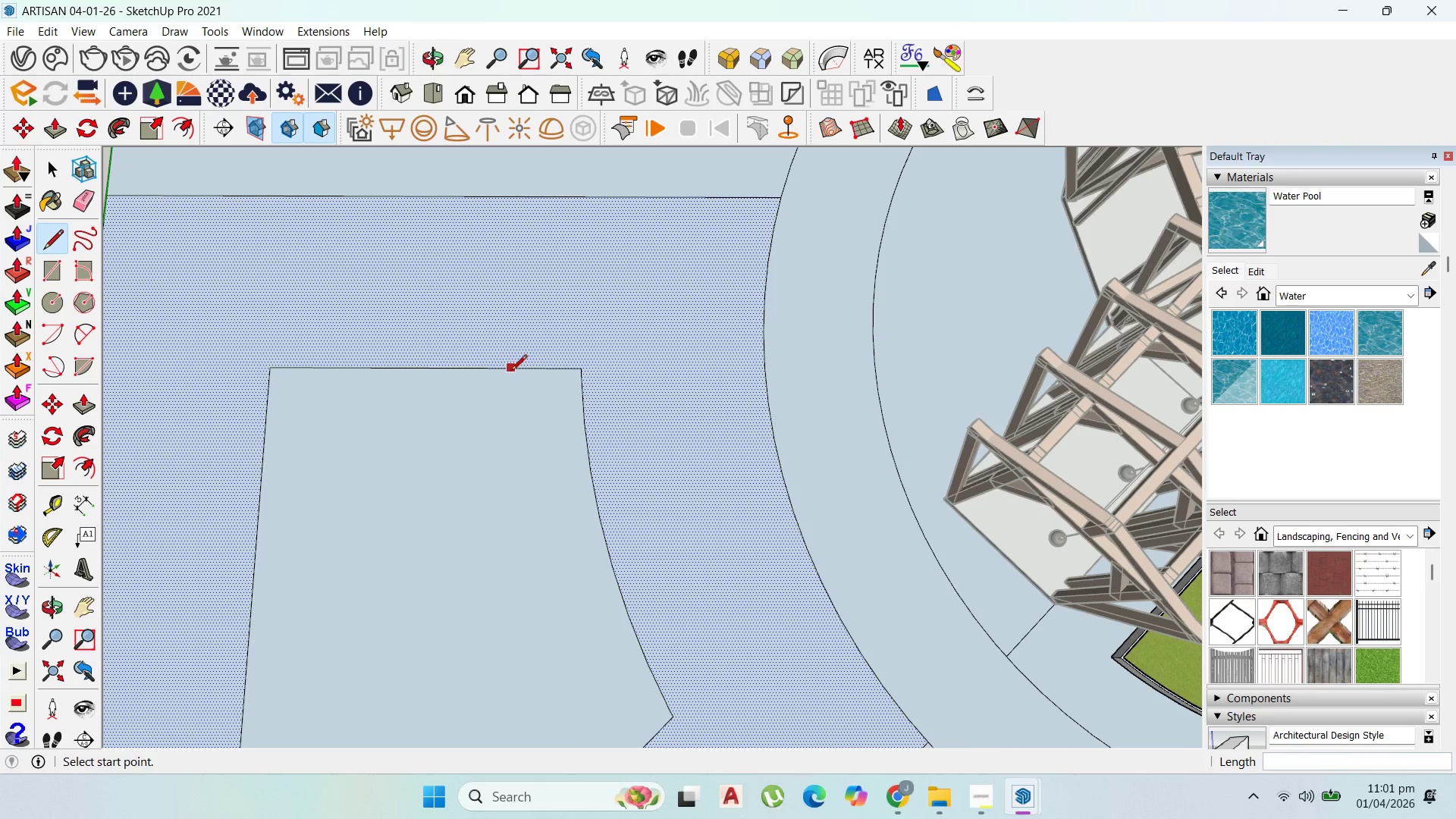 
left_click_drag(start_coordinate=[509, 372], to_coordinate=[516, 372])
 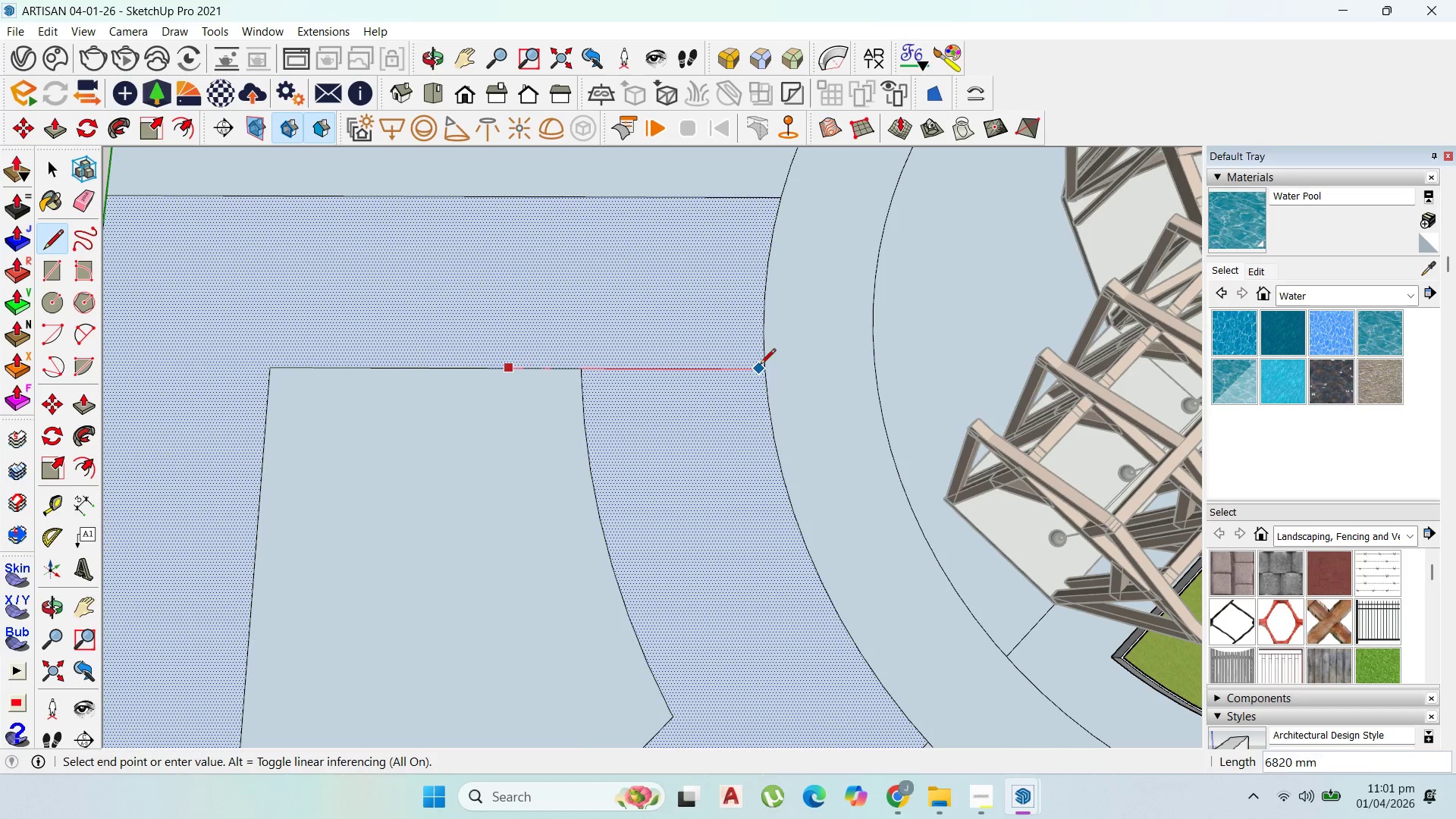 
left_click([765, 366])
 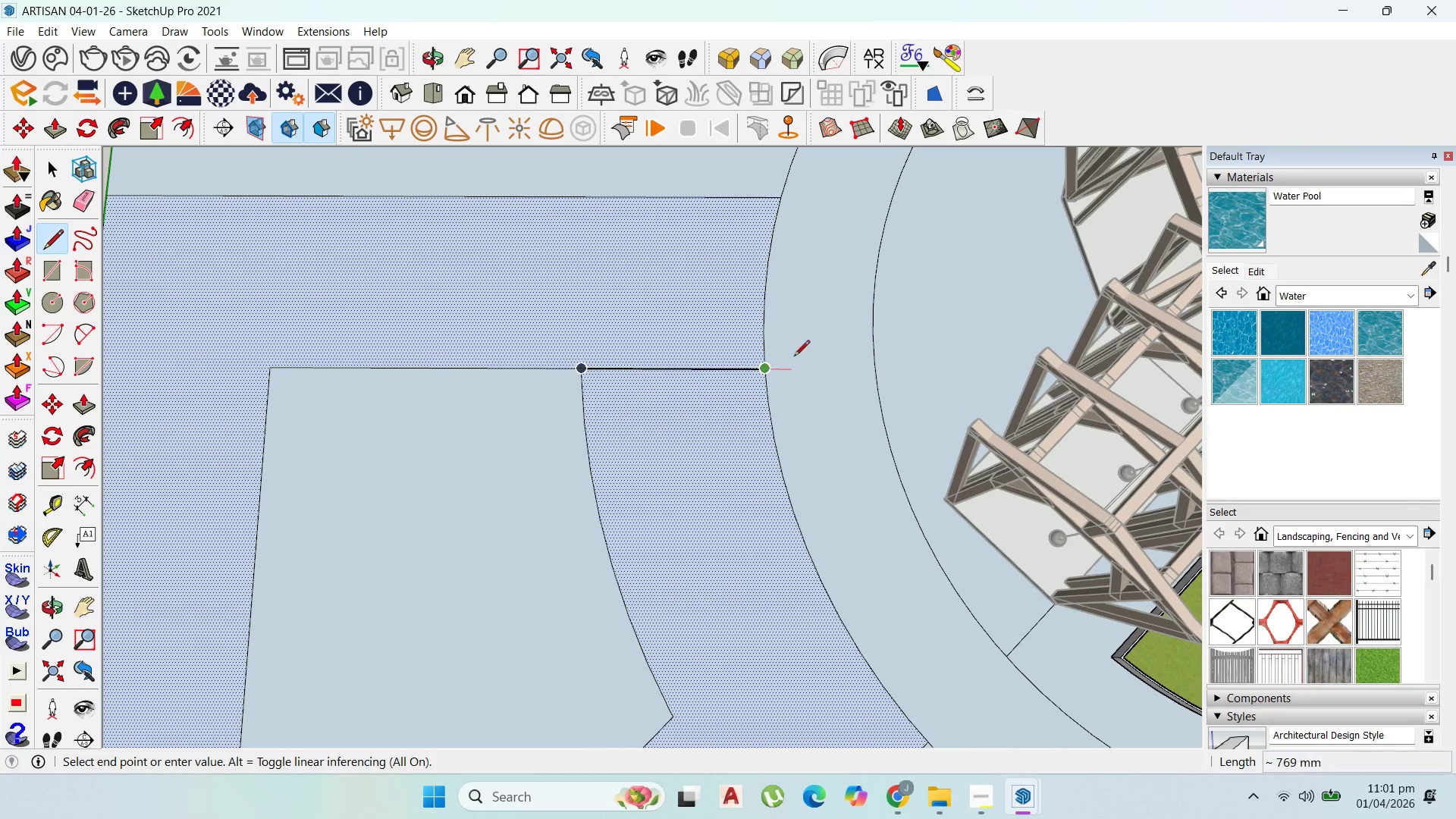 
key(Escape)
 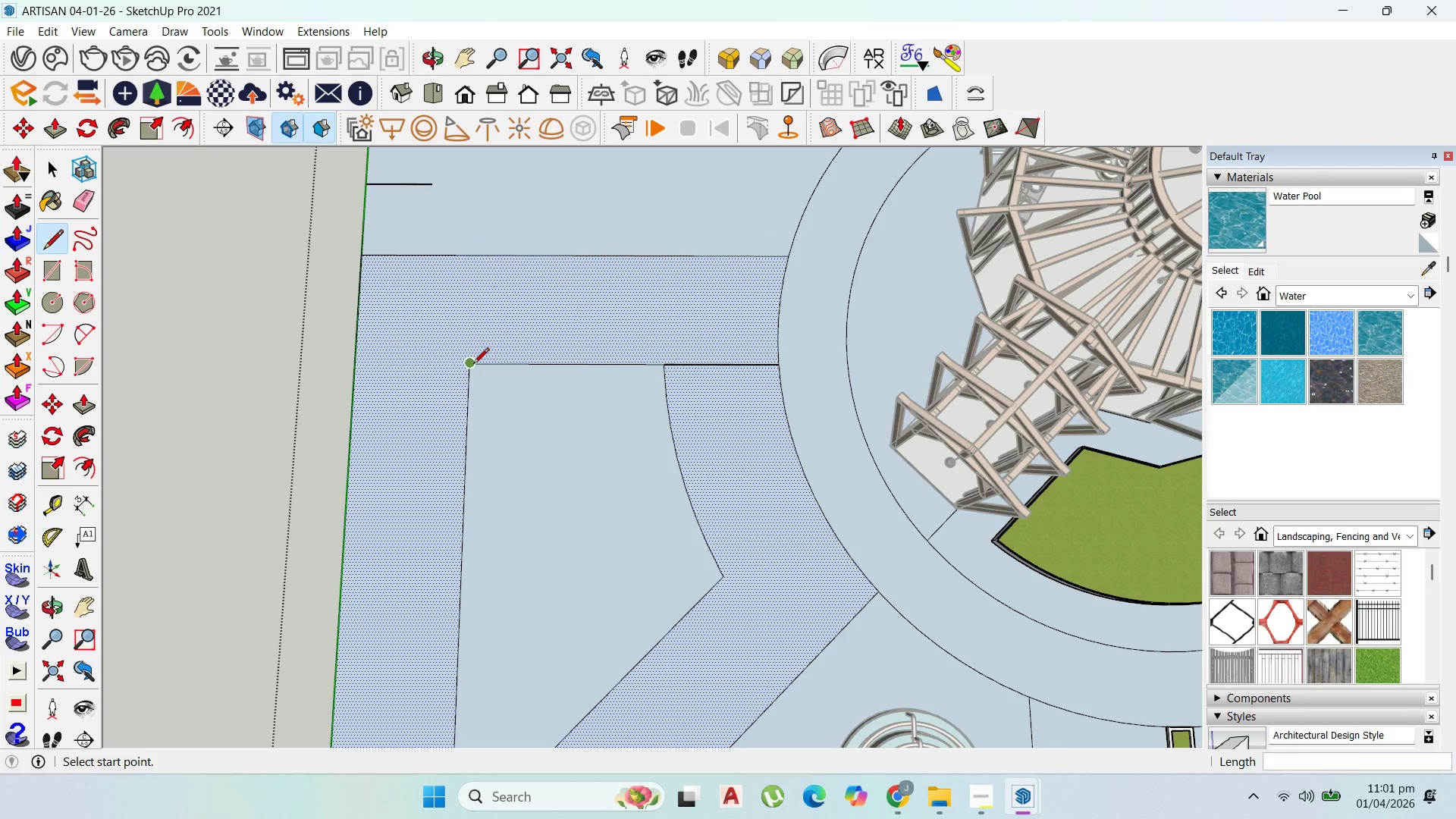 
scroll: coordinate [813, 360], scroll_direction: down, amount: 4.0
 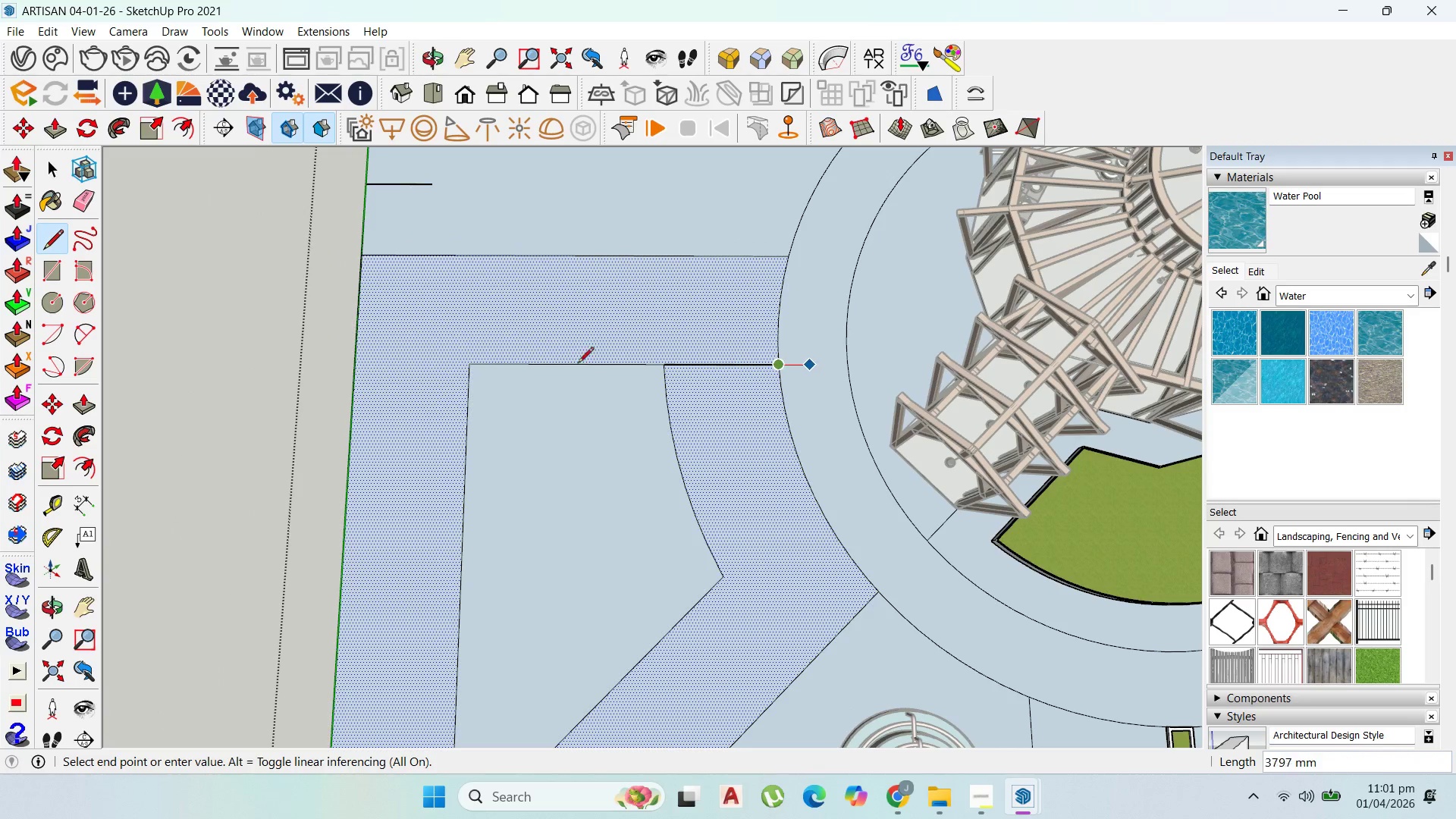 
left_click([472, 365])
 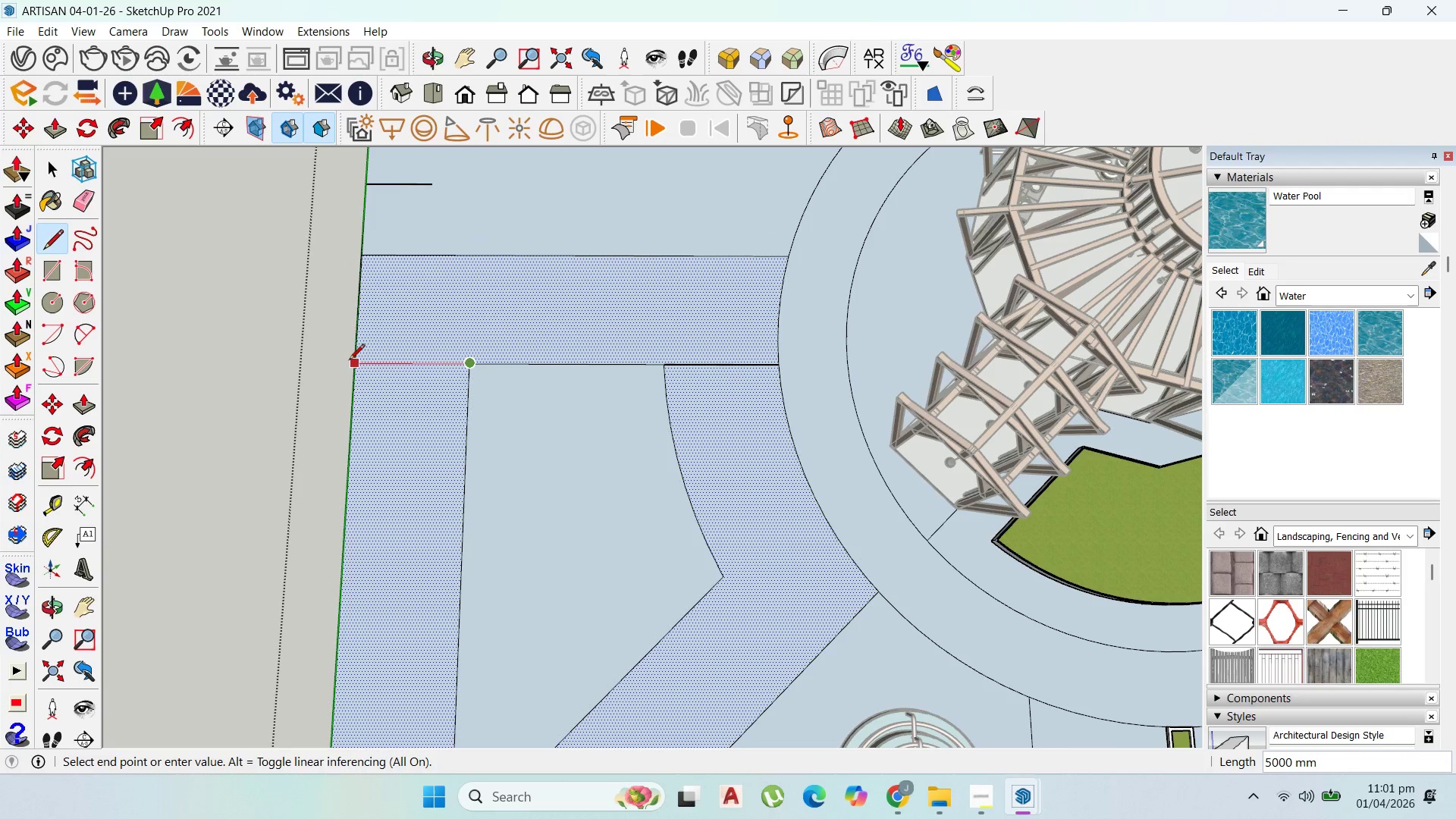 
left_click([347, 361])
 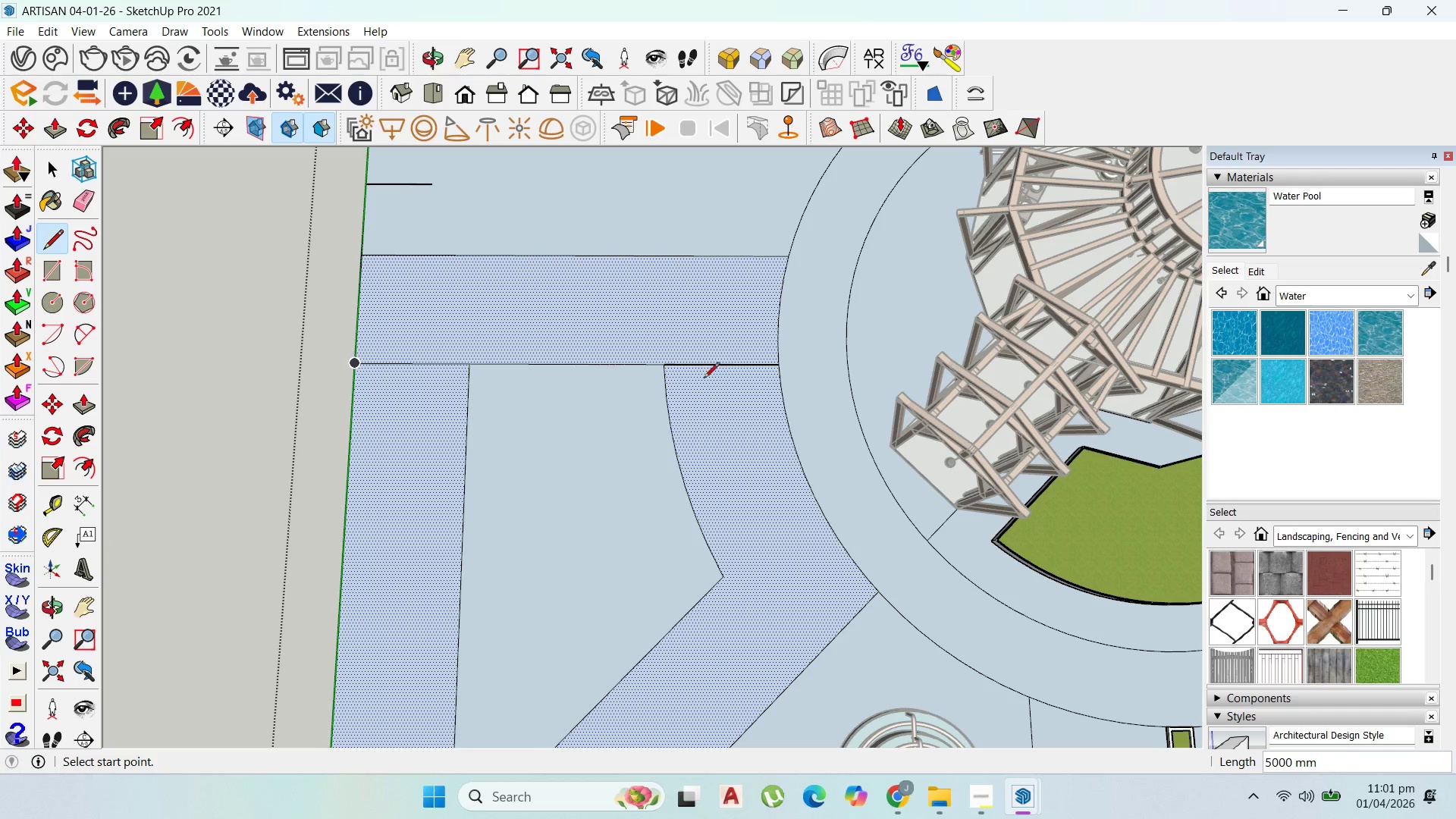 
scroll: coordinate [877, 368], scroll_direction: up, amount: 15.0
 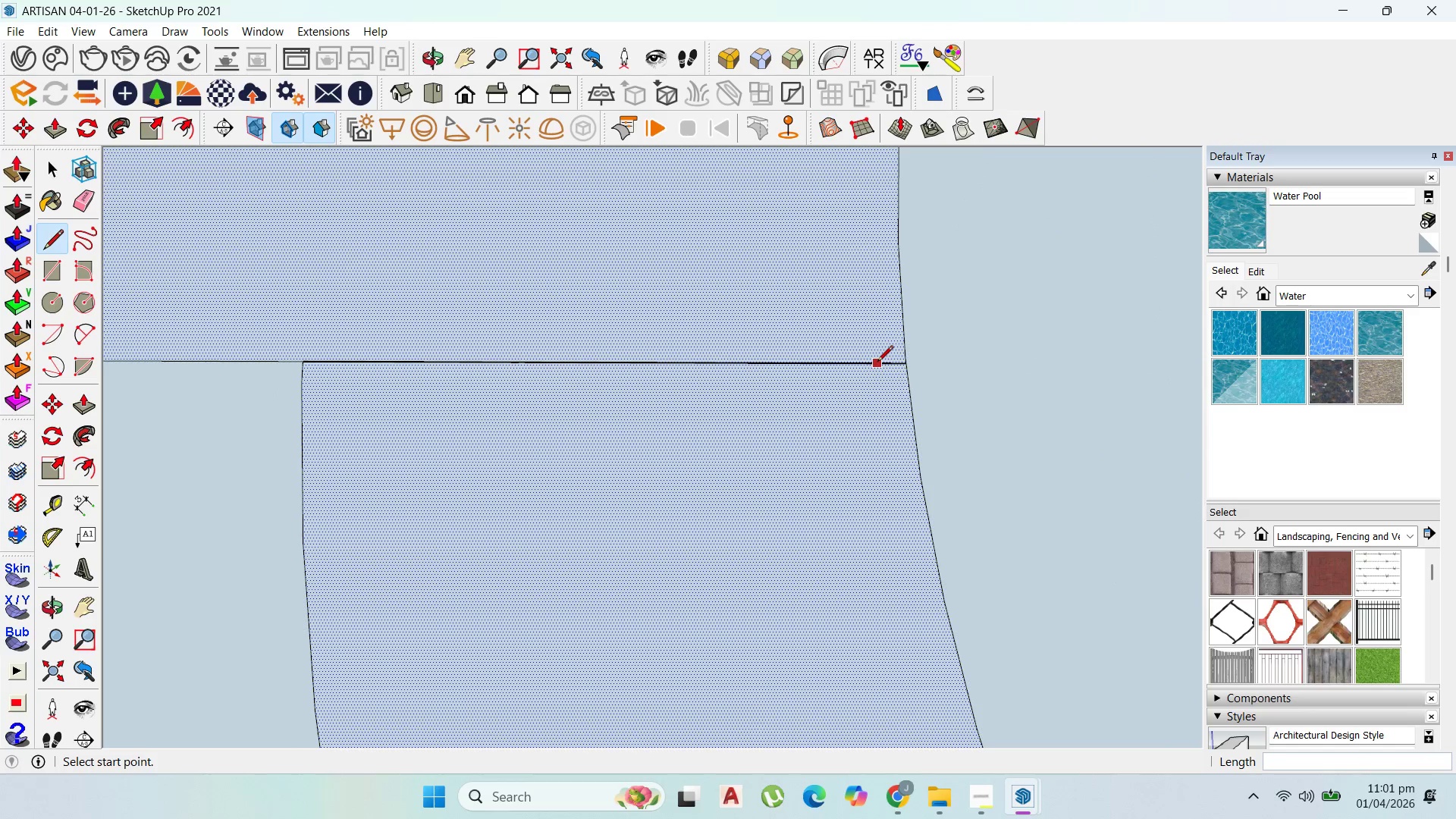 
left_click([877, 362])
 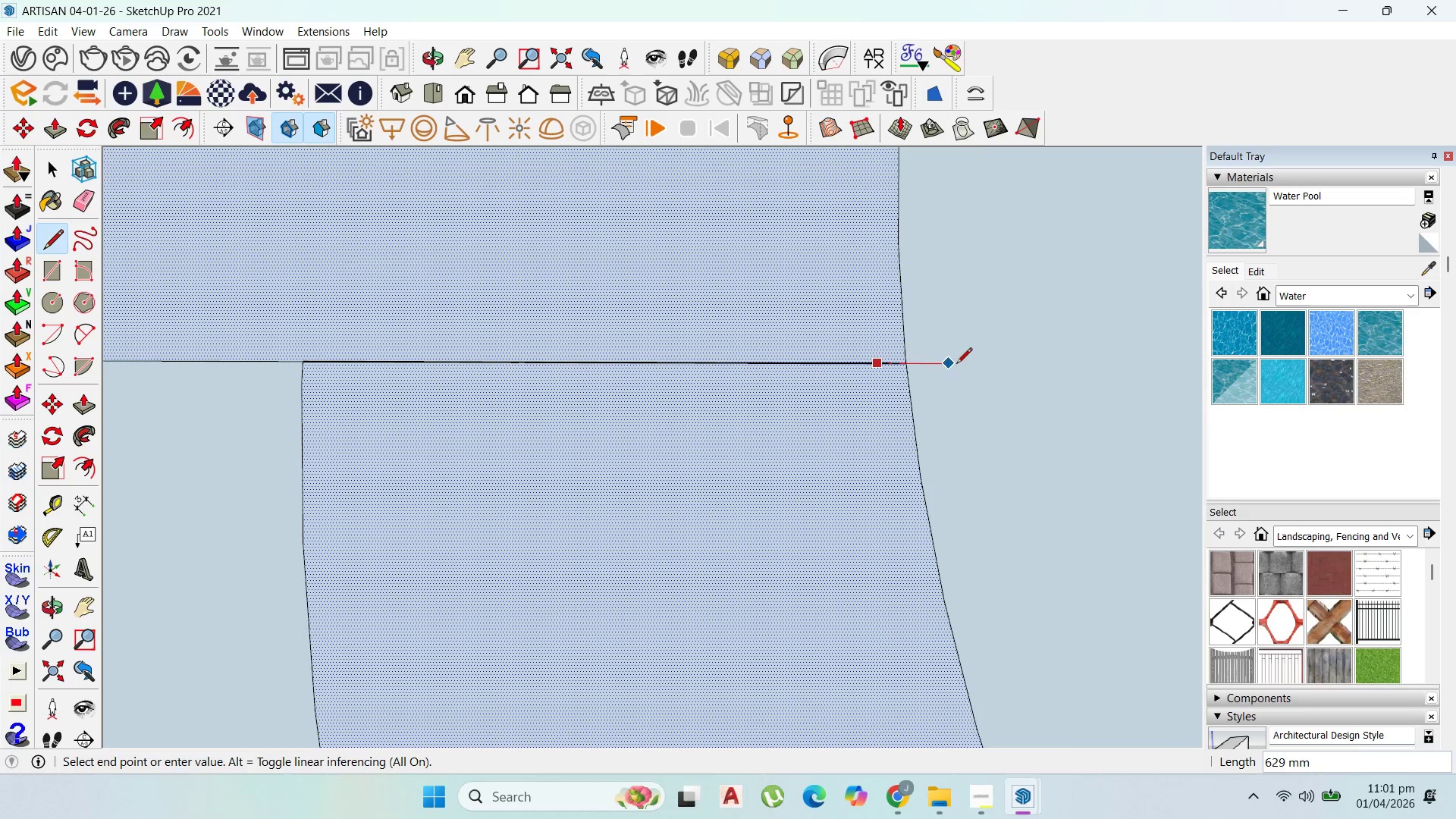 
left_click([962, 365])
 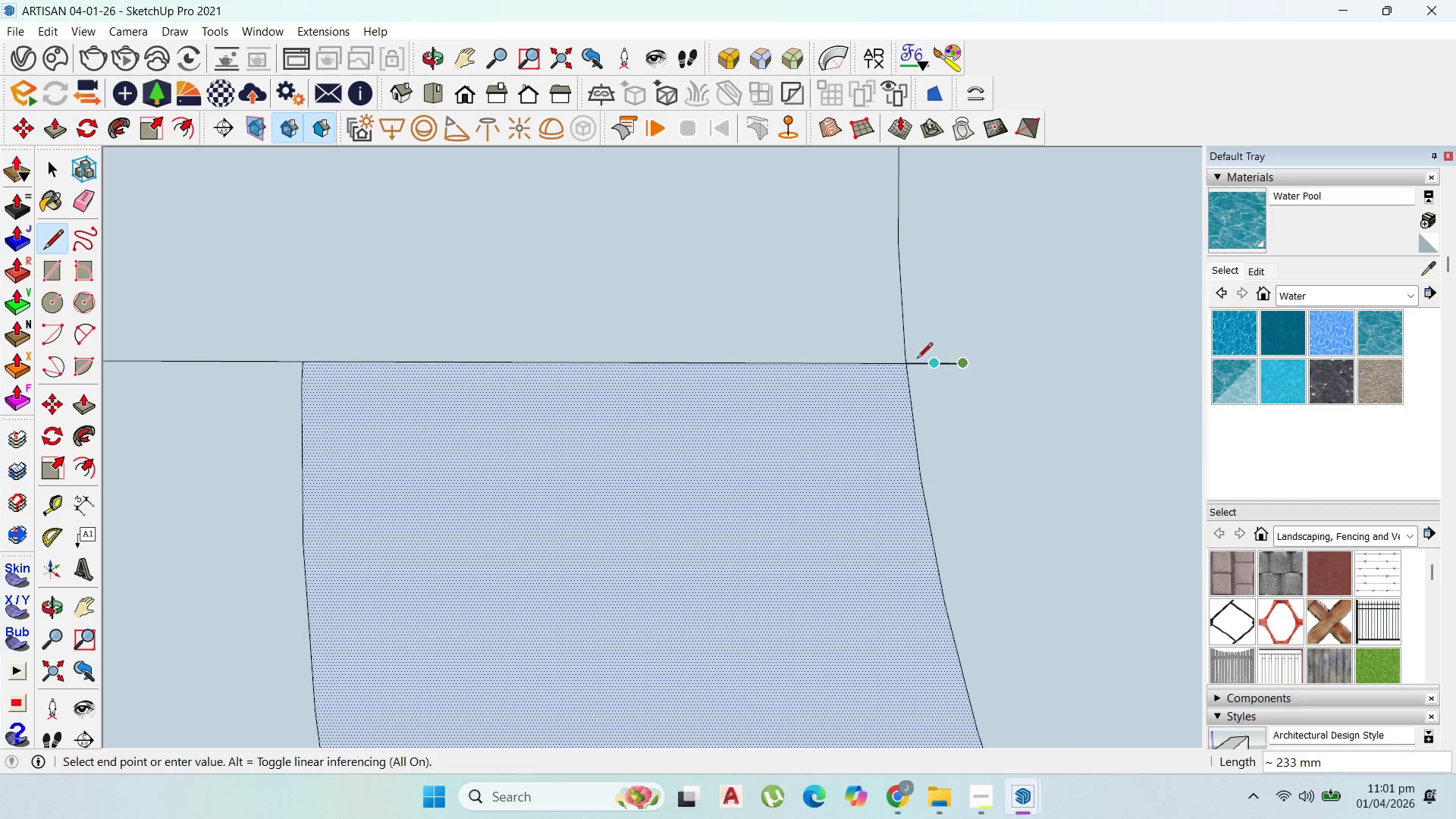 
key(Escape)
 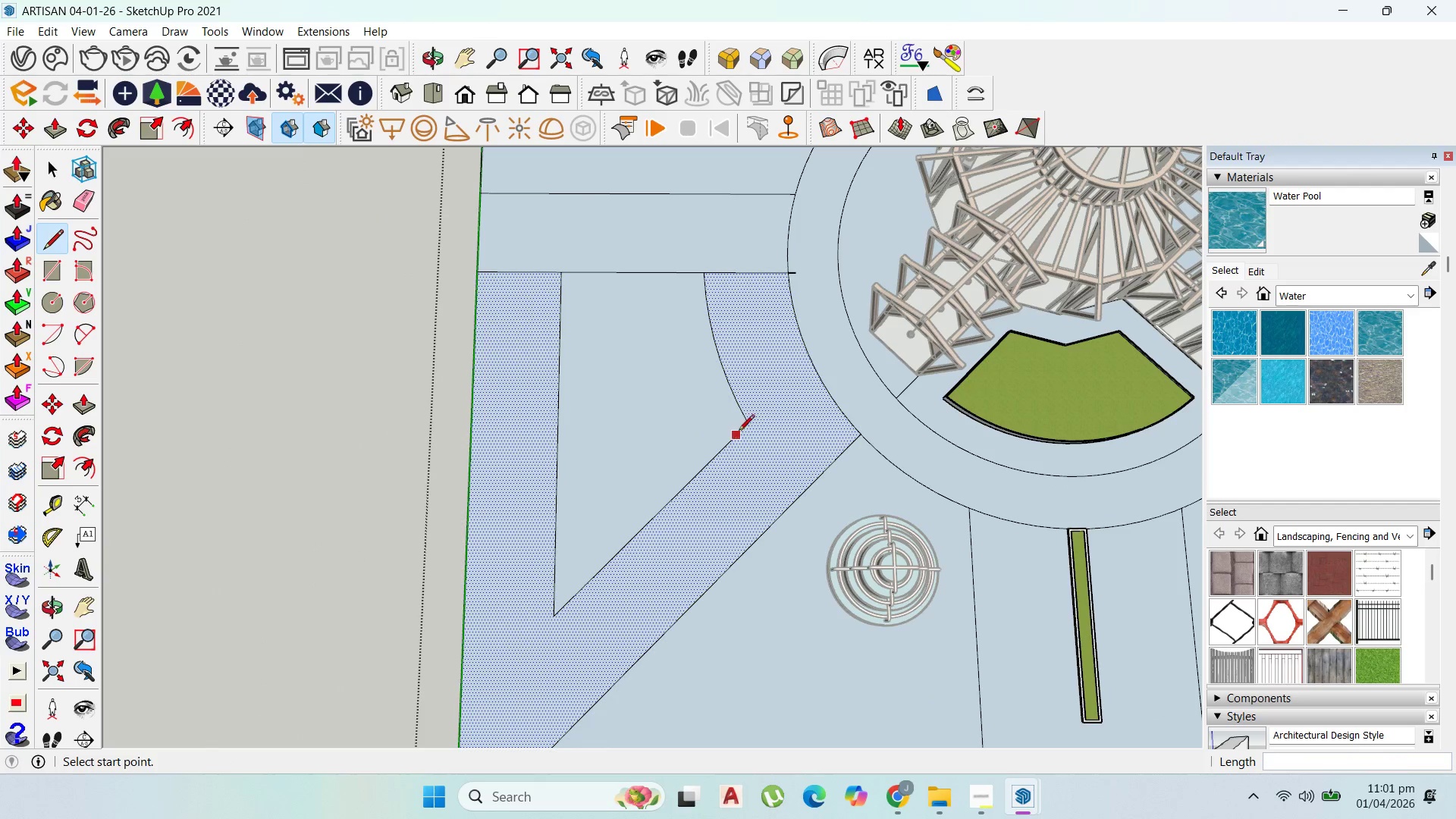 
scroll: coordinate [762, 240], scroll_direction: down, amount: 21.0
 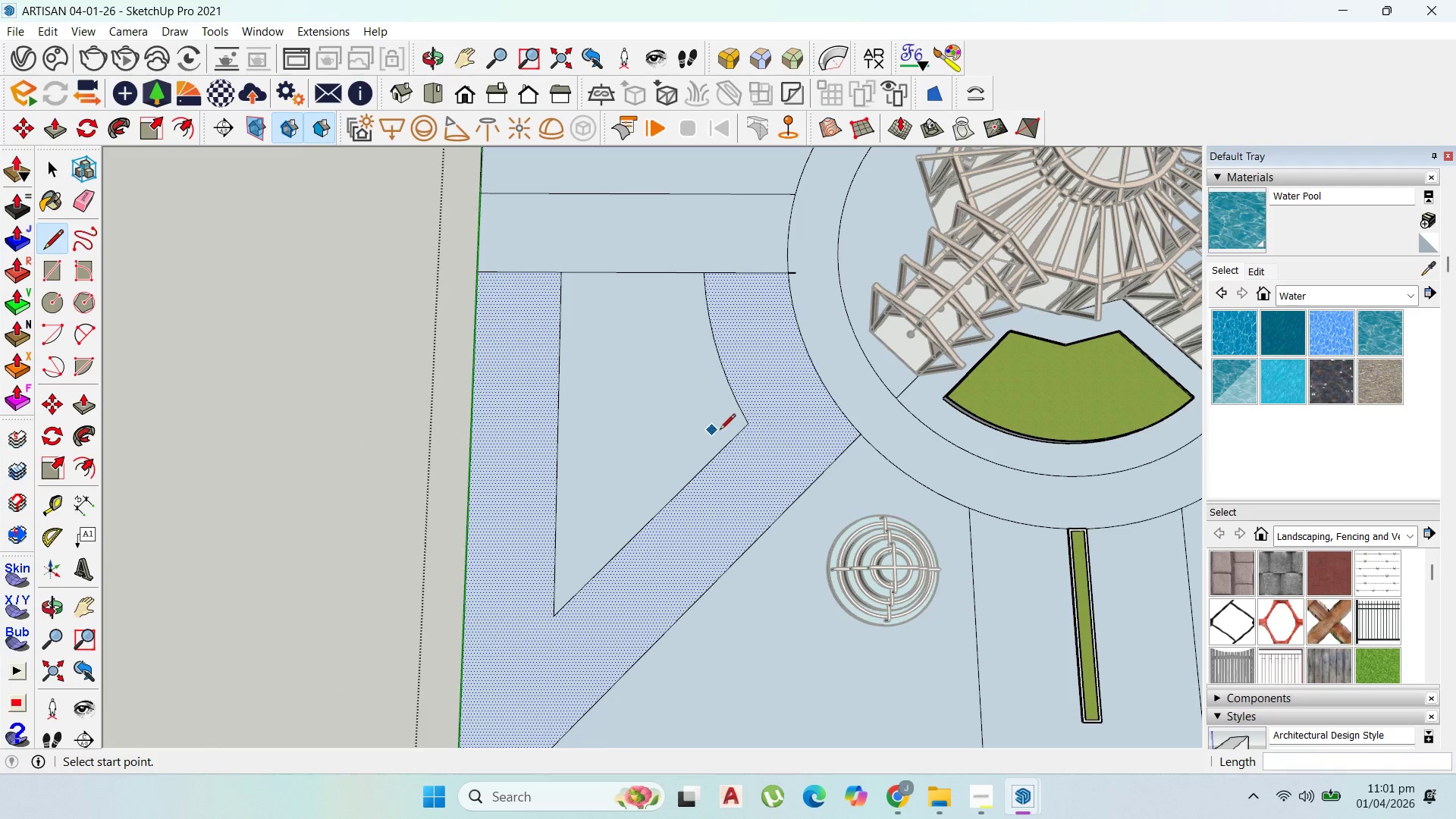 
left_click([744, 429])
 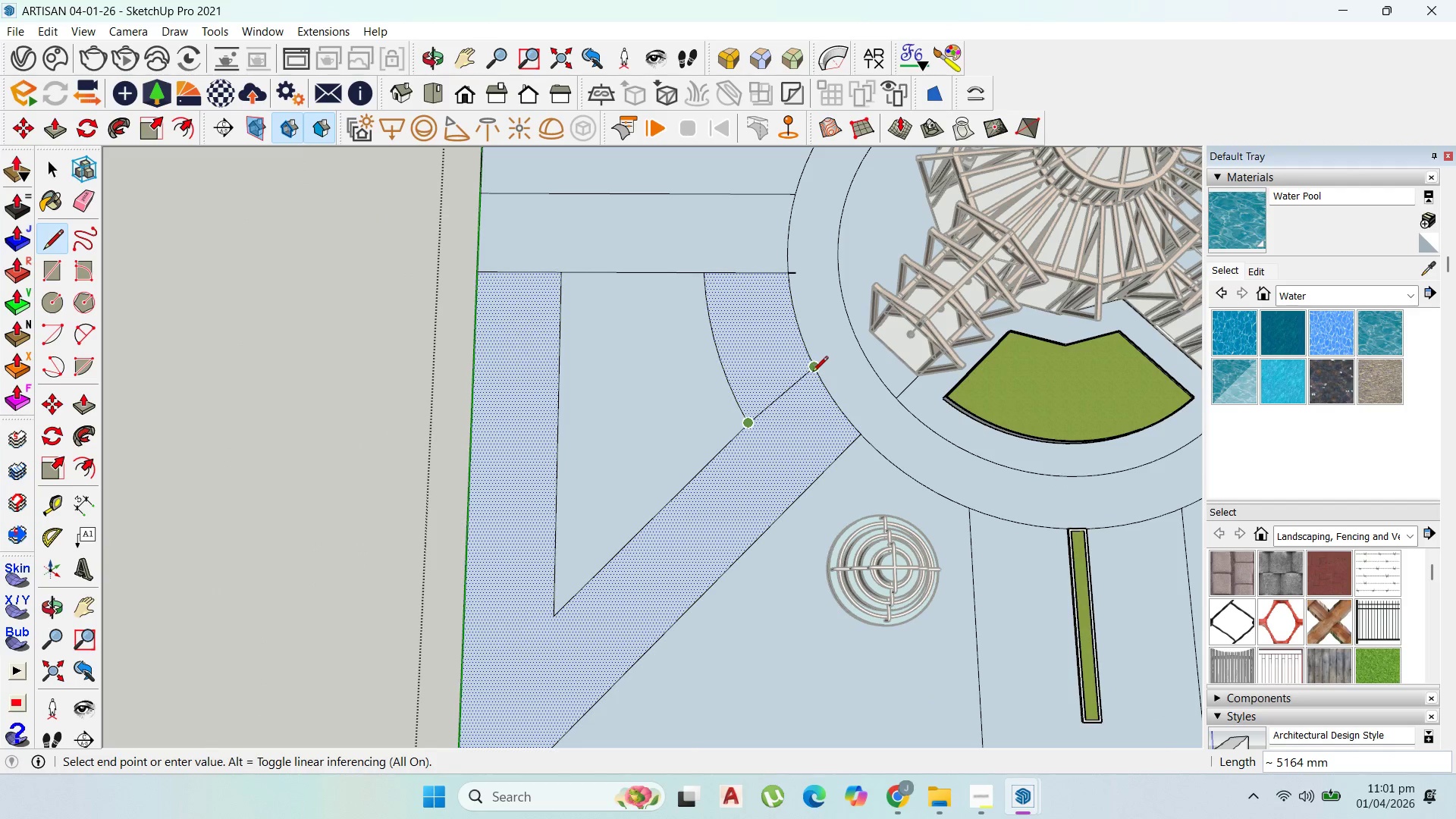 
key(Escape)
 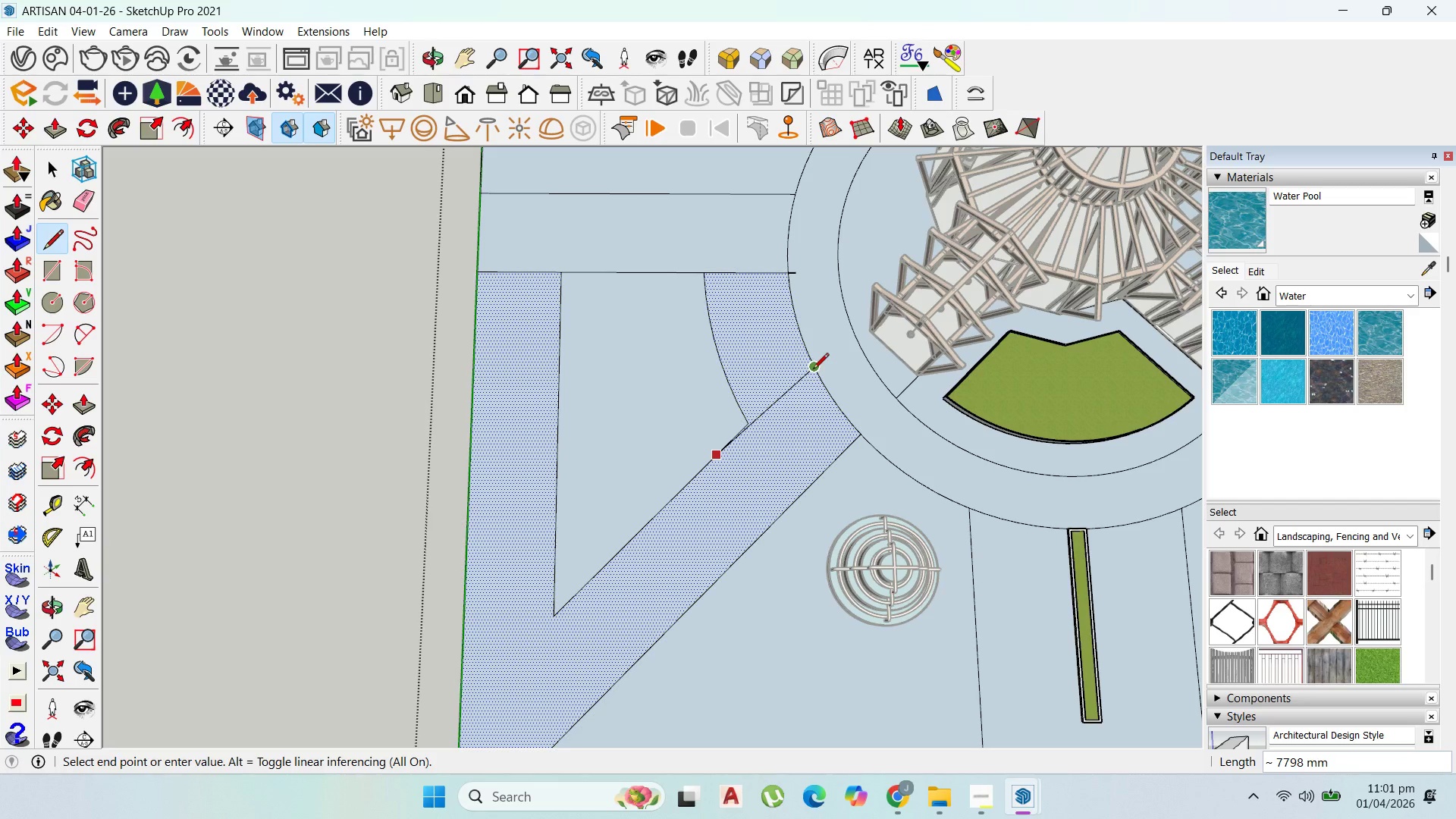 
key(Escape)
 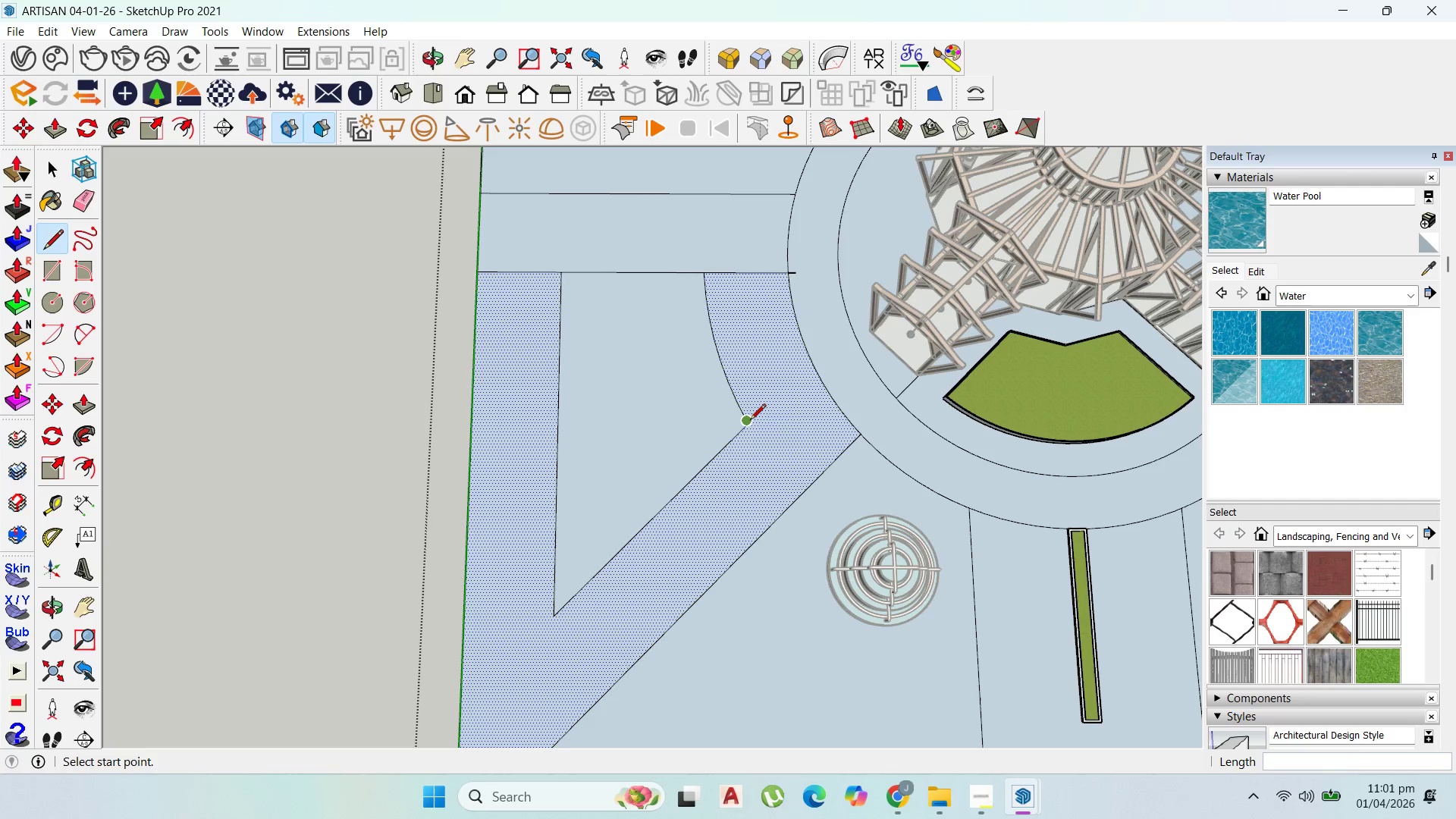 
left_click([750, 421])
 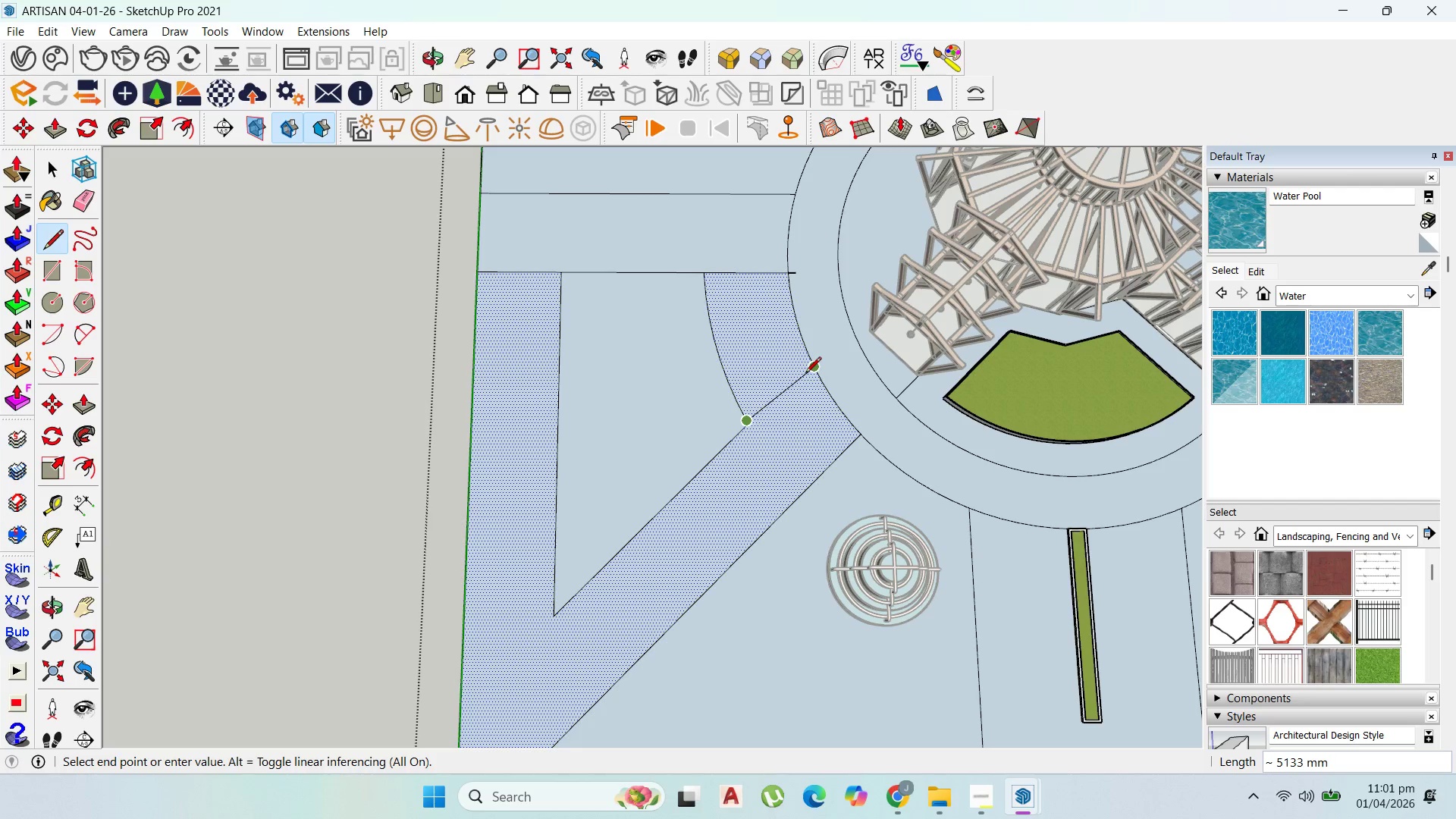 
key(Escape)
 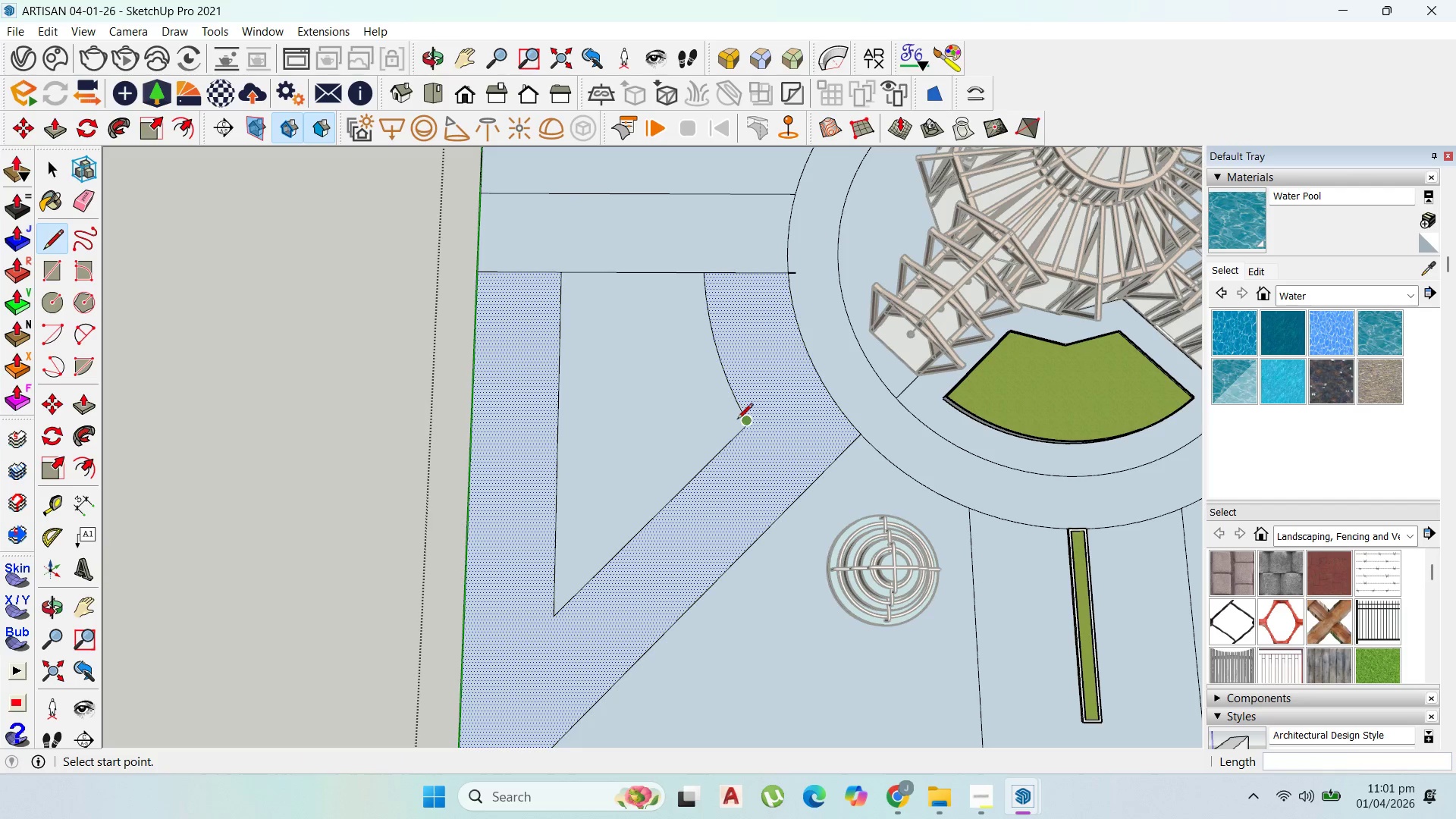 
scroll: coordinate [748, 426], scroll_direction: up, amount: 2.0
 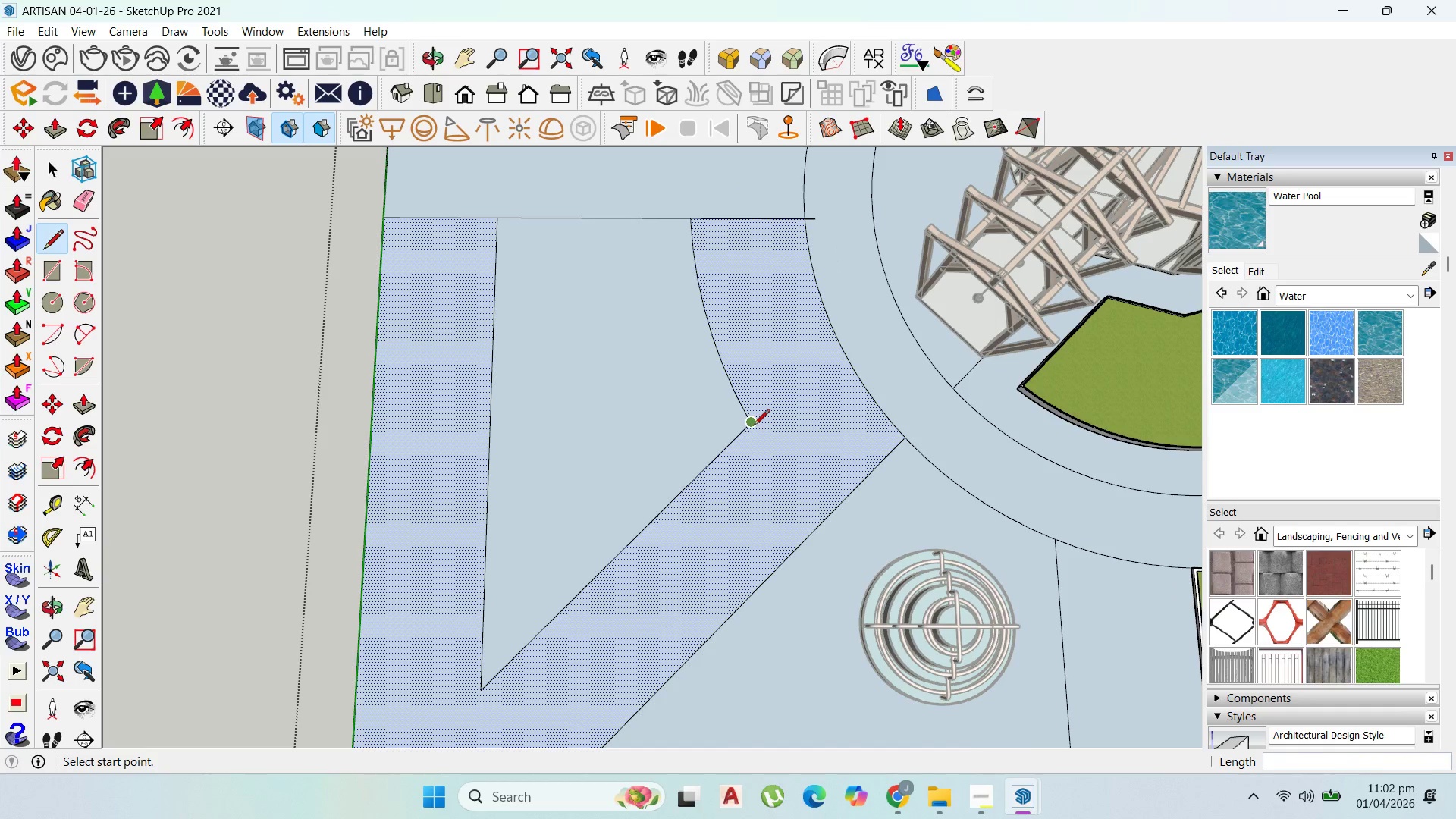 
left_click([754, 426])
 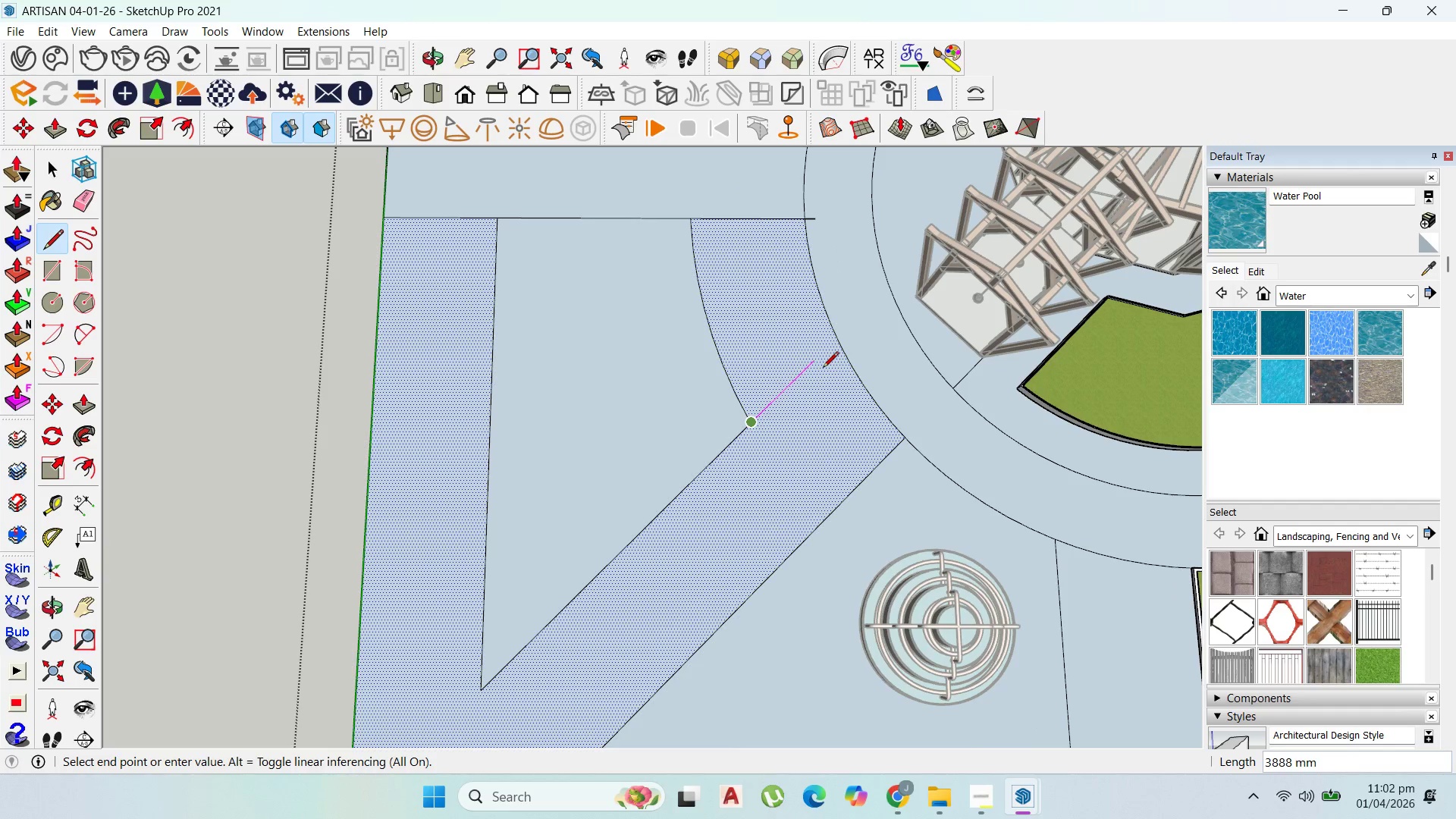 
hold_key(key=ShiftLeft, duration=1.22)
left_click([848, 340])
 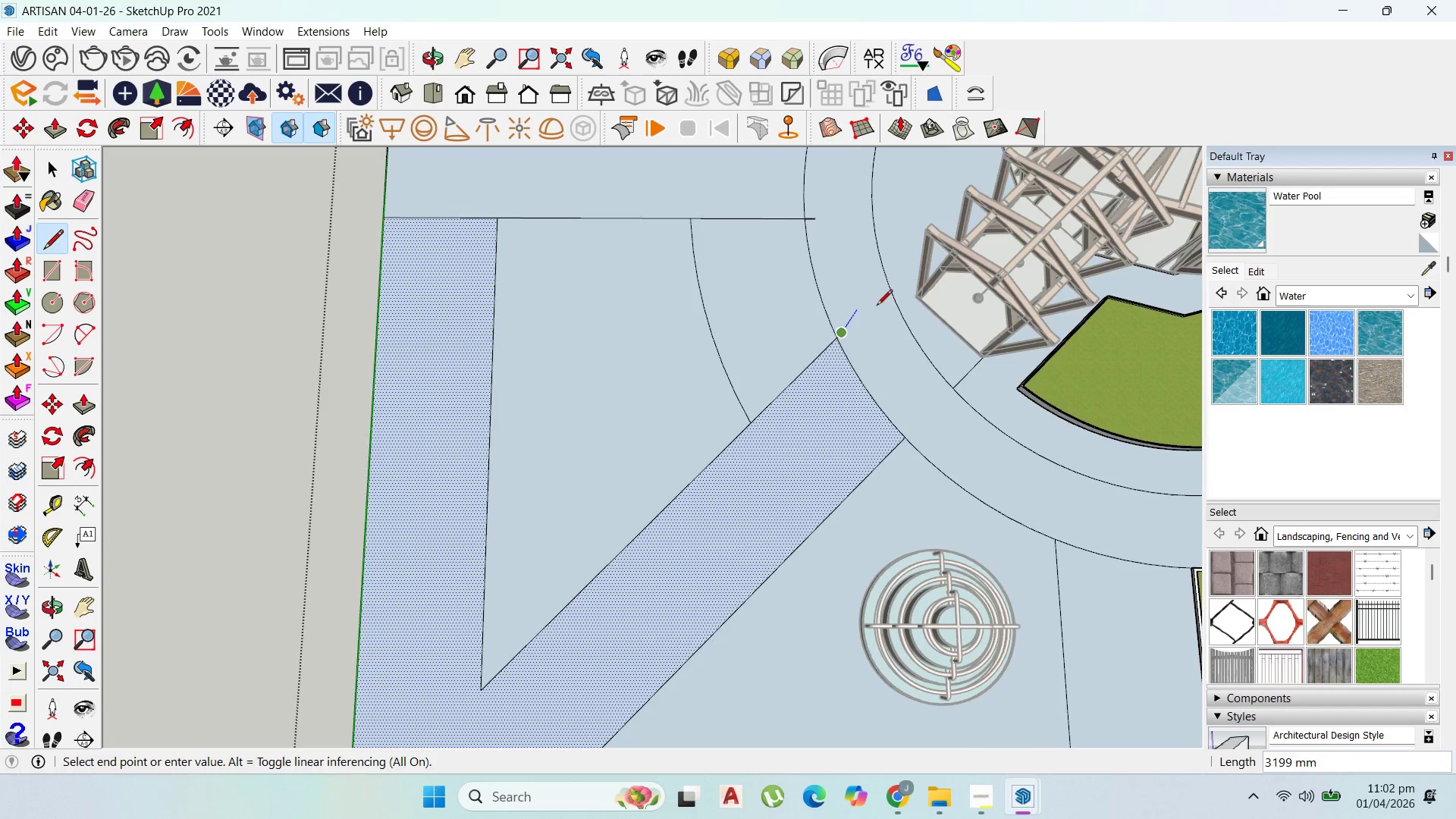 
key(Escape)
 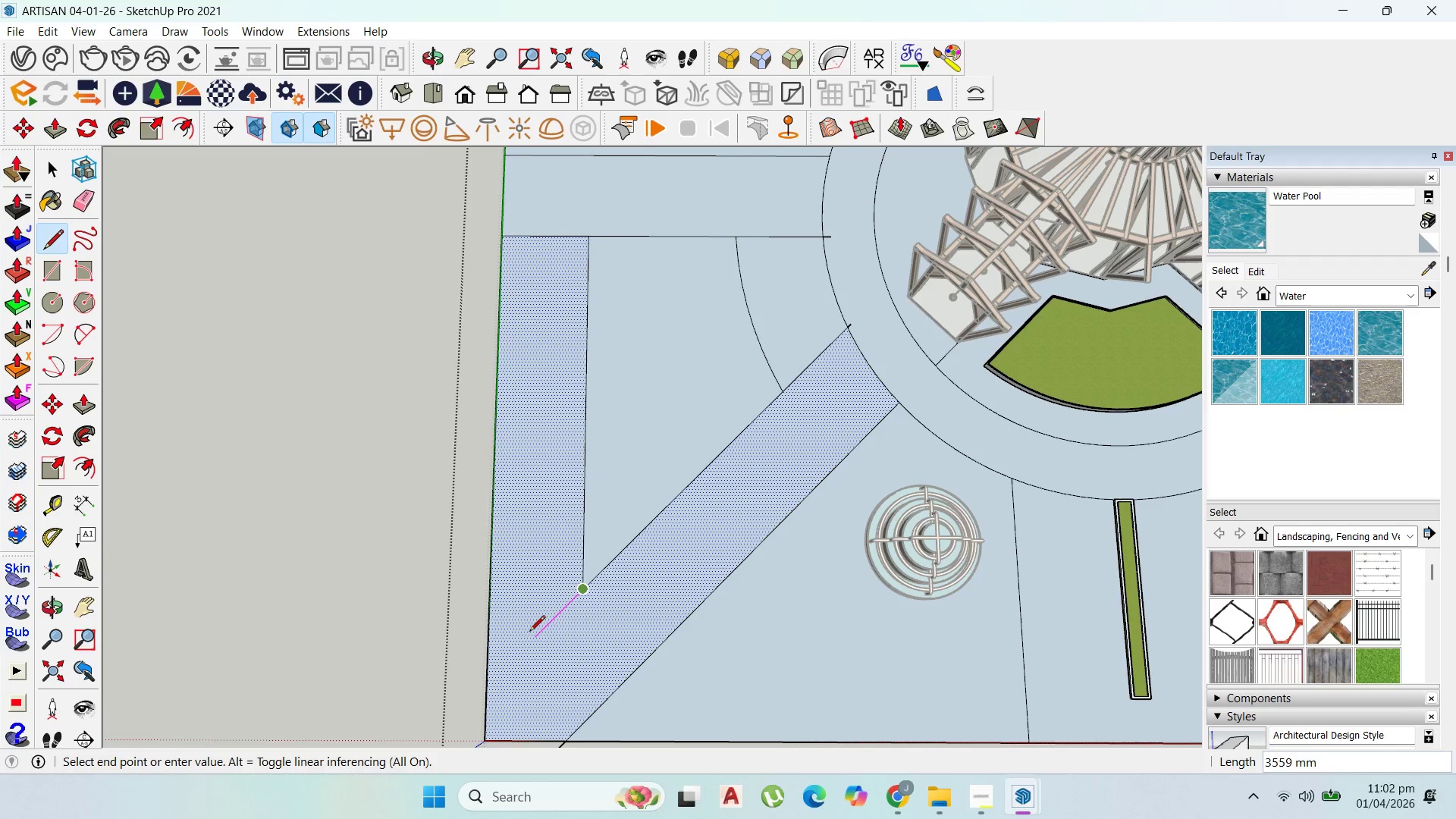 
scroll: coordinate [882, 293], scroll_direction: down, amount: 3.0
 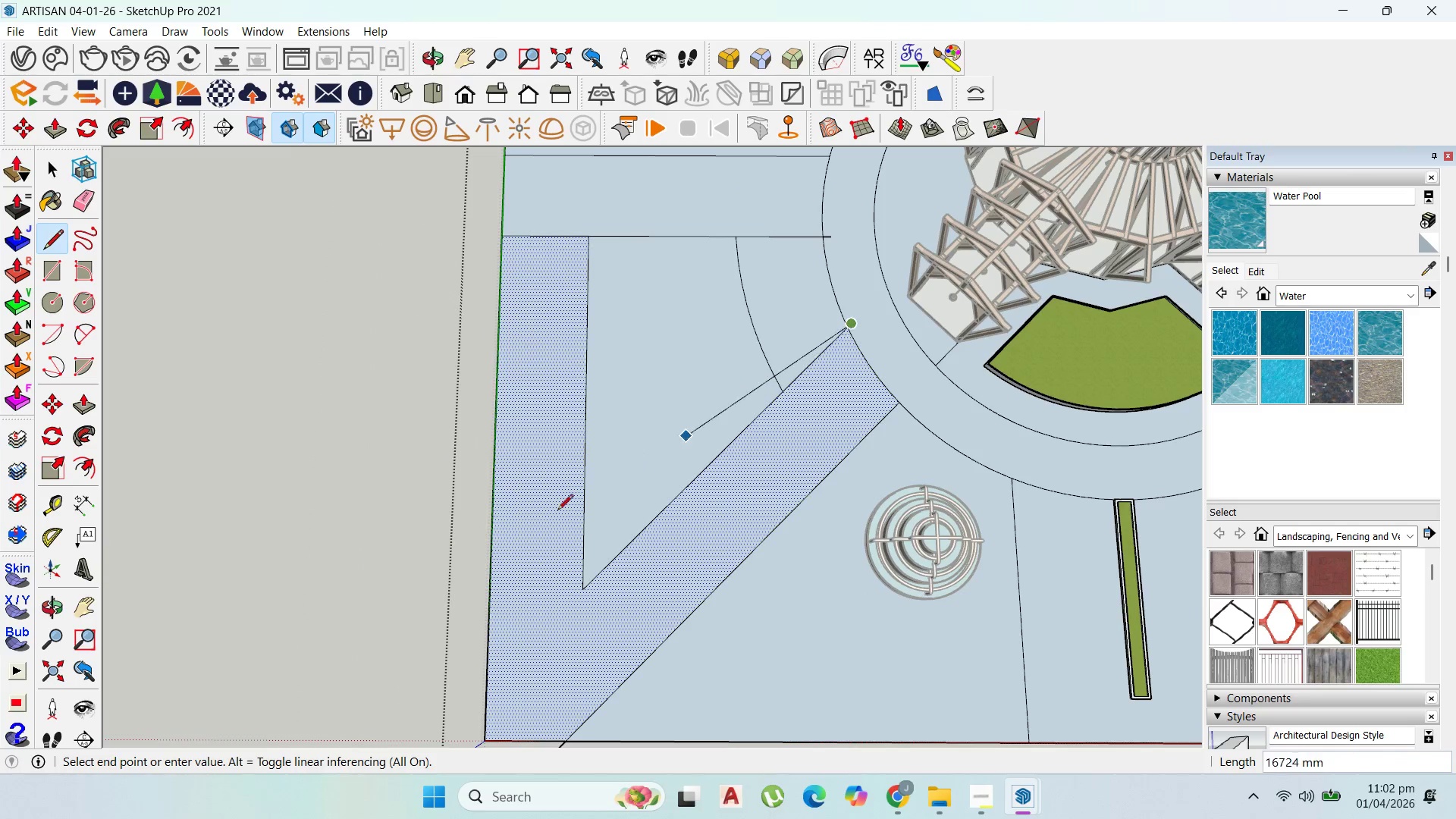 
hold_key(key=ShiftLeft, duration=0.95)
left_click([473, 697])
 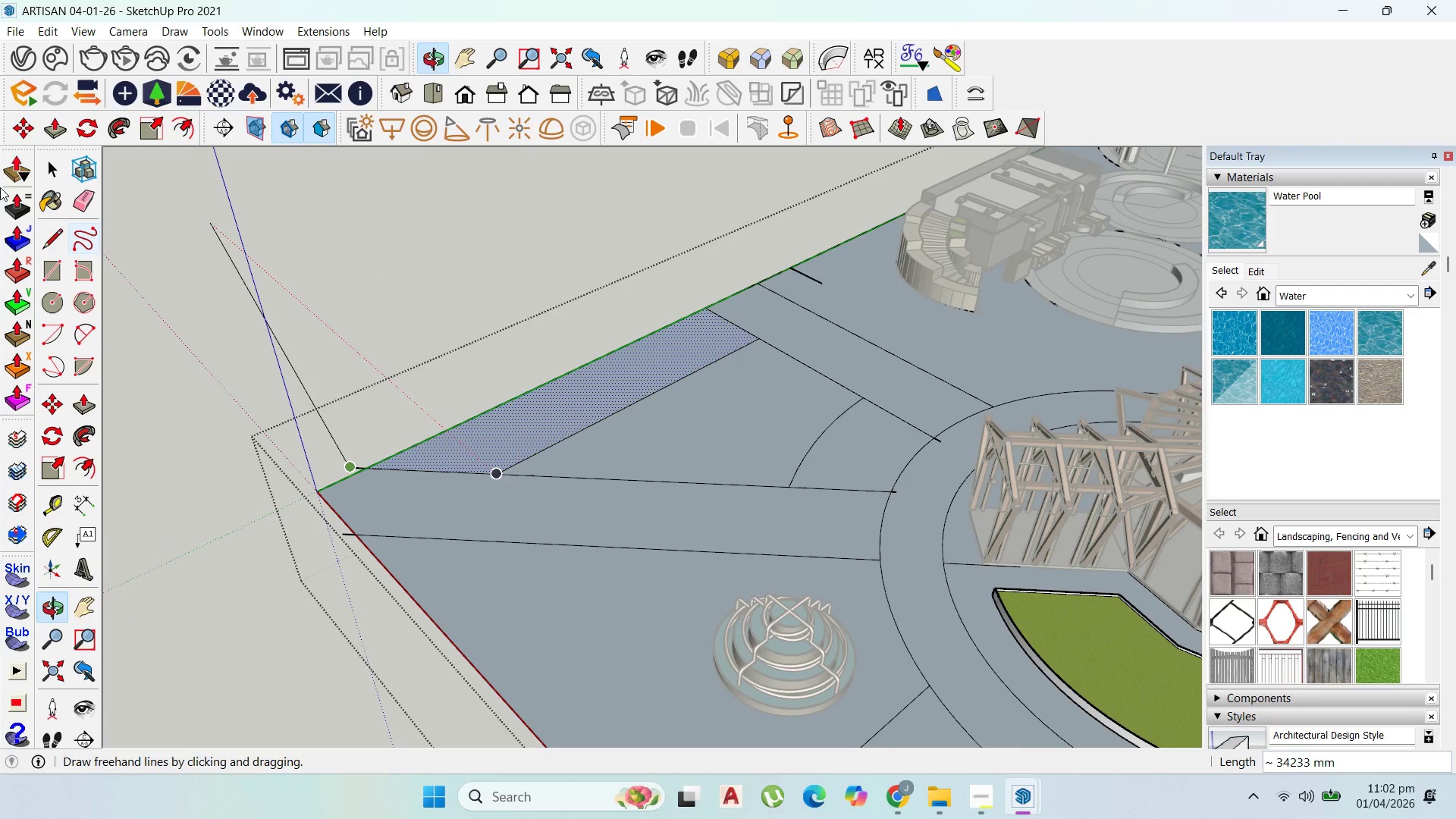 
left_click_drag(start_coordinate=[53, 159], to_coordinate=[61, 162])
 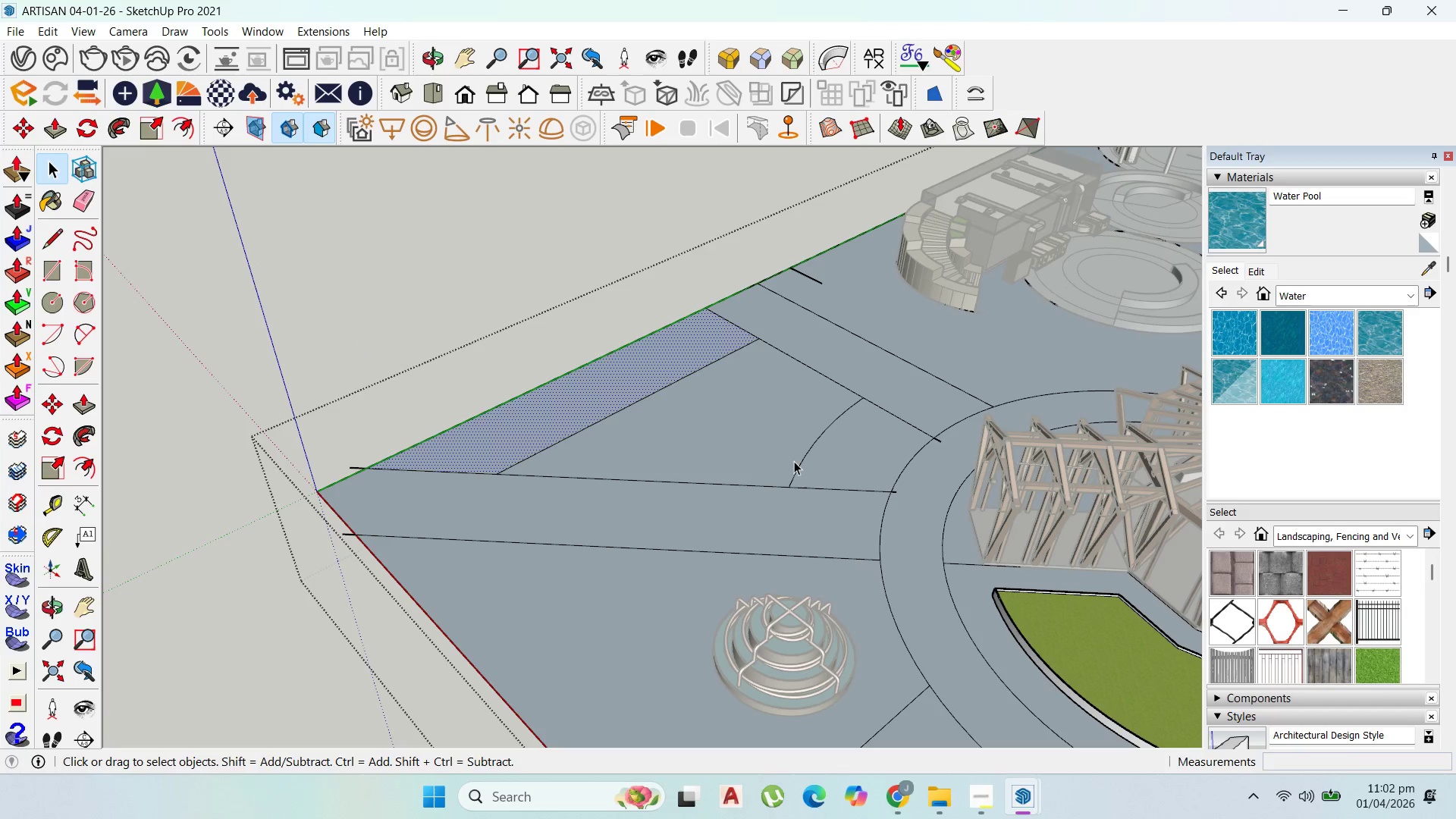 
left_click([805, 461])
 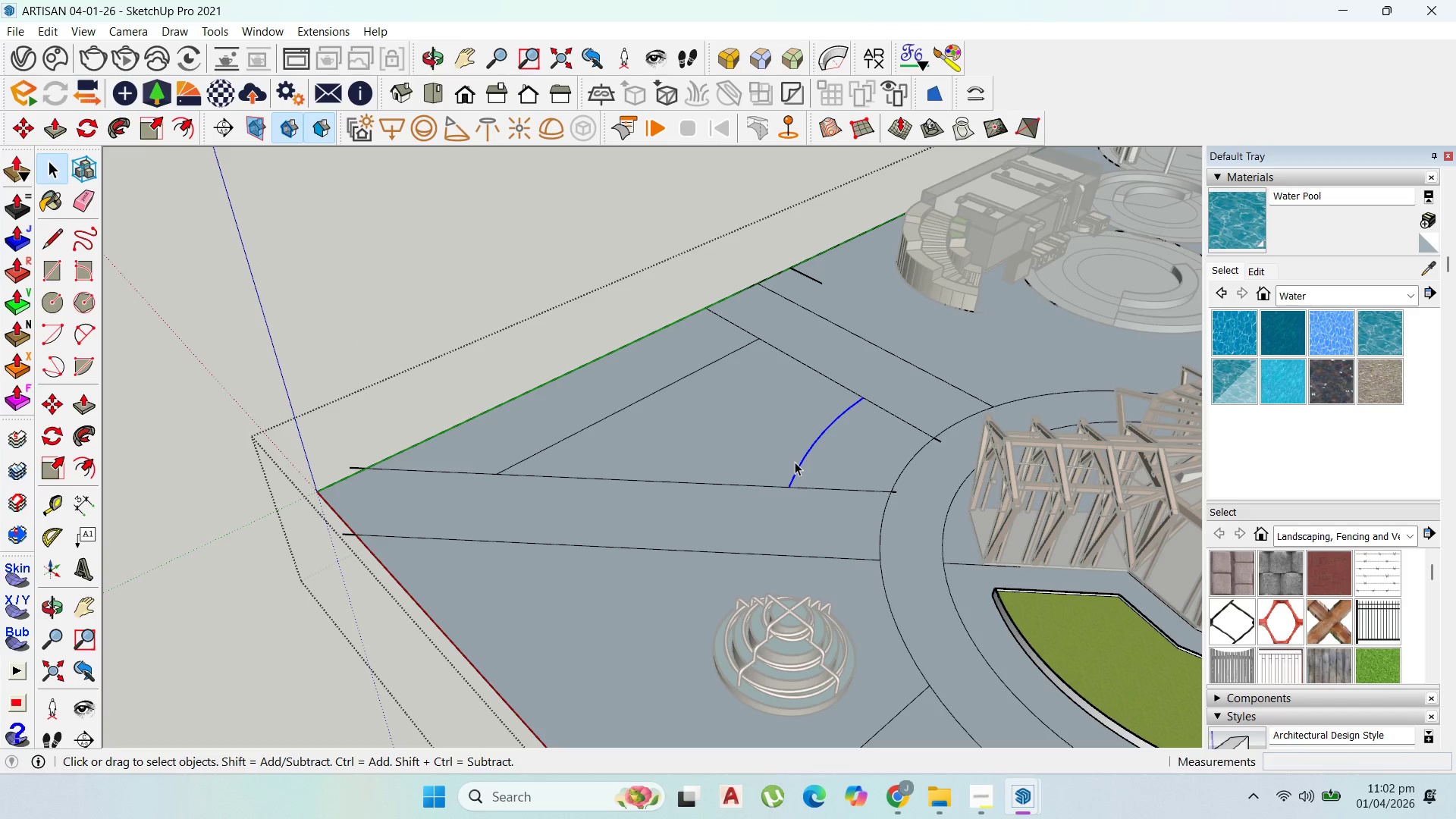 
key(Delete)
 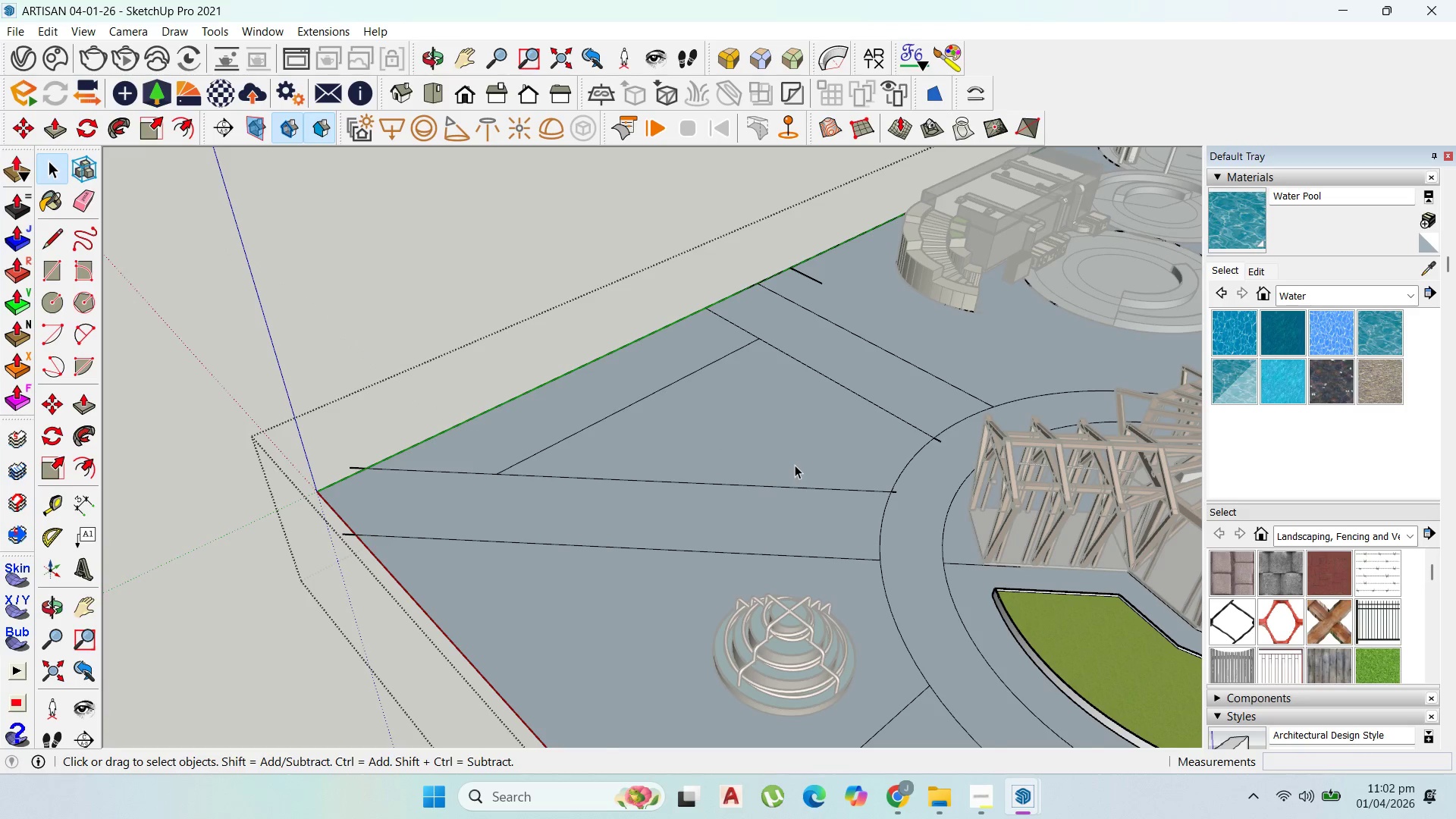 
scroll: coordinate [795, 465], scroll_direction: down, amount: 1.0
 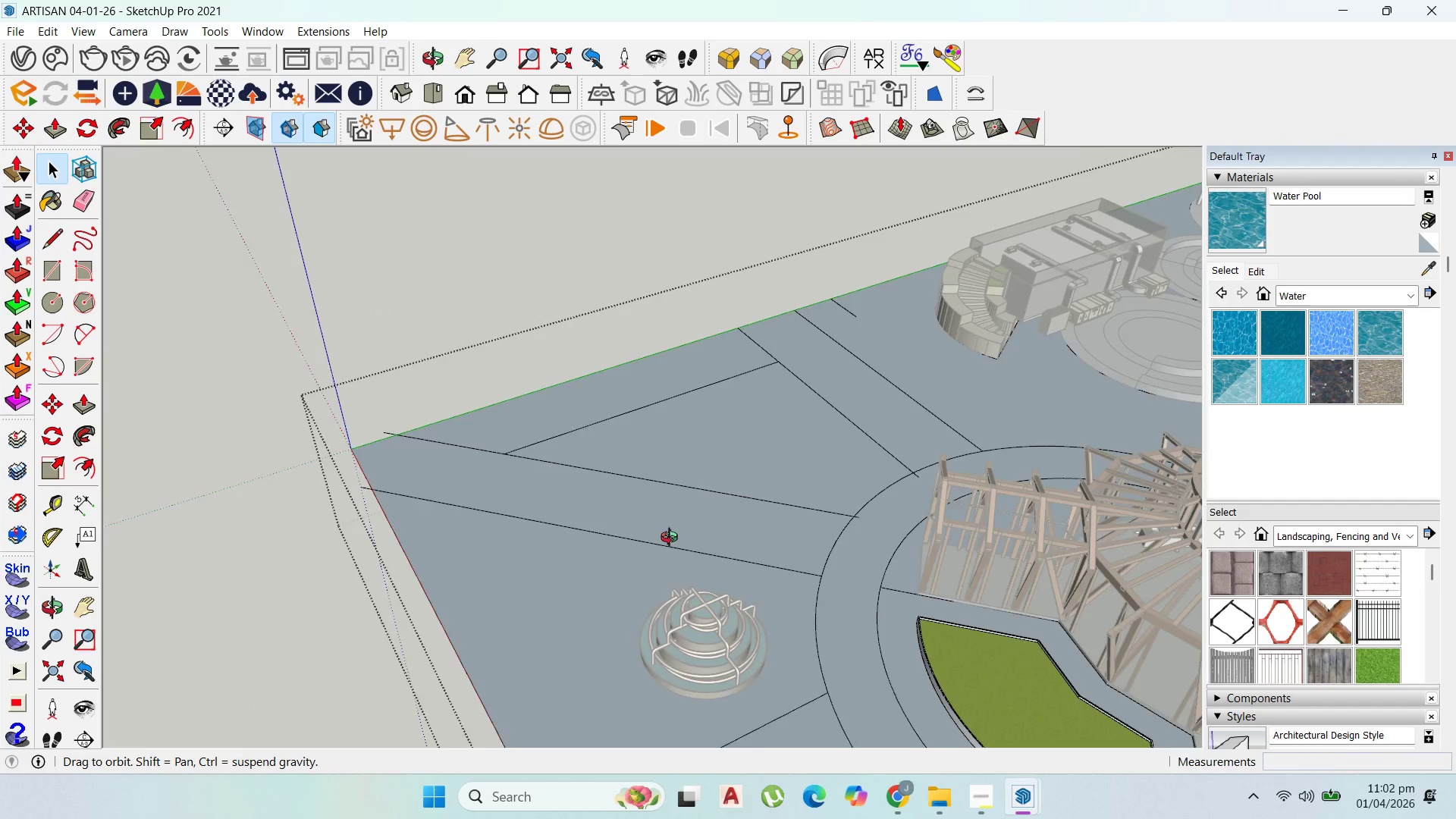 
scroll: coordinate [852, 476], scroll_direction: up, amount: 1.0
 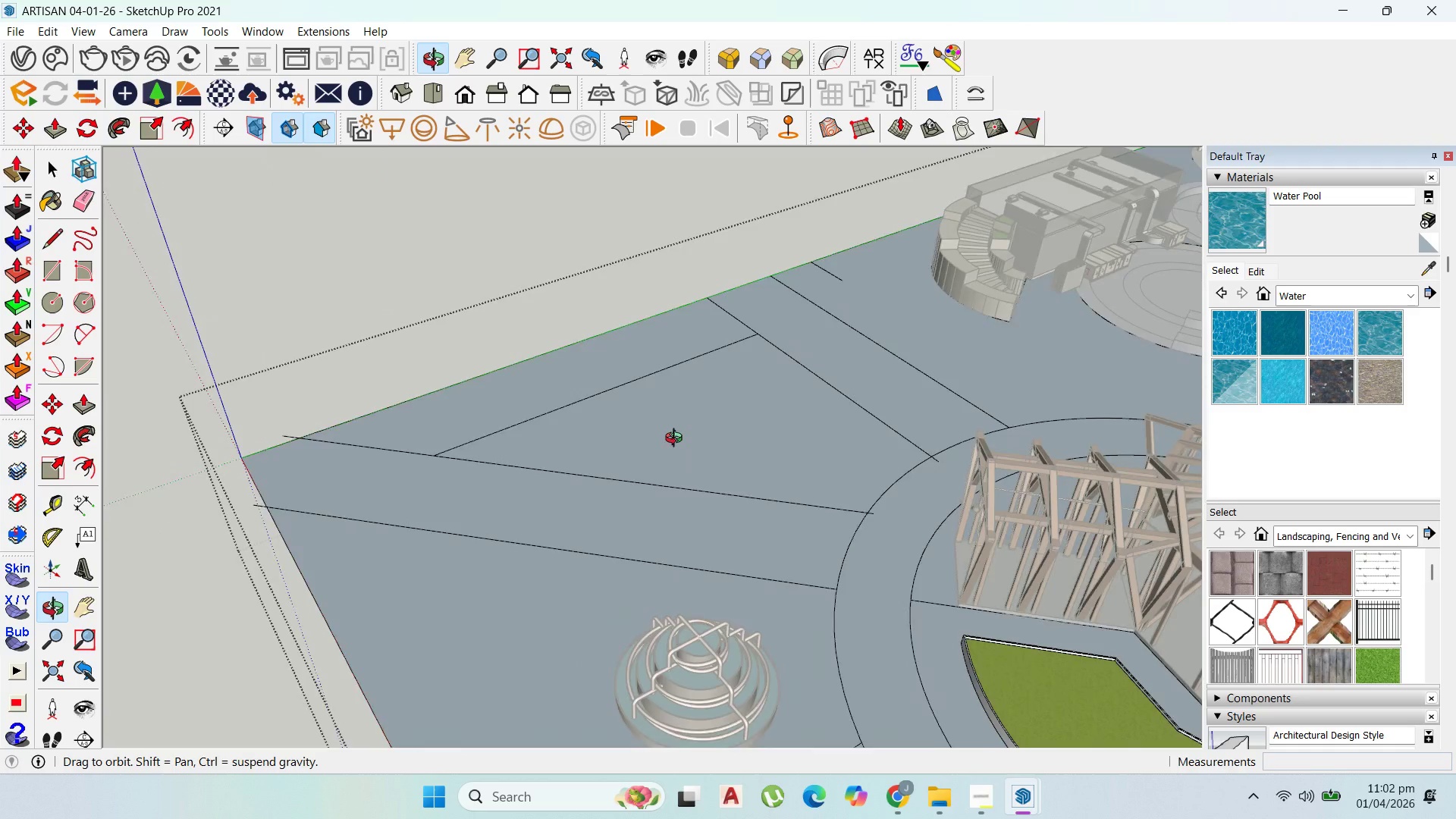 
scroll: coordinate [686, 445], scroll_direction: down, amount: 1.0
 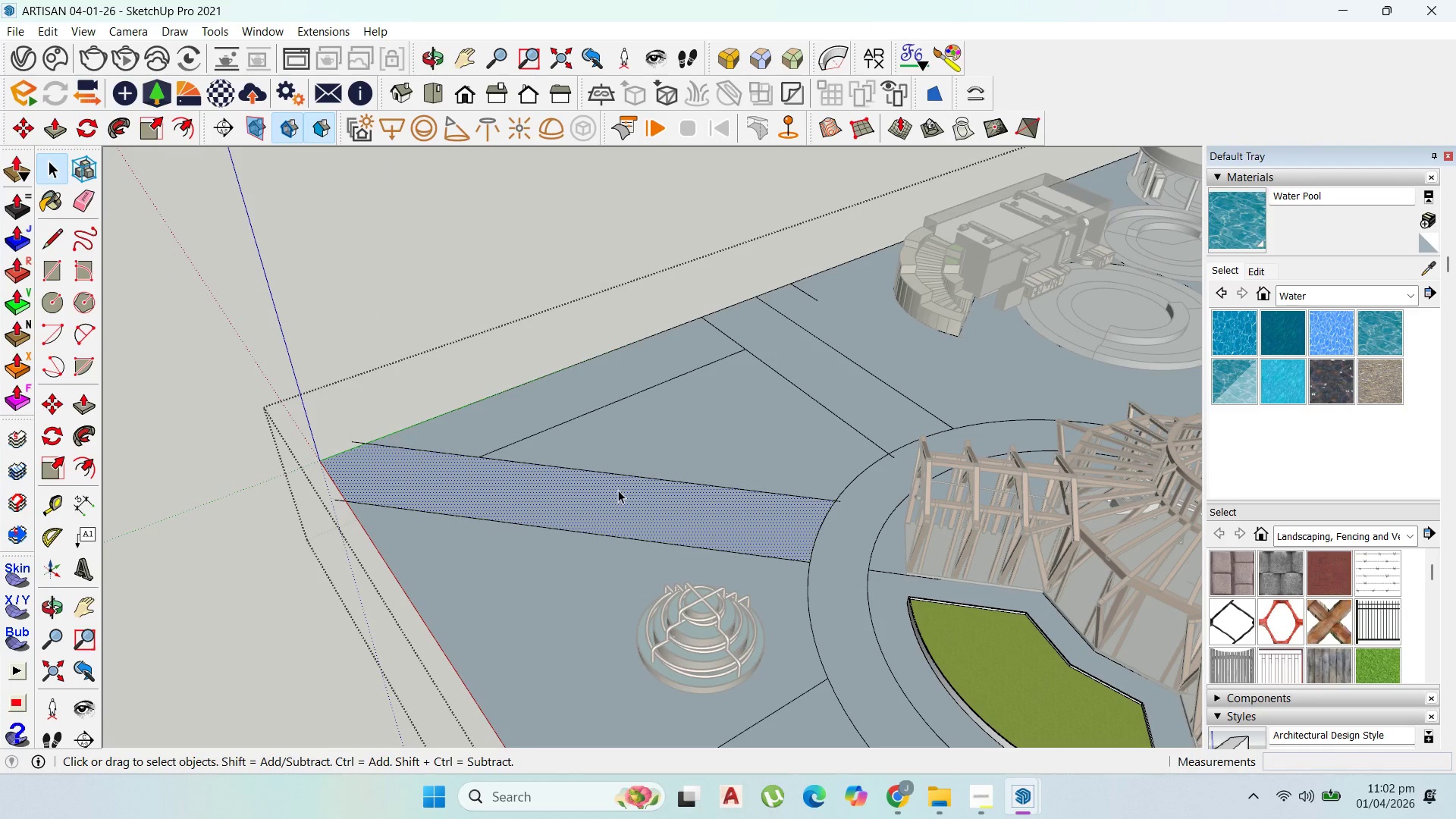 
scroll: coordinate [942, 485], scroll_direction: up, amount: 4.0
 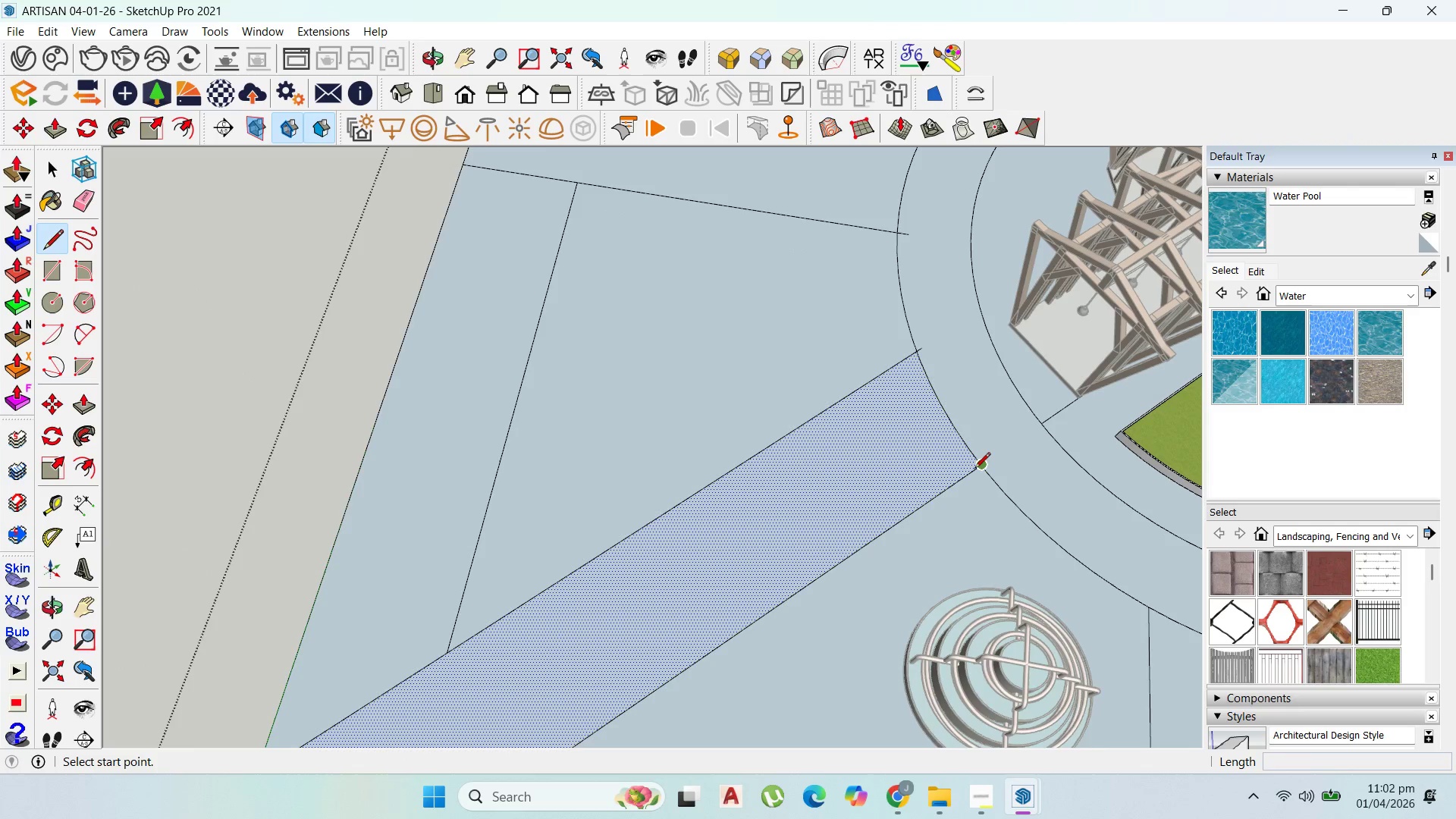 
left_click([975, 469])
 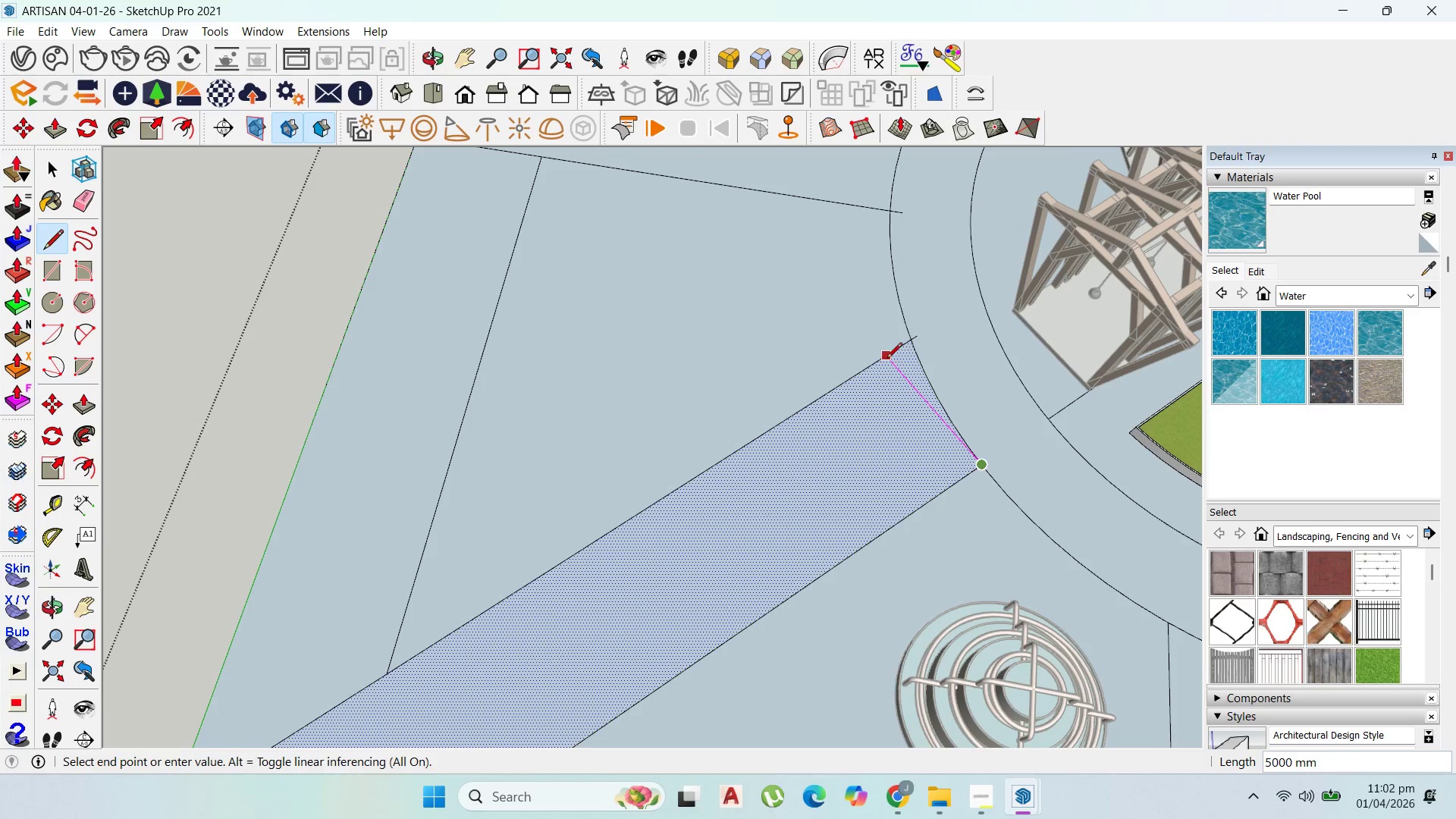 
scroll: coordinate [974, 469], scroll_direction: up, amount: 1.0
 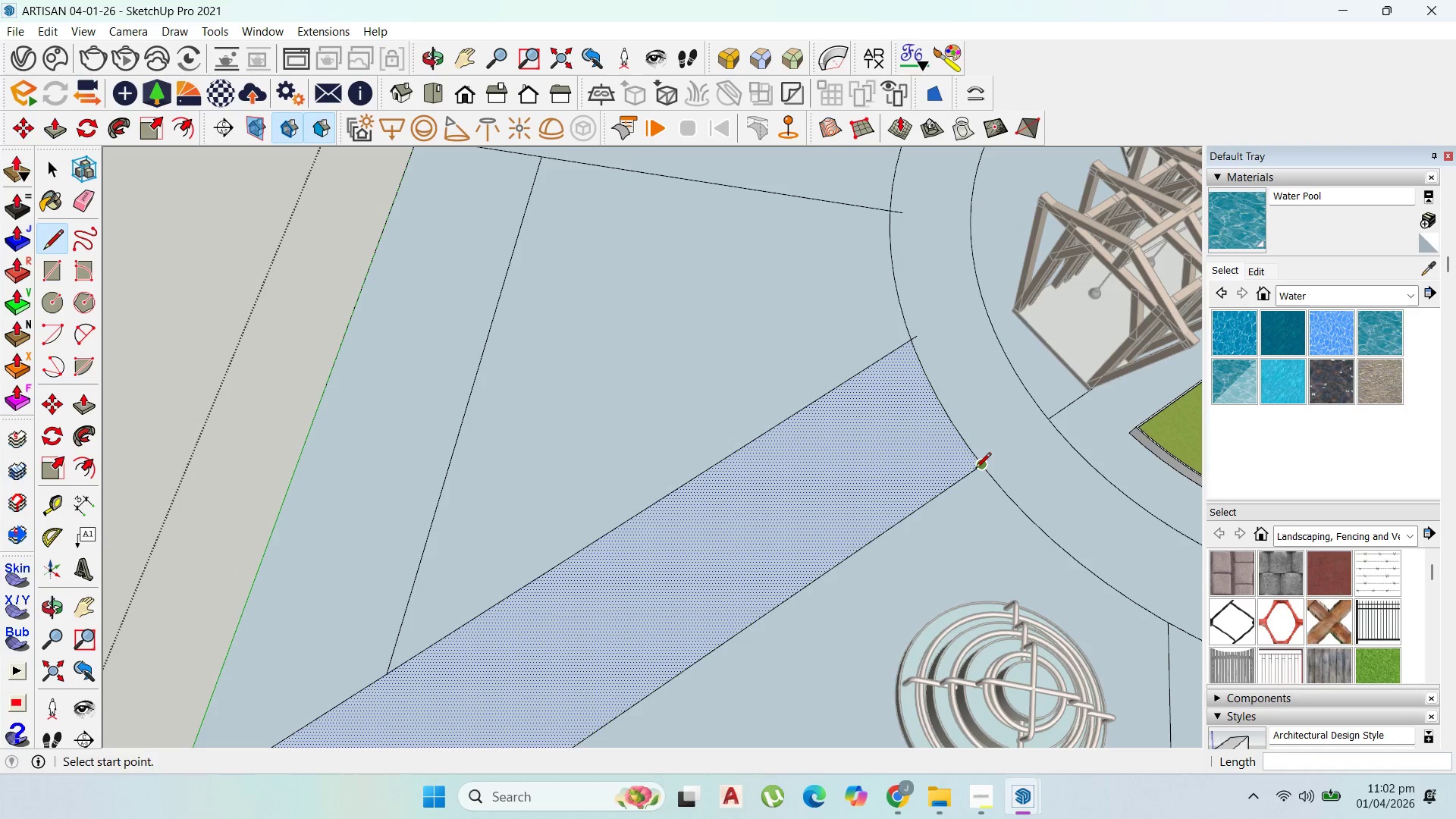 
left_click([887, 359])
 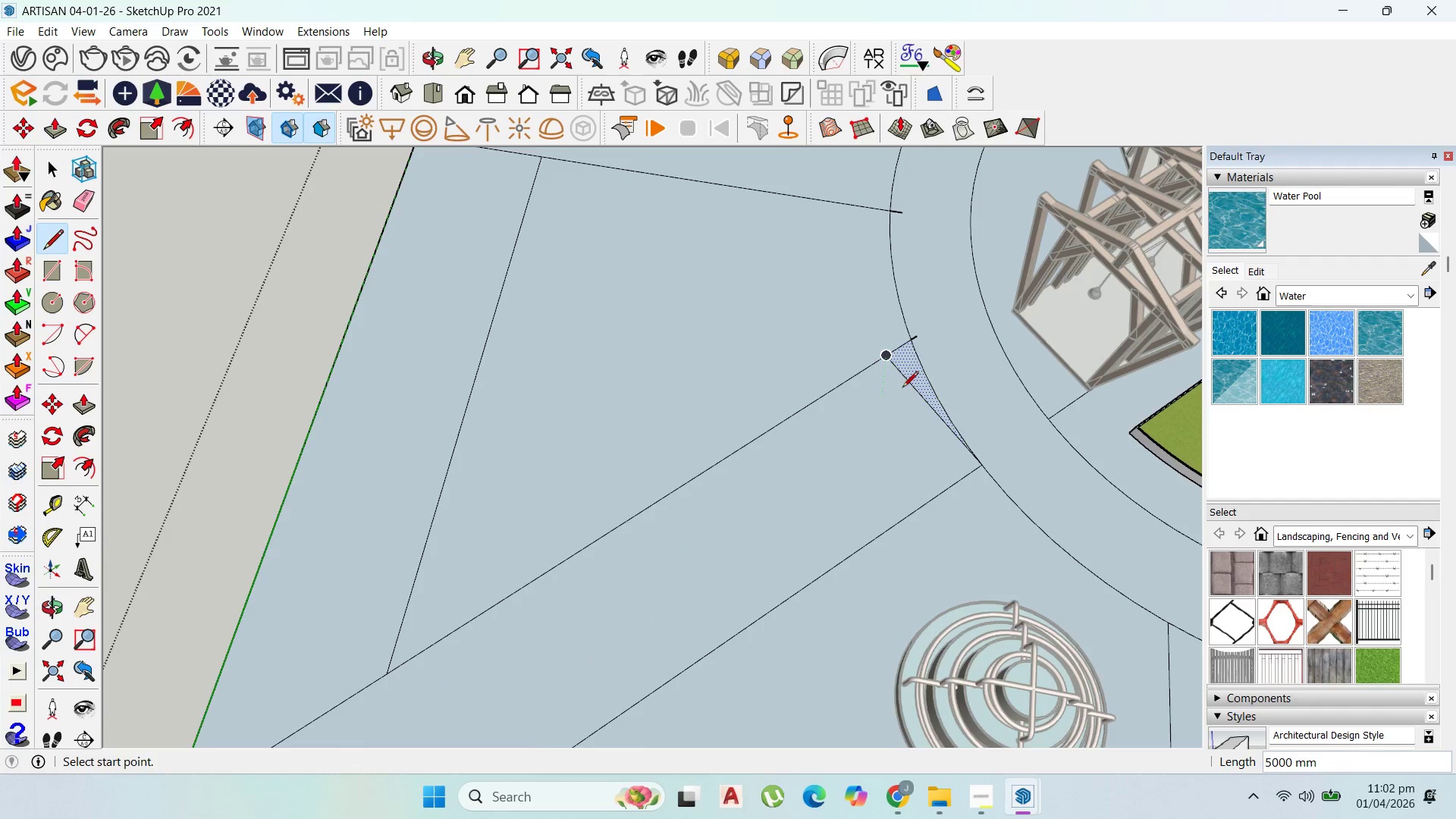 
scroll: coordinate [933, 341], scroll_direction: down, amount: 3.0
 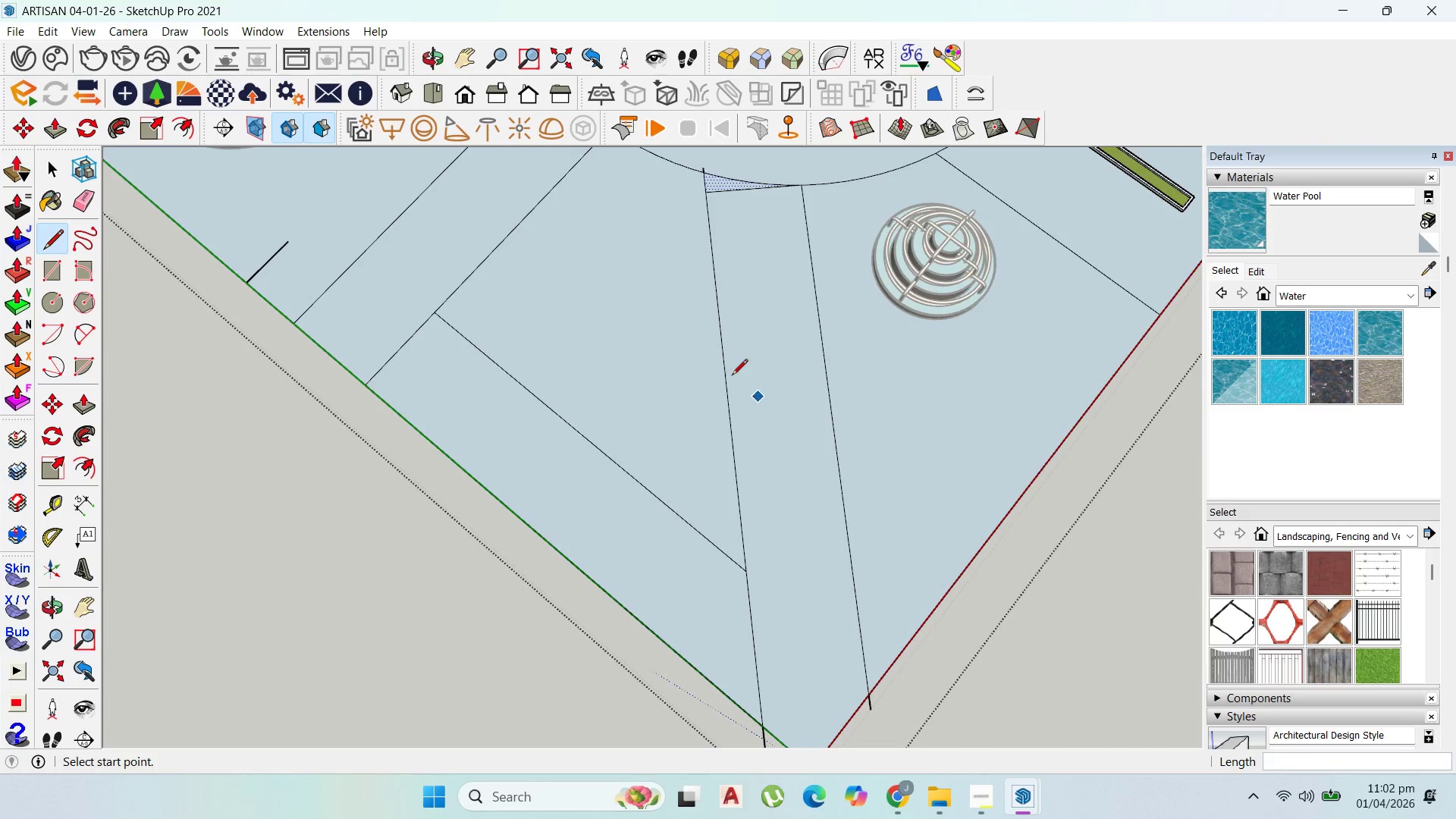 
key(Control+Z)
 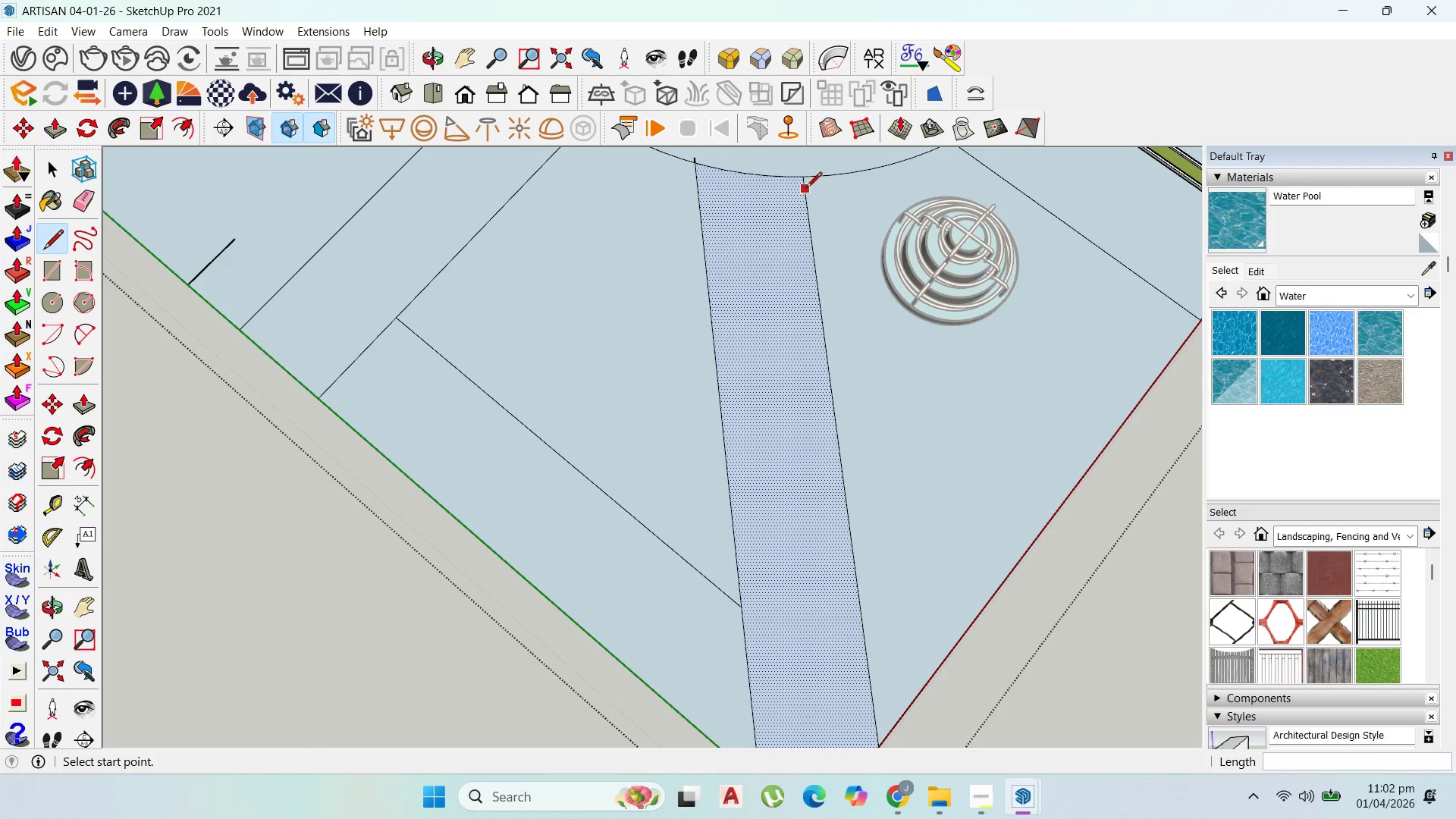 
scroll: coordinate [786, 265], scroll_direction: none, amount: 0.0
 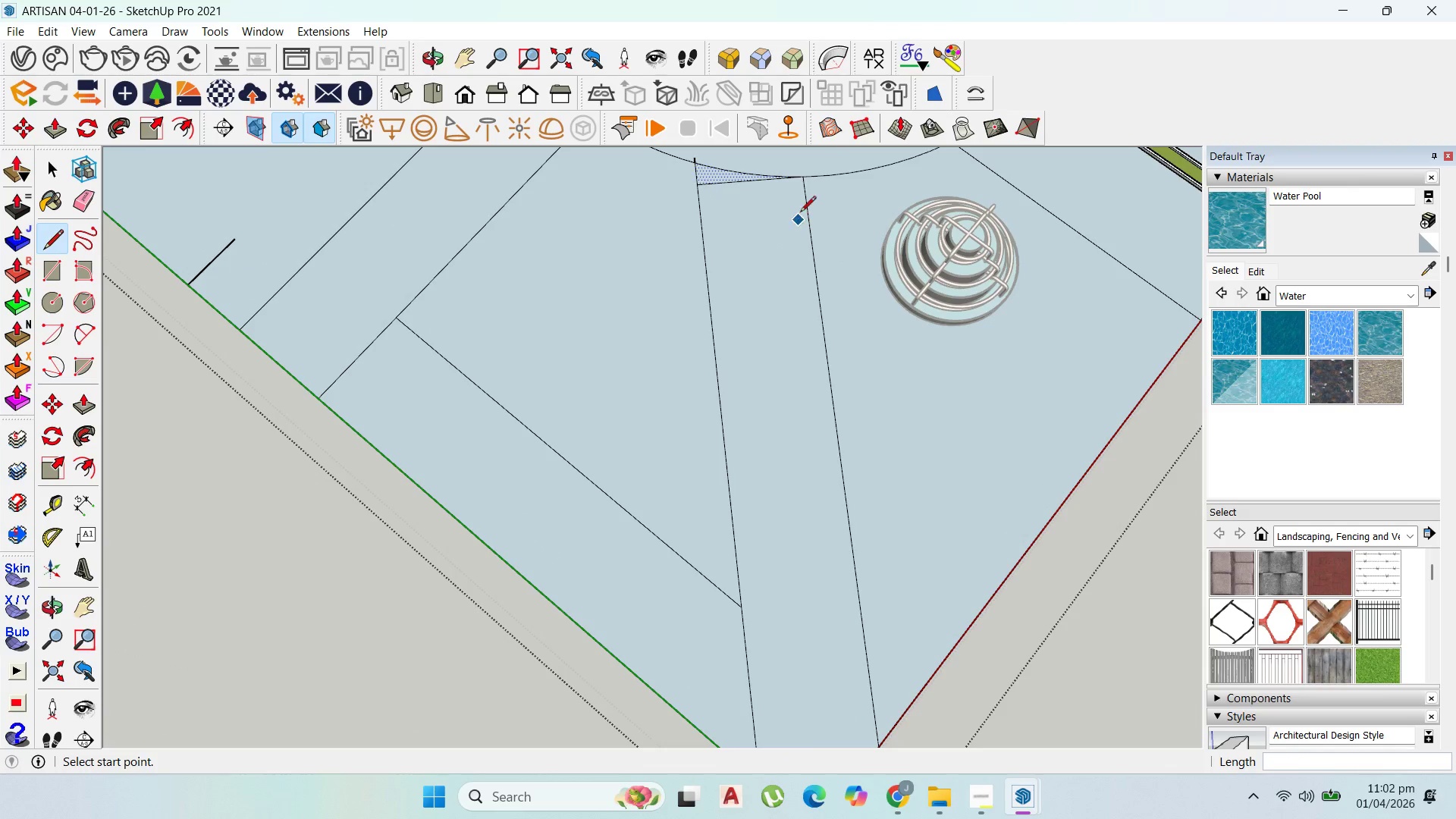 
left_click([806, 189])
 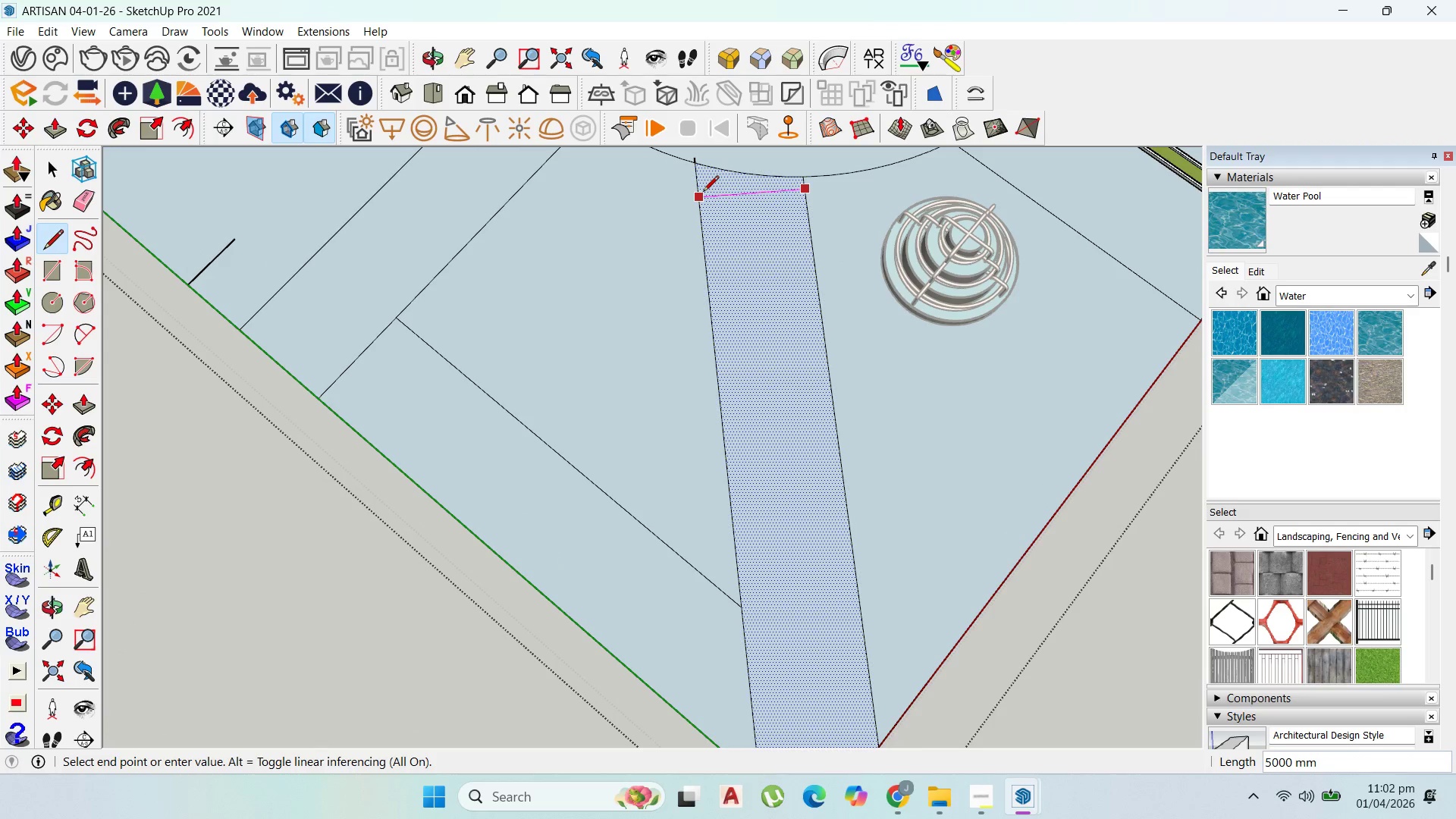 
left_click([703, 193])
 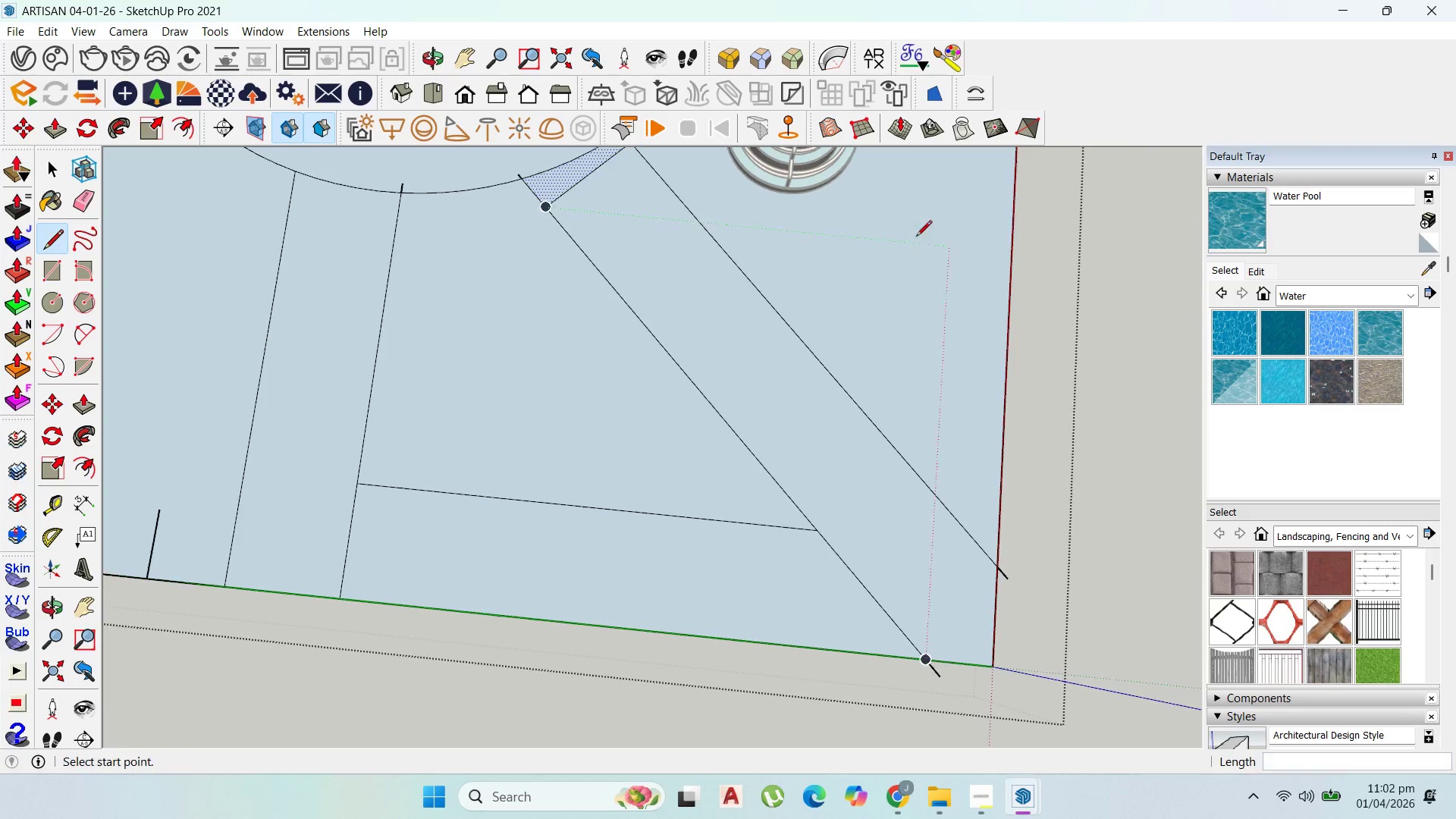 
scroll: coordinate [391, 448], scroll_direction: down, amount: 4.0
 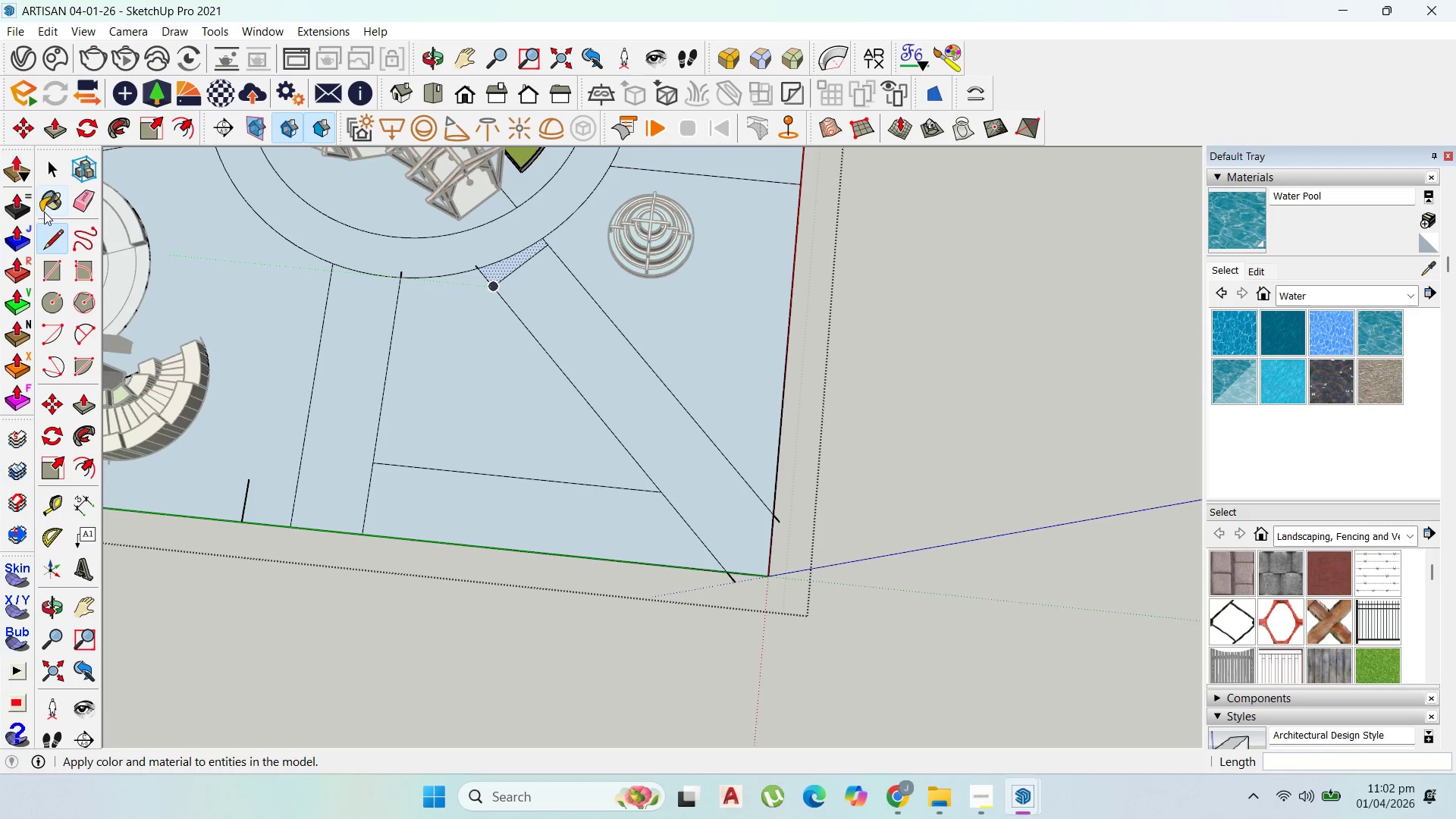 
left_click([59, 166])
 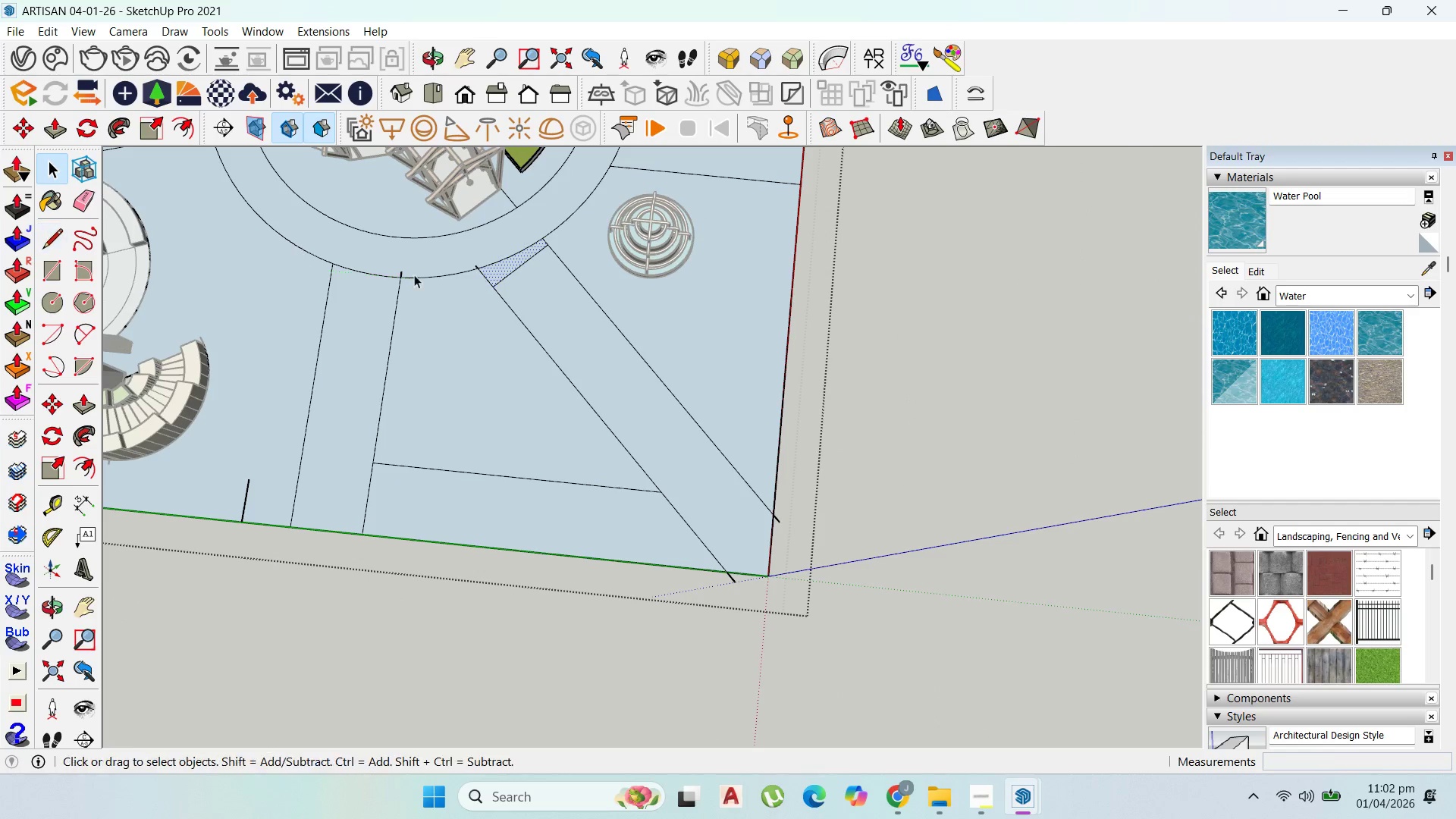 
scroll: coordinate [447, 281], scroll_direction: up, amount: 2.0
 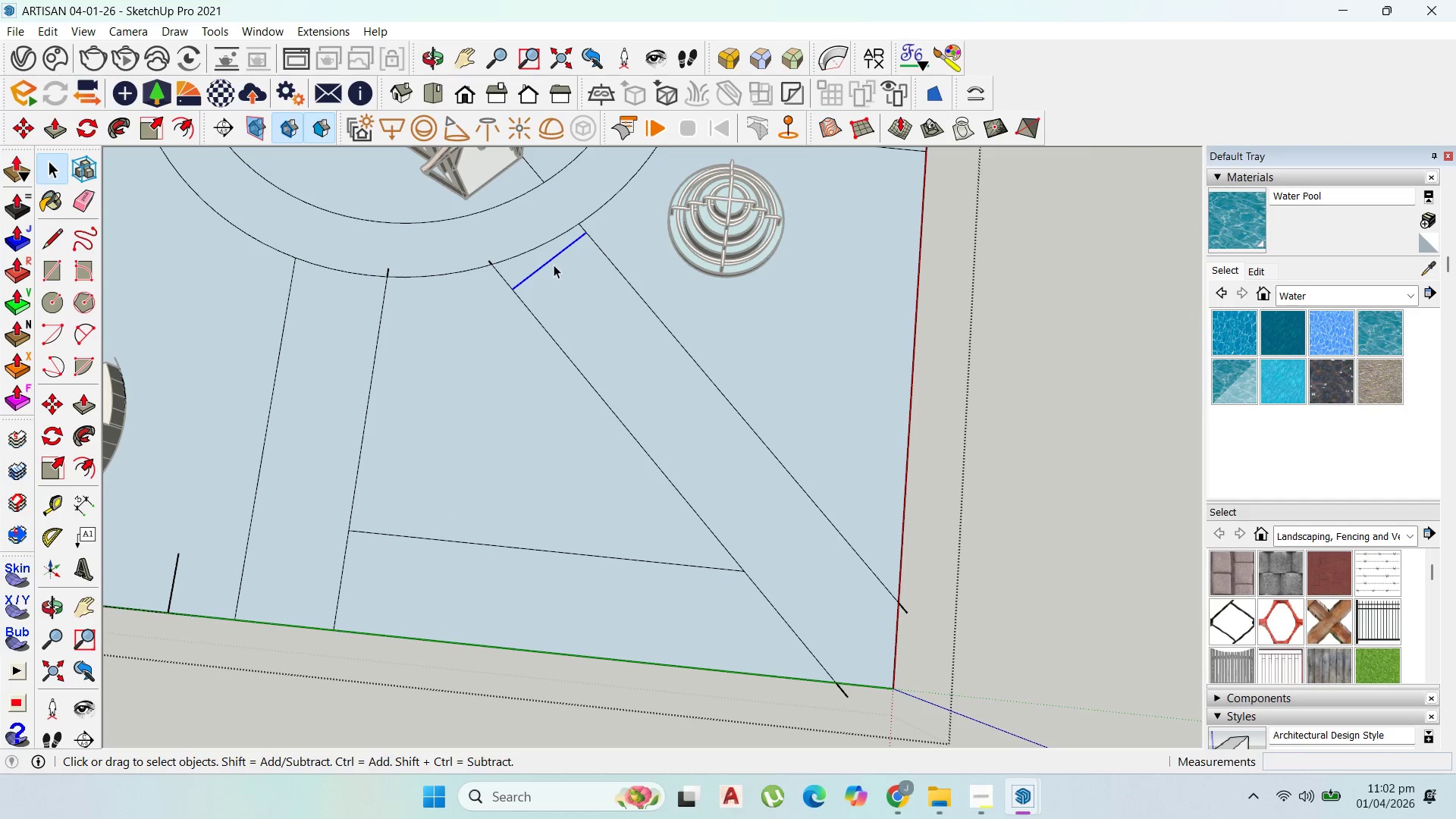 
key(M)
 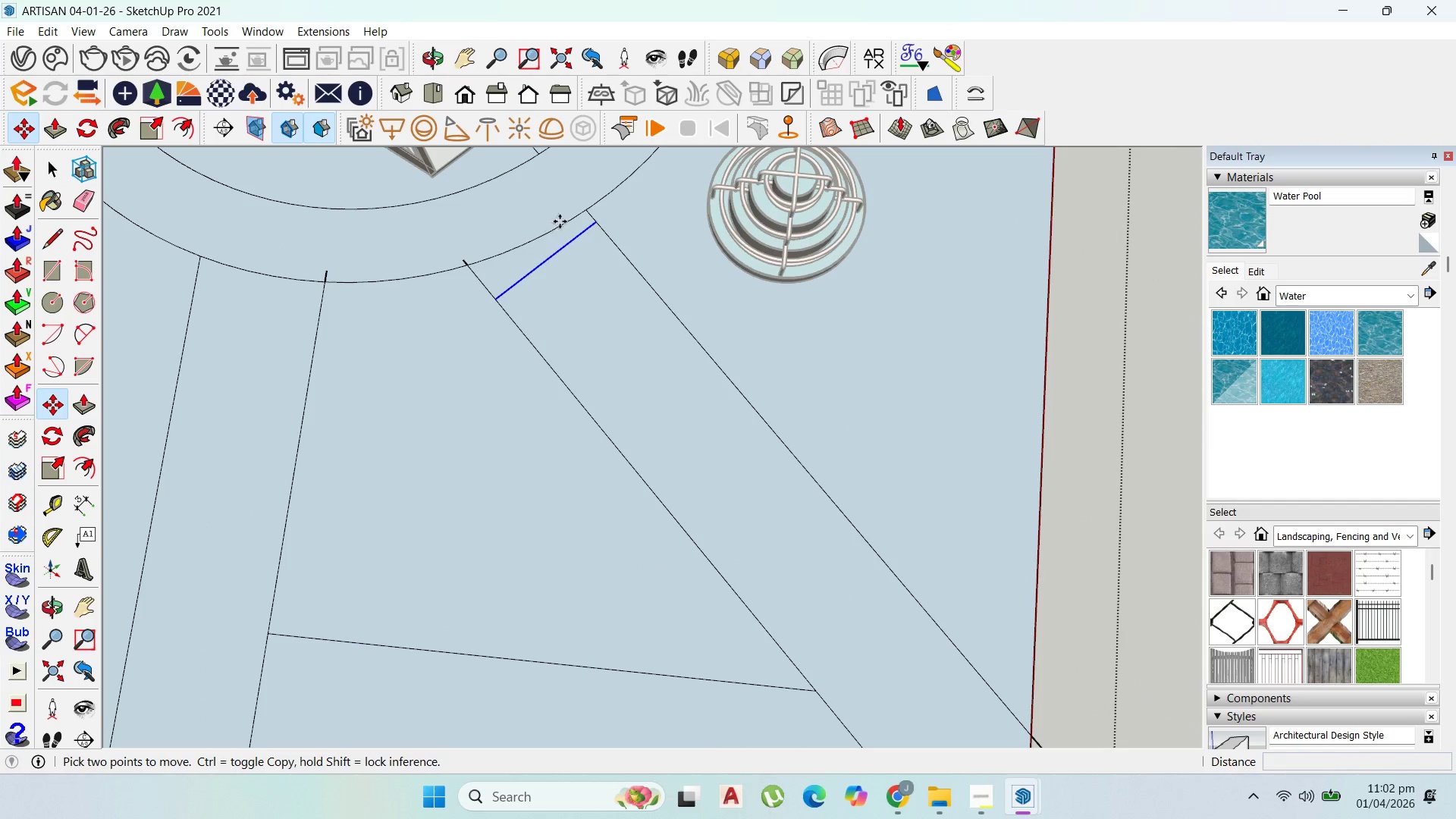 
scroll: coordinate [580, 232], scroll_direction: up, amount: 5.0
 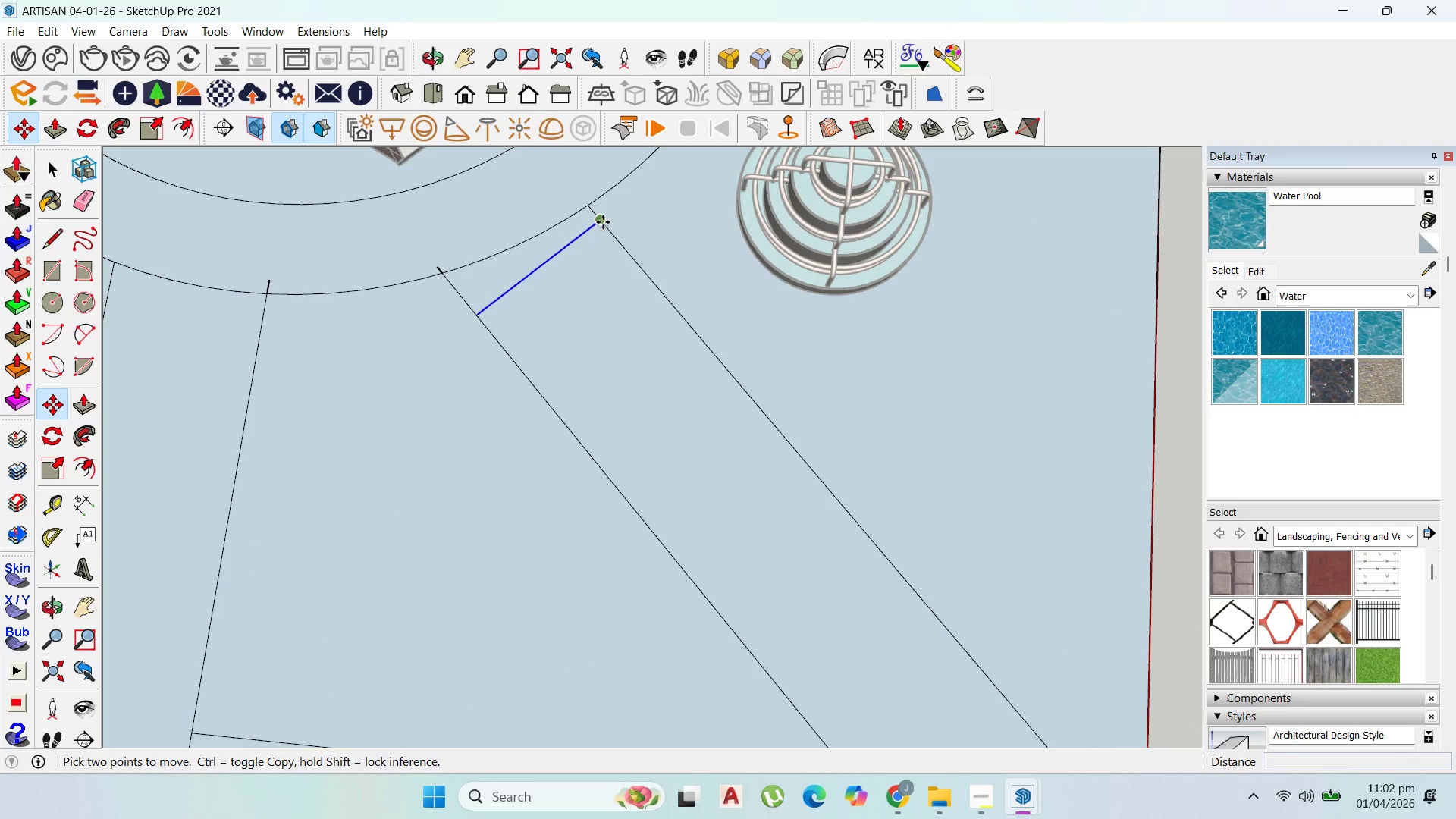 
left_click([603, 221])
 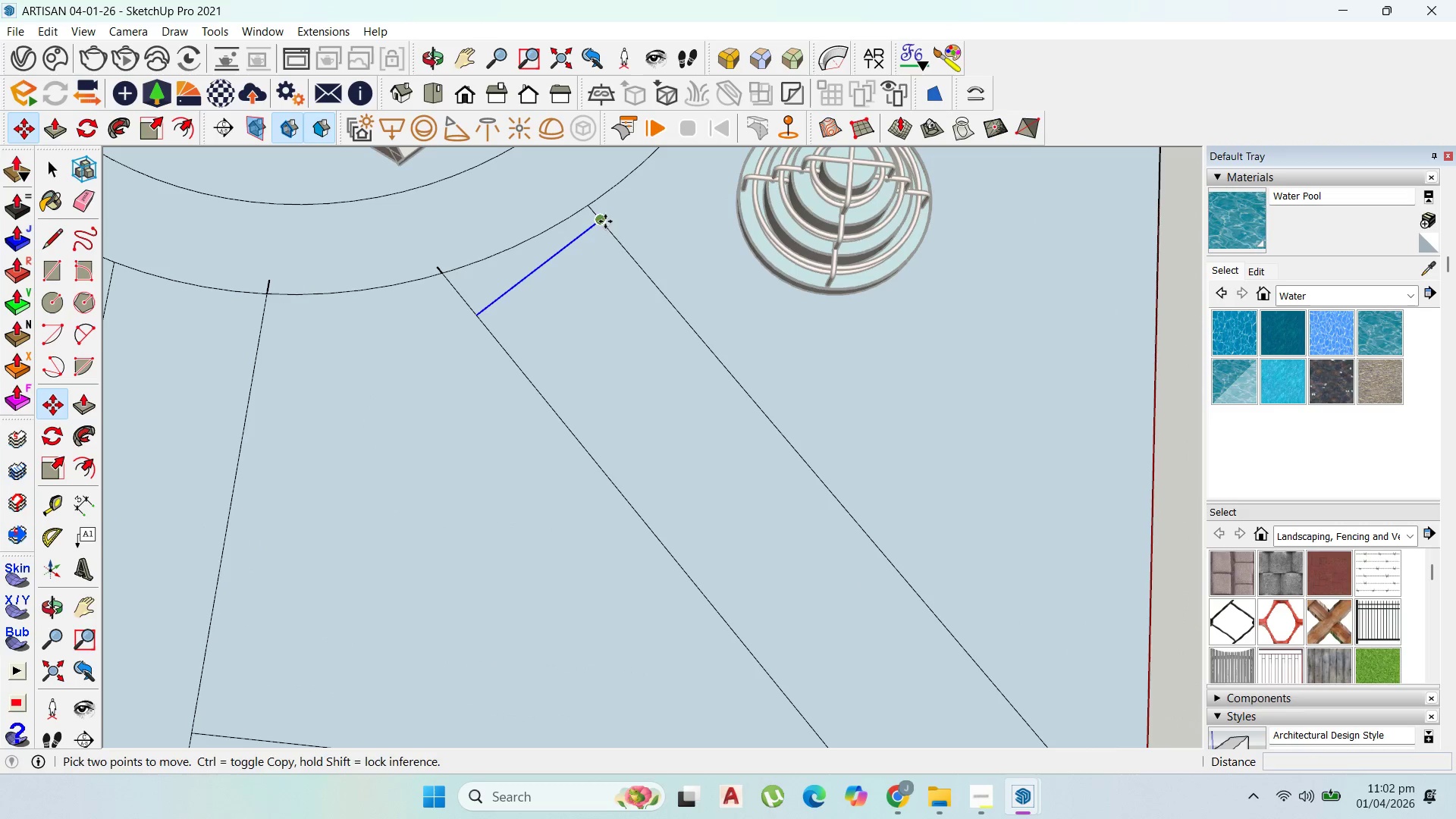 
key(Control+ControlLeft)
 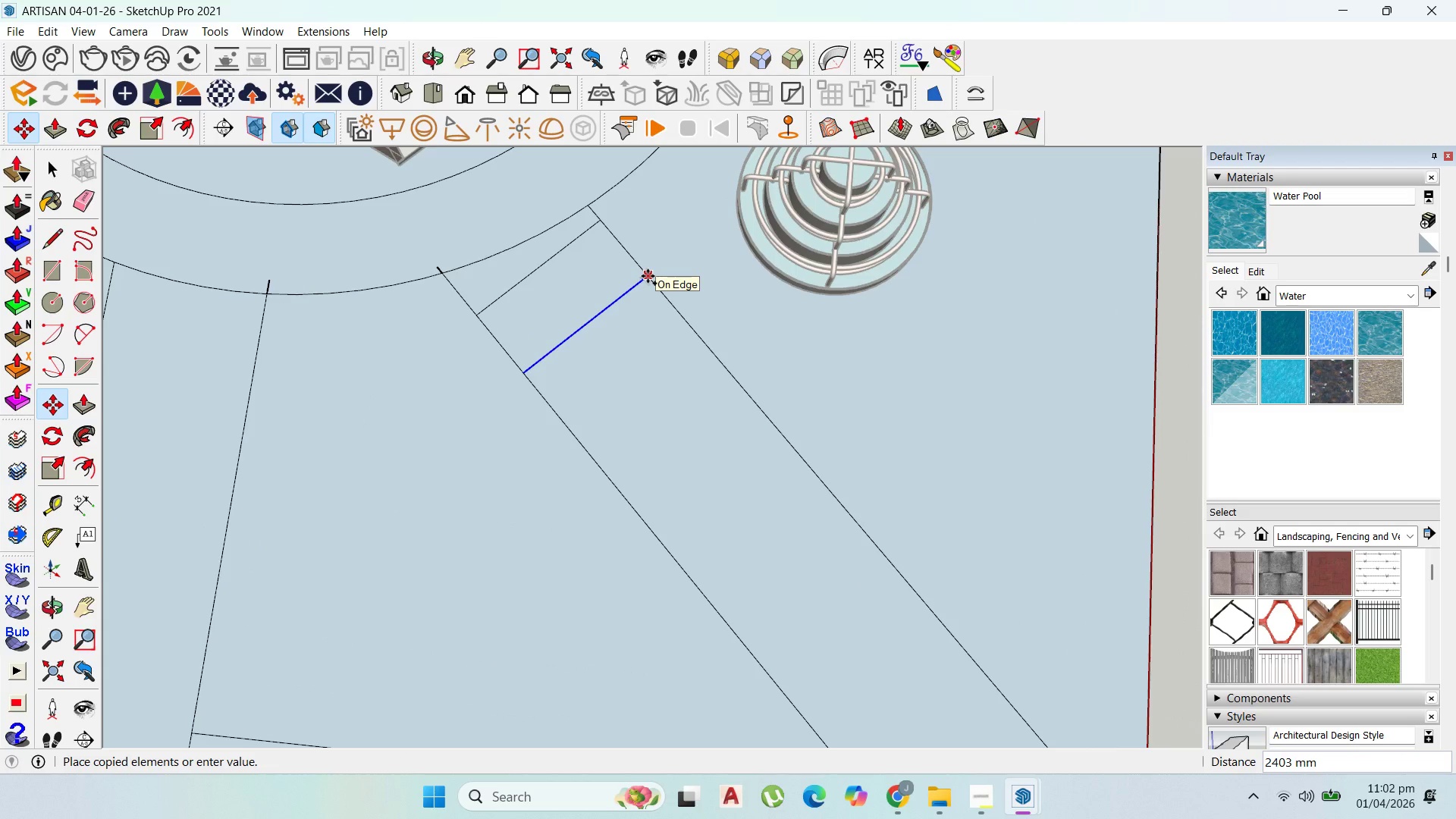 
type(2500)
 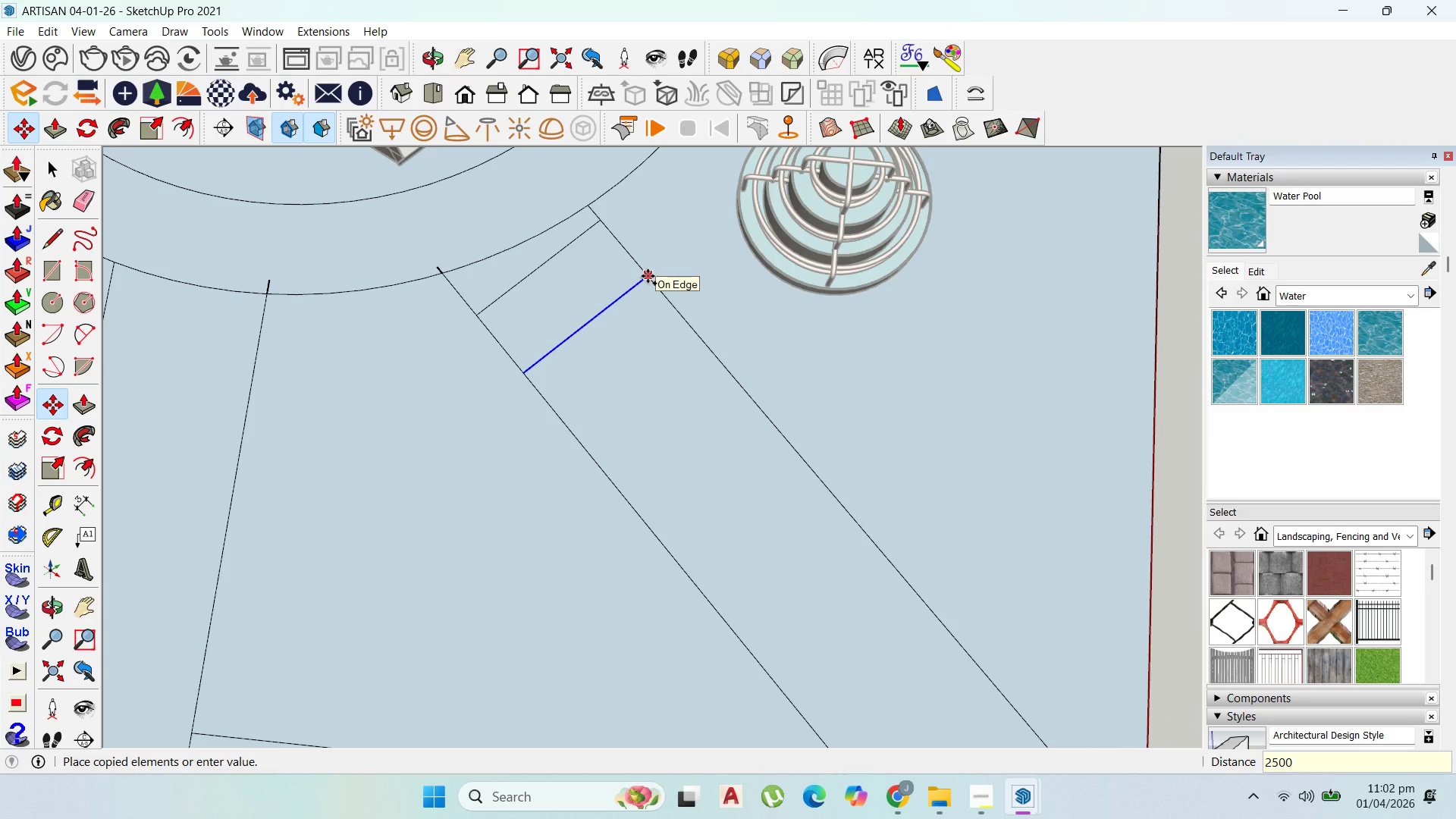 
key(Enter)
 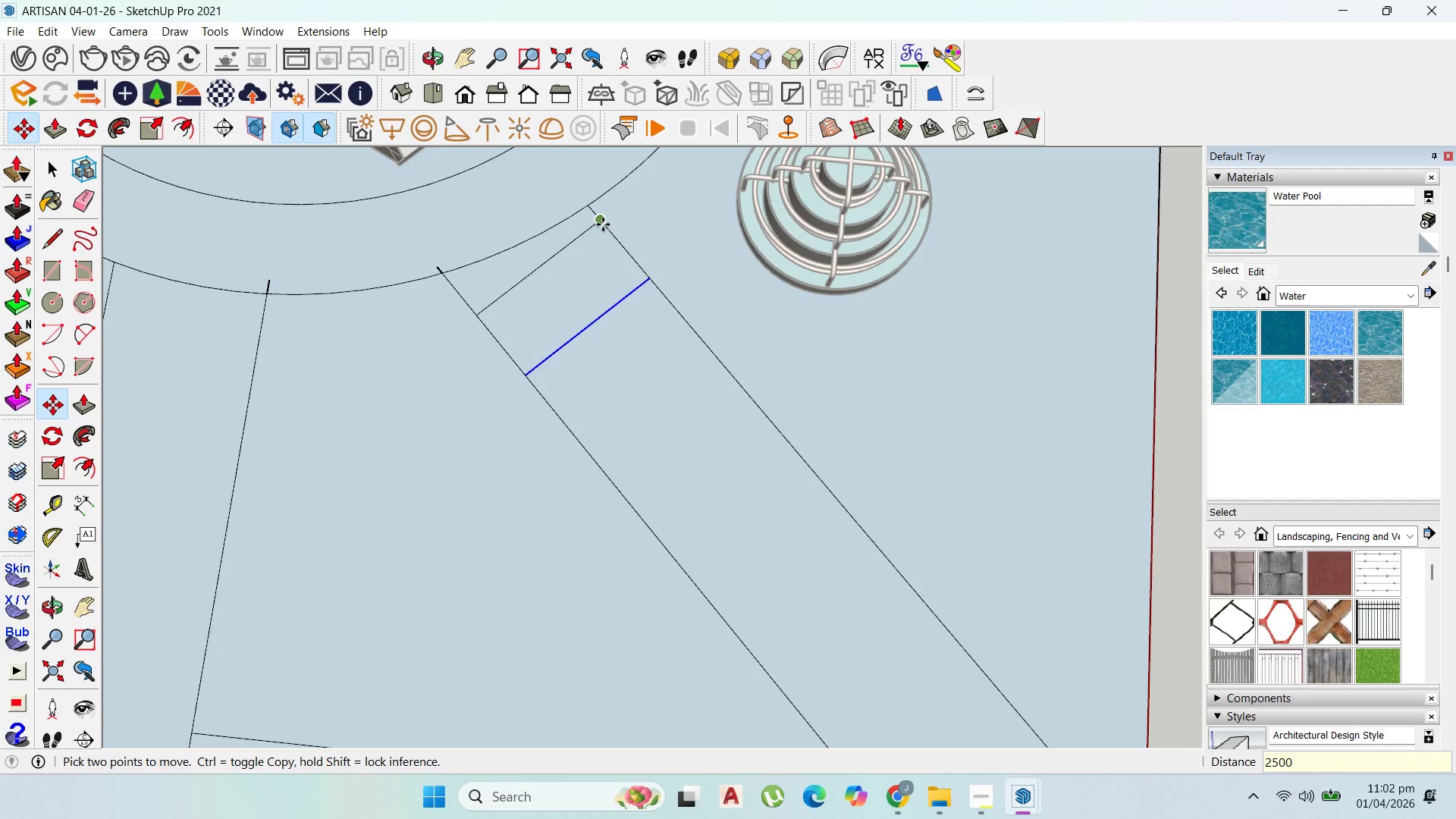 
left_click([603, 224])
 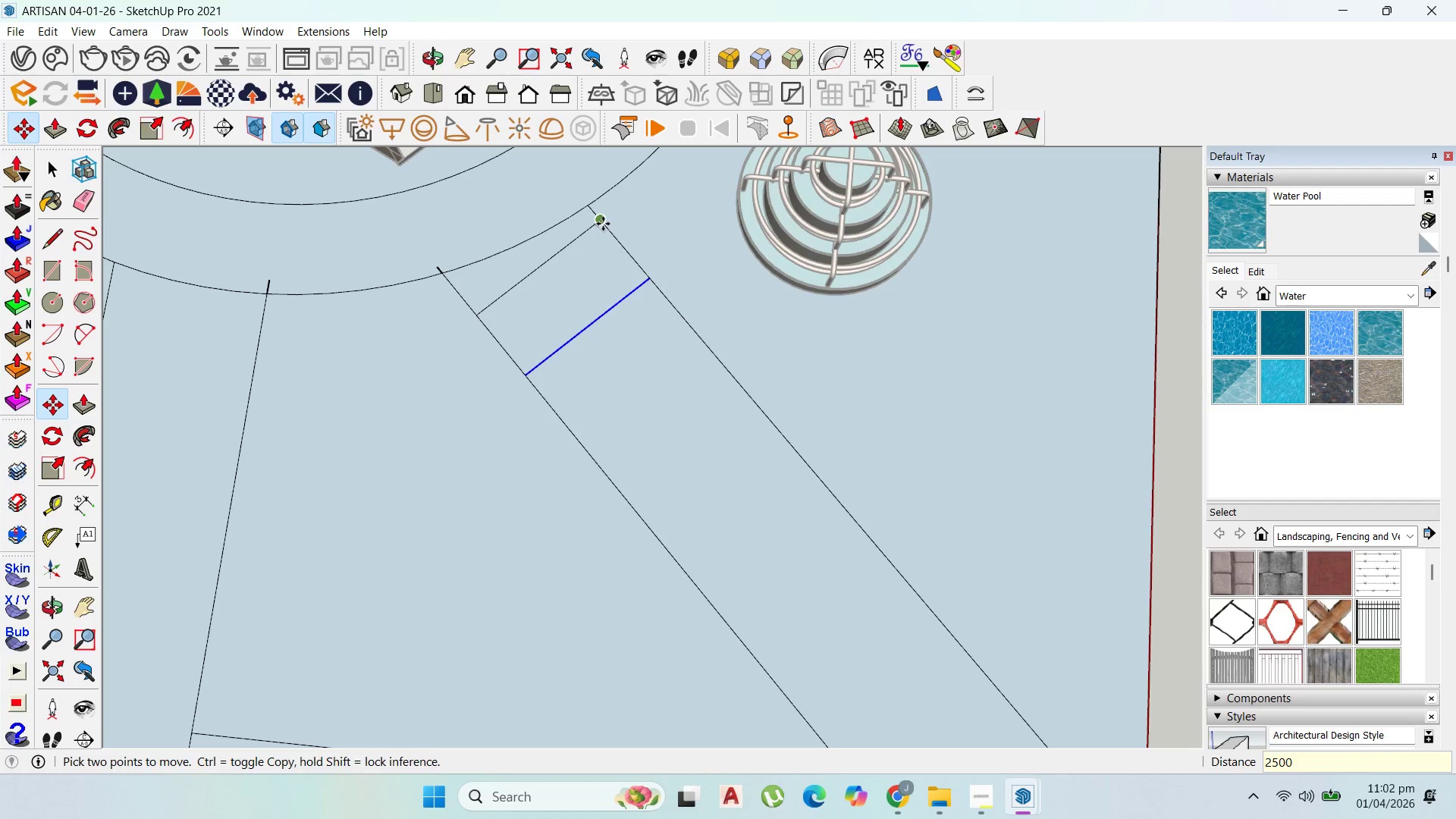 
key(Control+ControlLeft)
 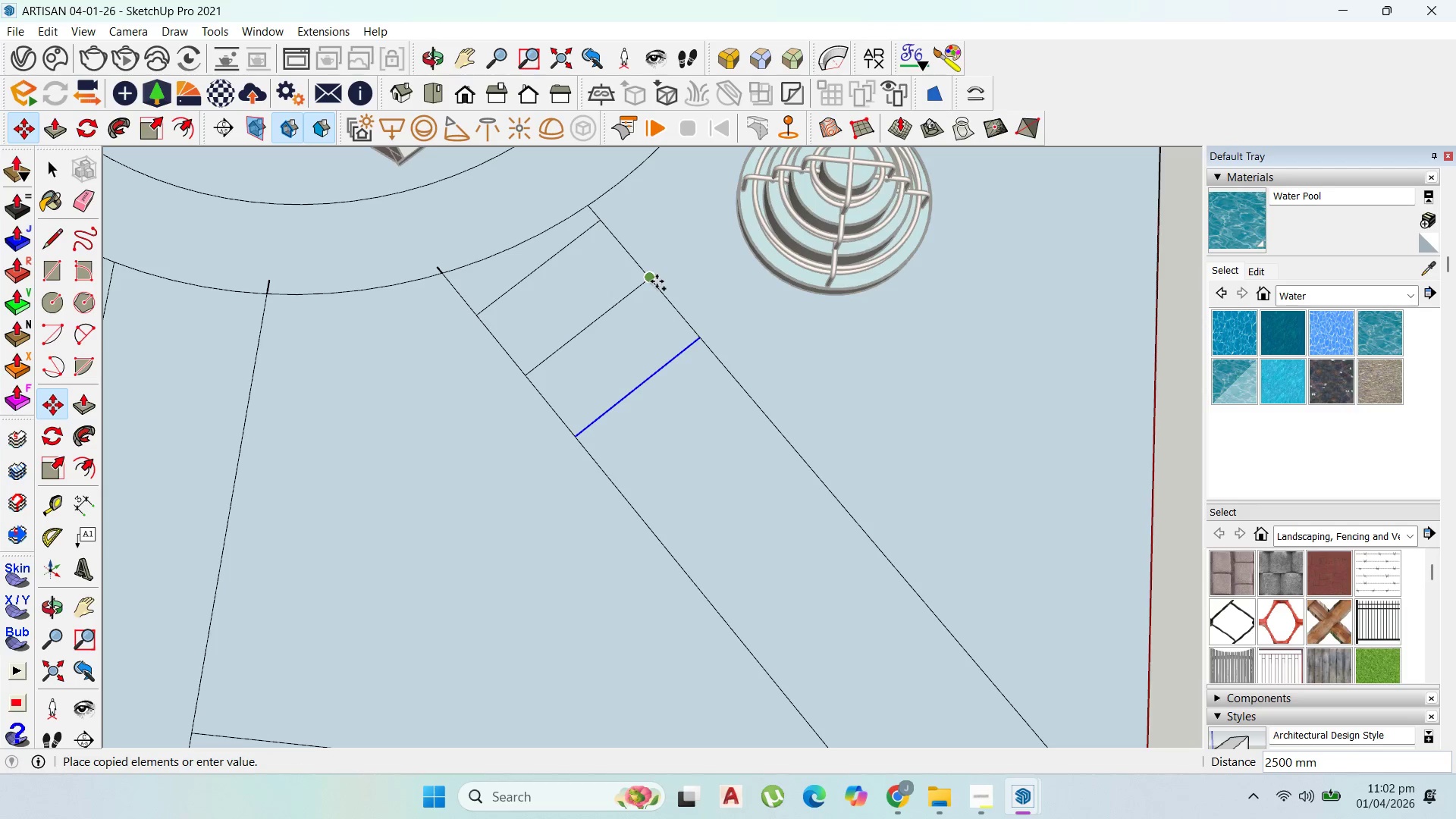 
left_click([657, 281])
 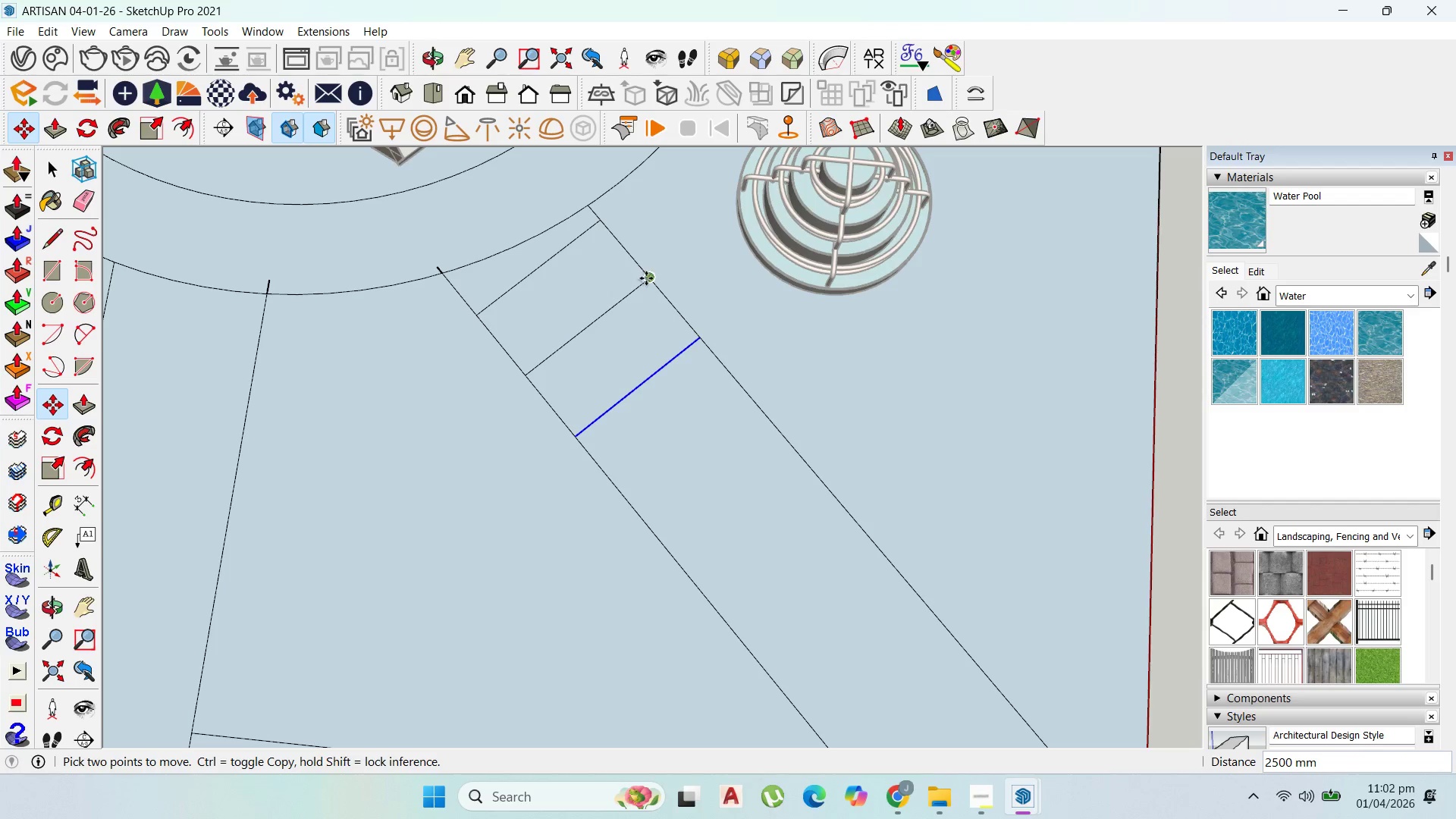 
left_click([647, 278])
 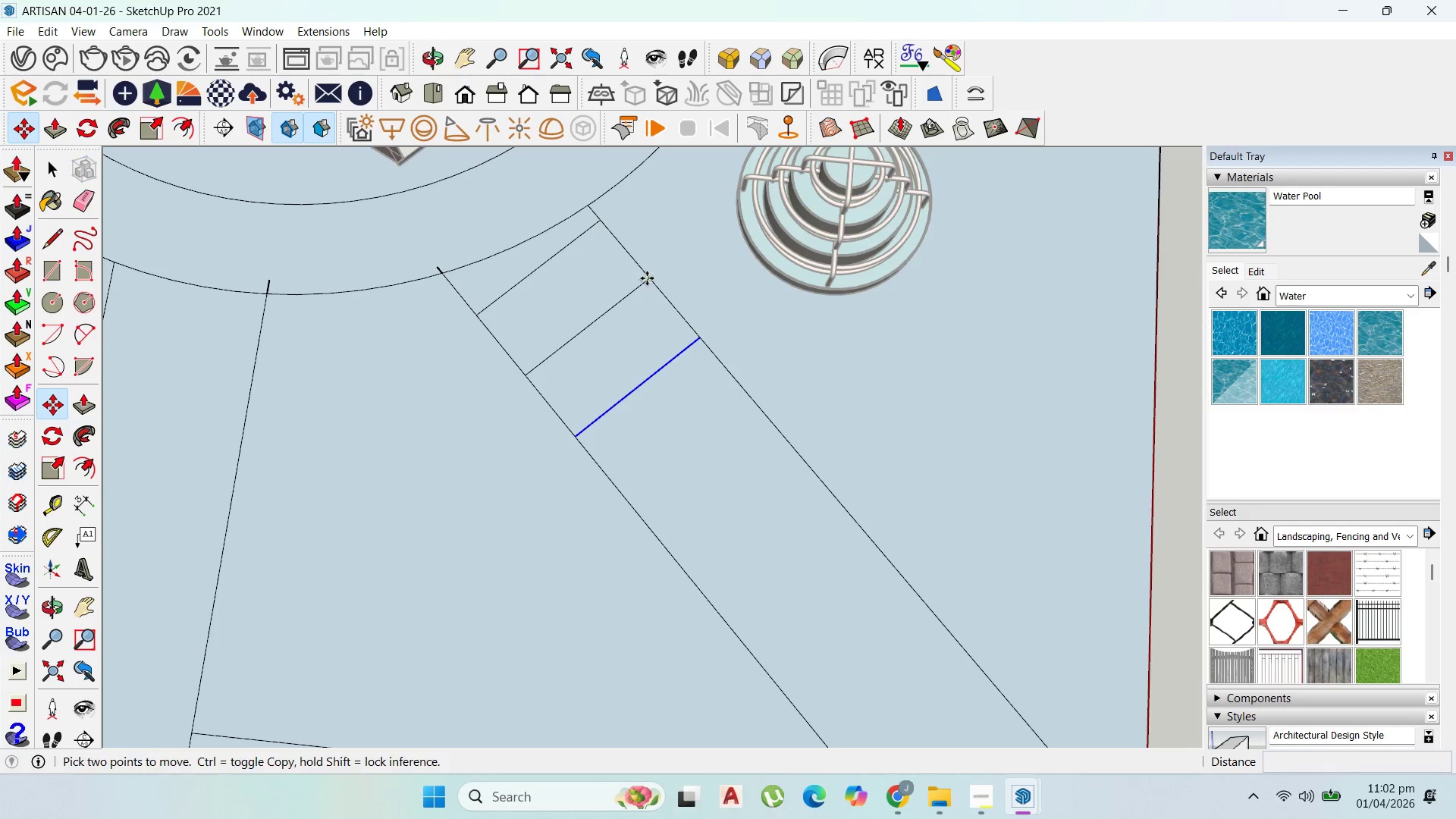 
key(Control+ControlLeft)
 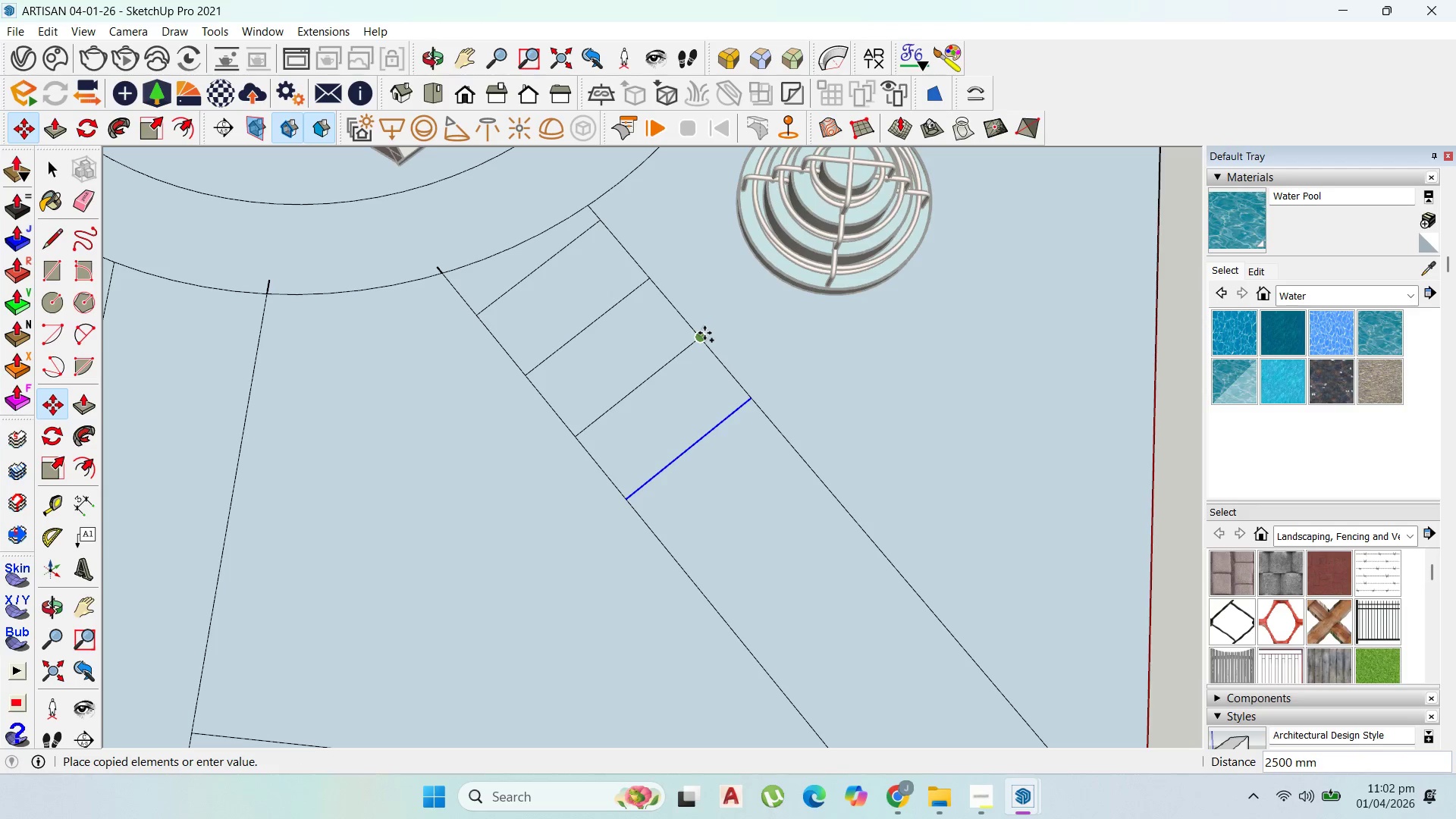 
left_click([704, 333])
 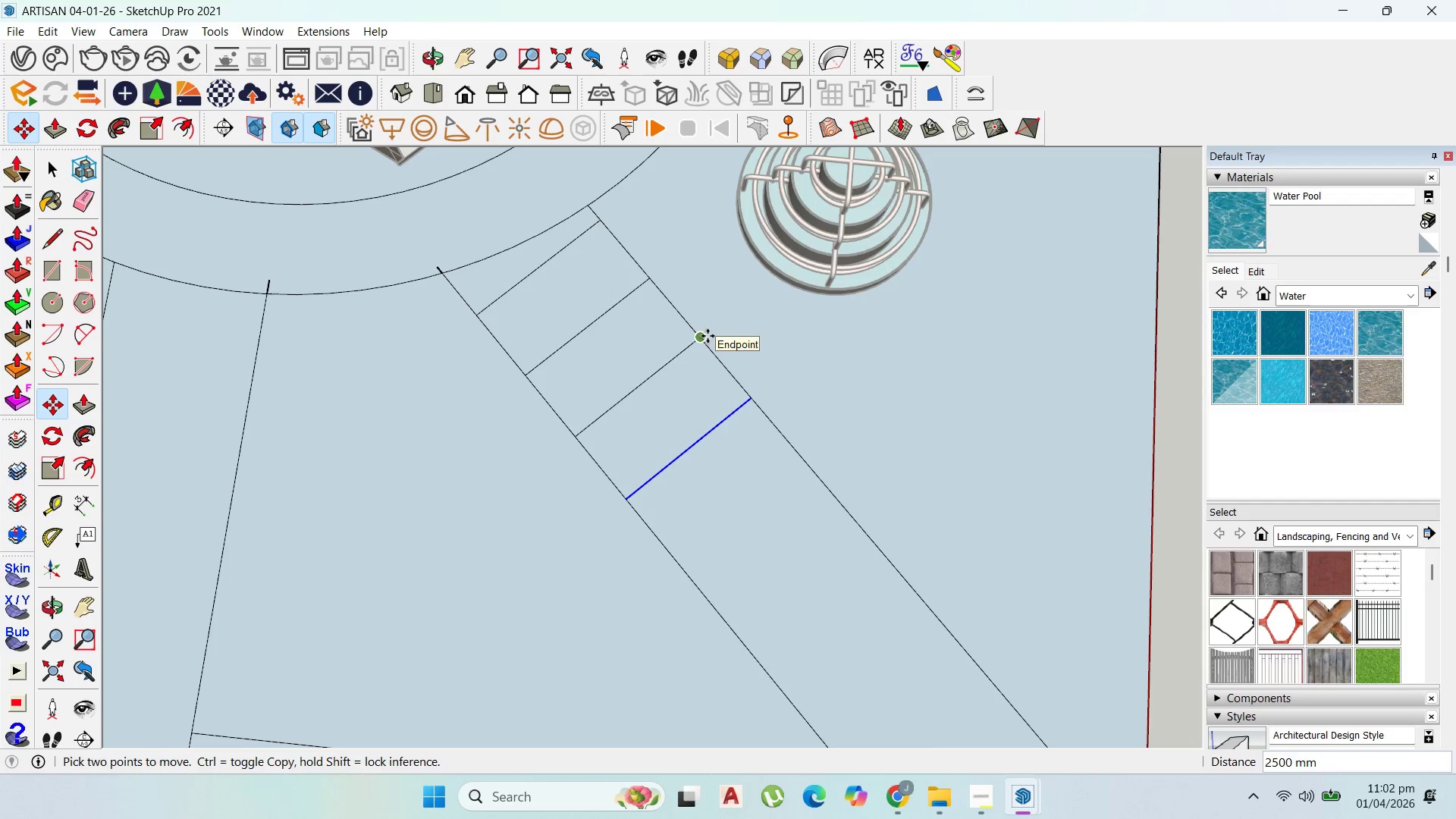 
key(Control+ControlLeft)
 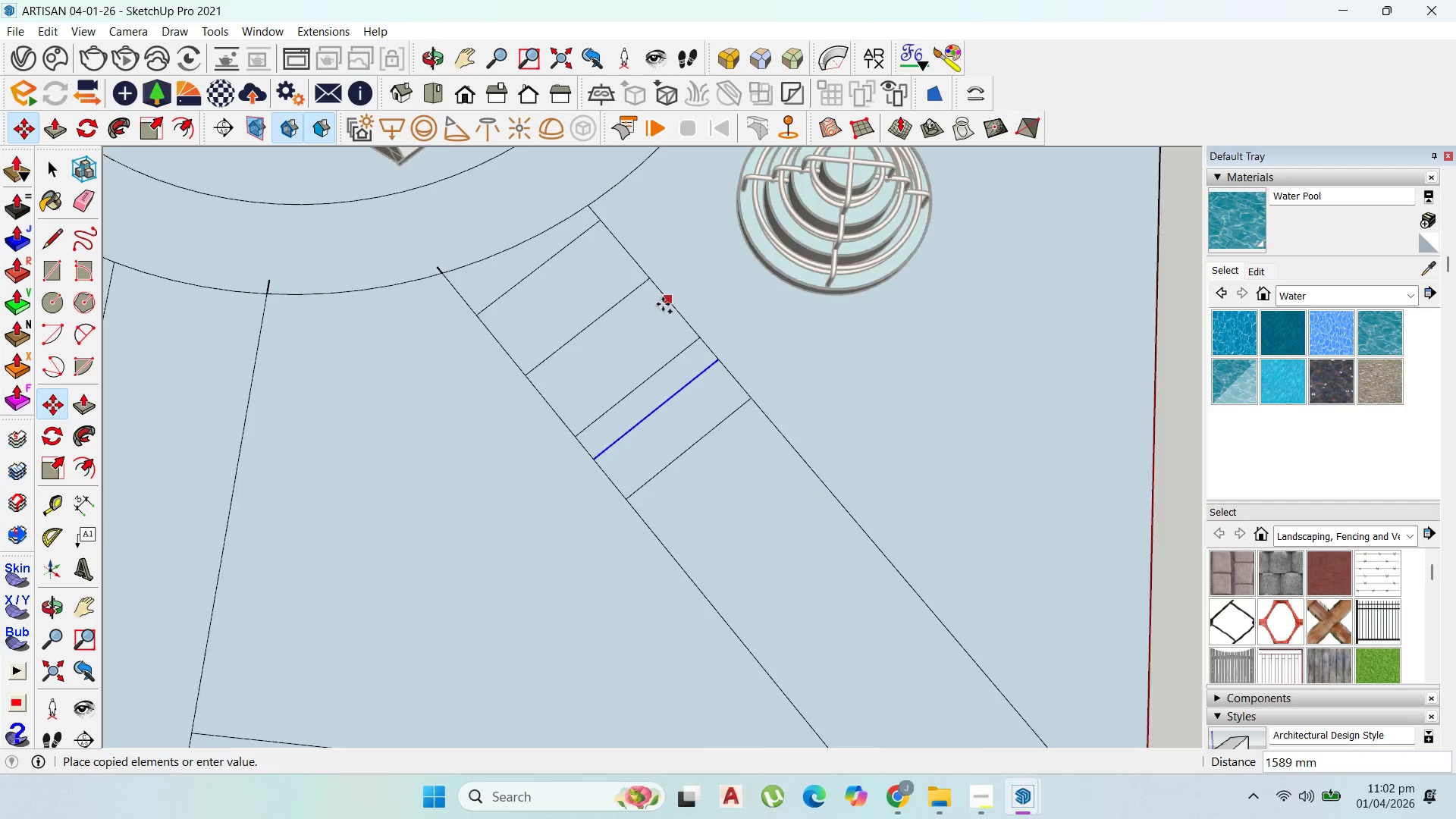 
scroll: coordinate [663, 304], scroll_direction: down, amount: 4.0
 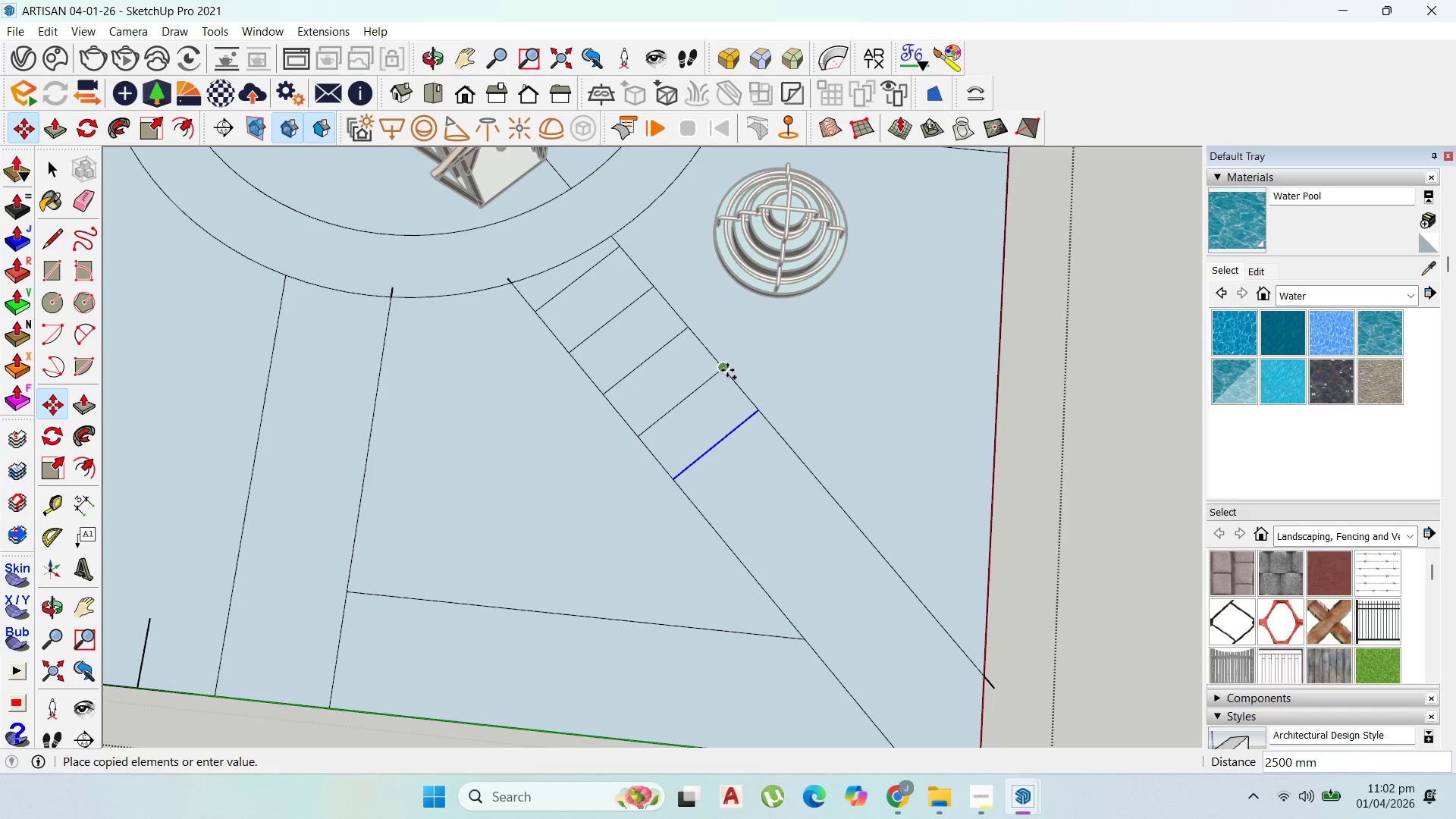 
left_click([727, 370])
 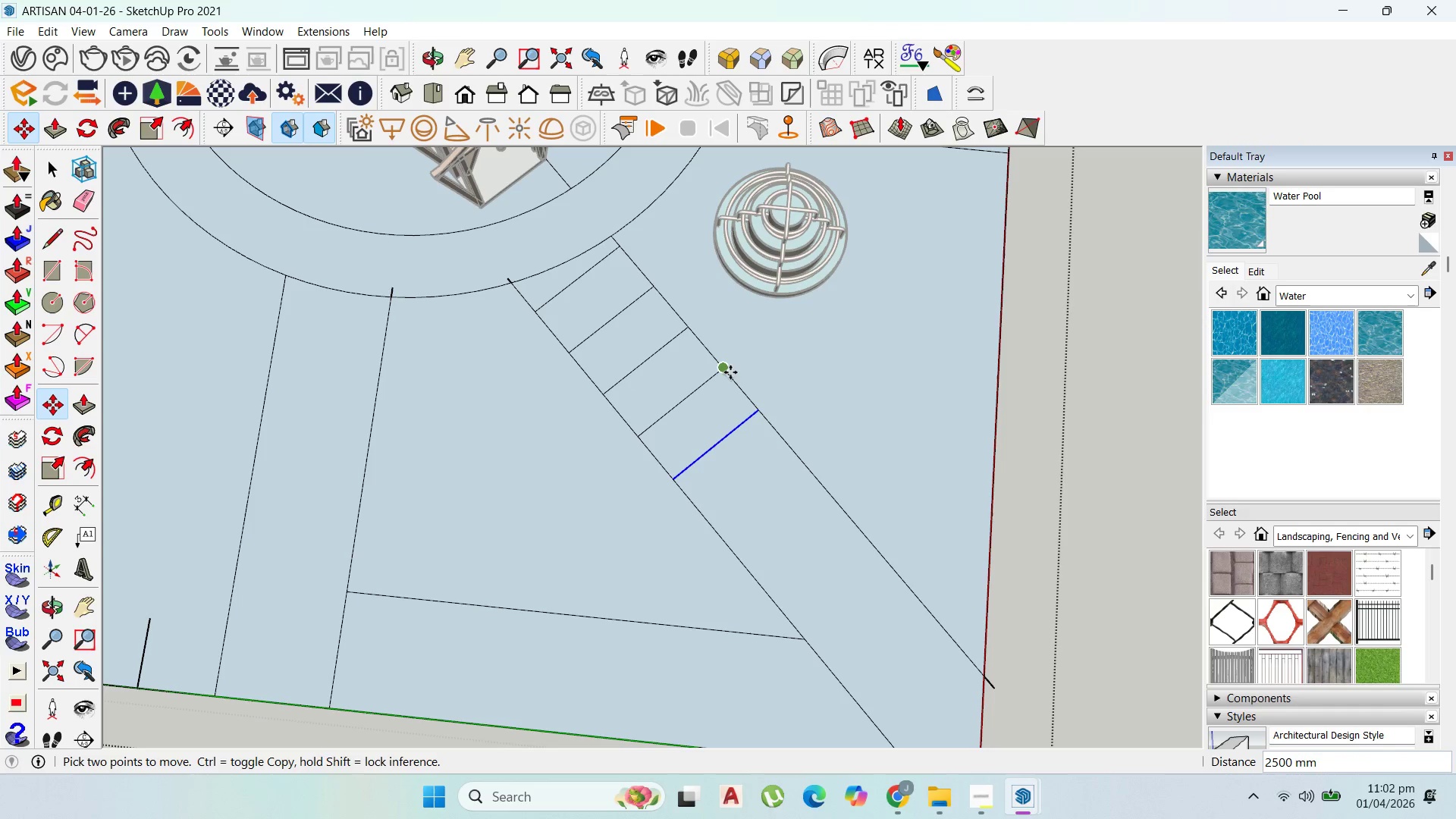 
left_click([729, 372])
 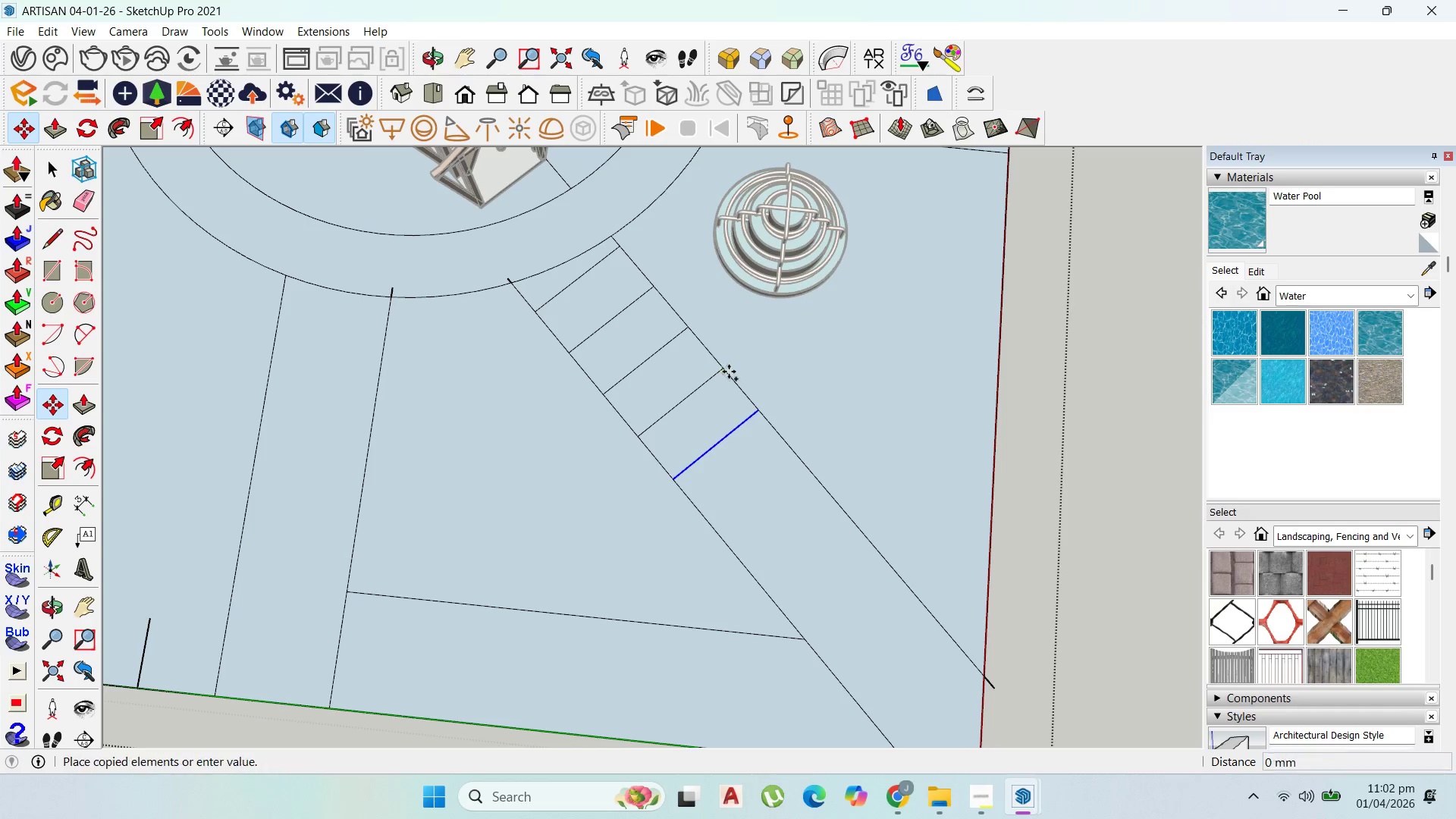 
key(Control+ControlLeft)
 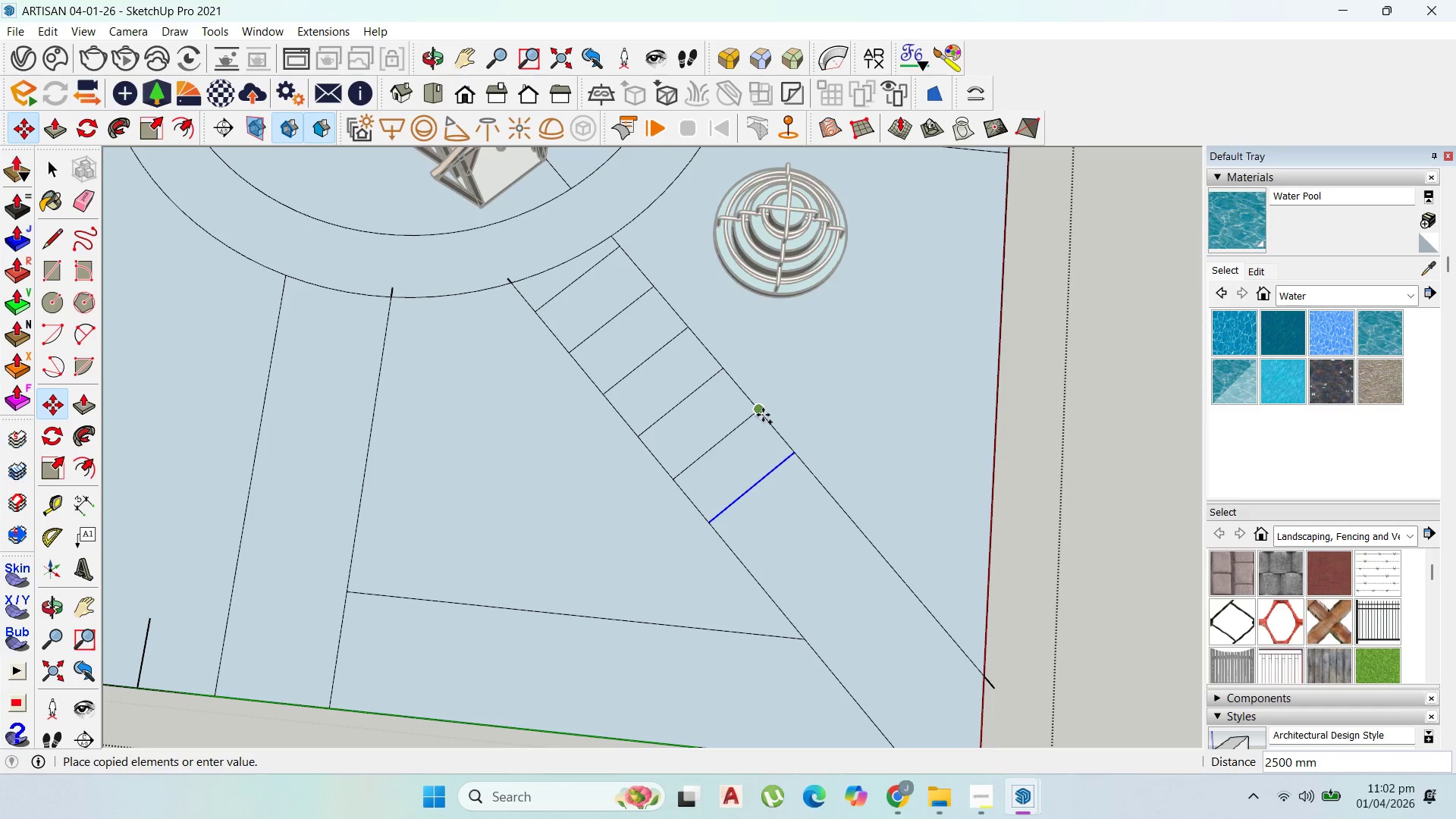 
left_click([763, 415])
 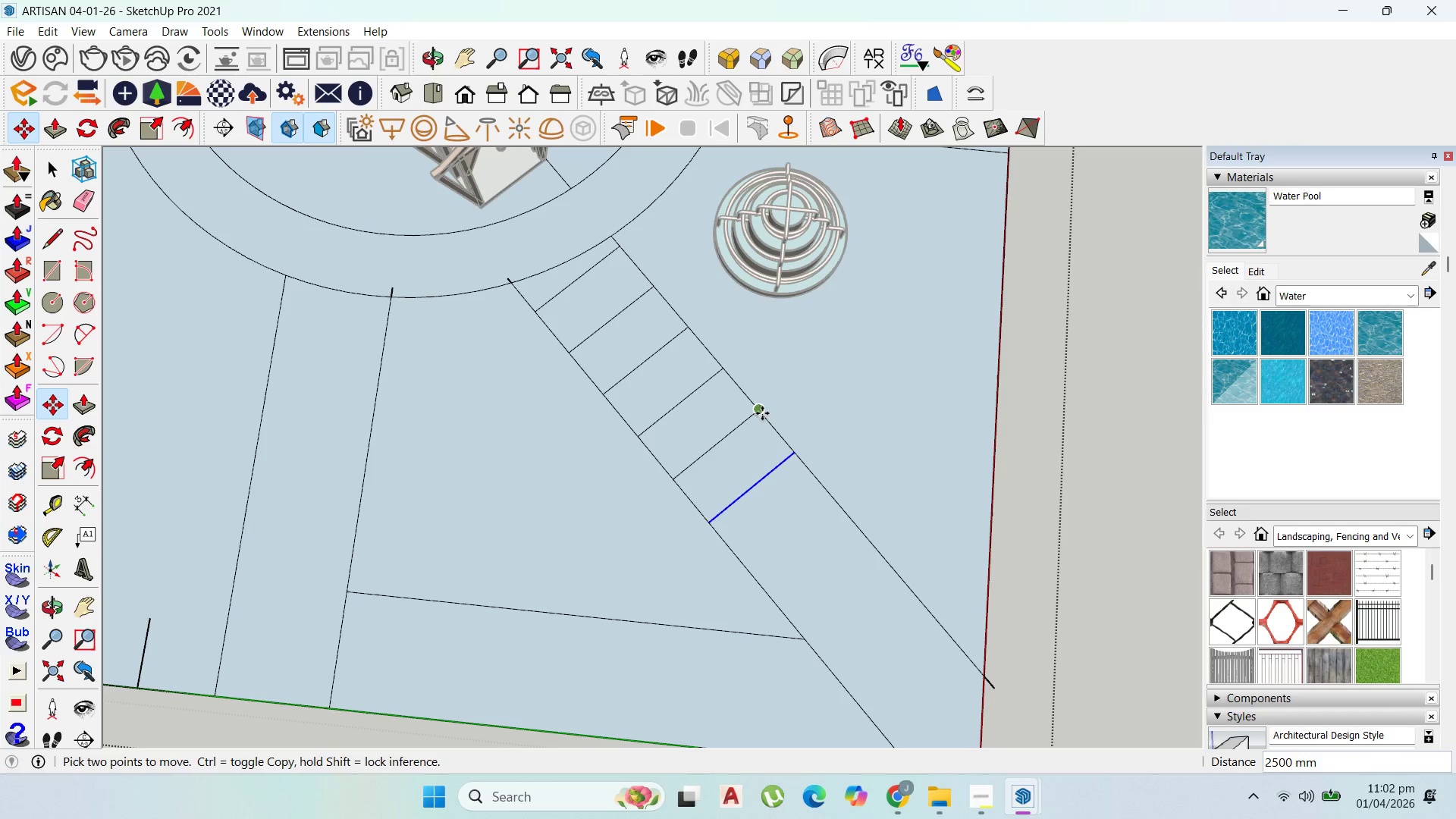 
left_click([761, 413])
 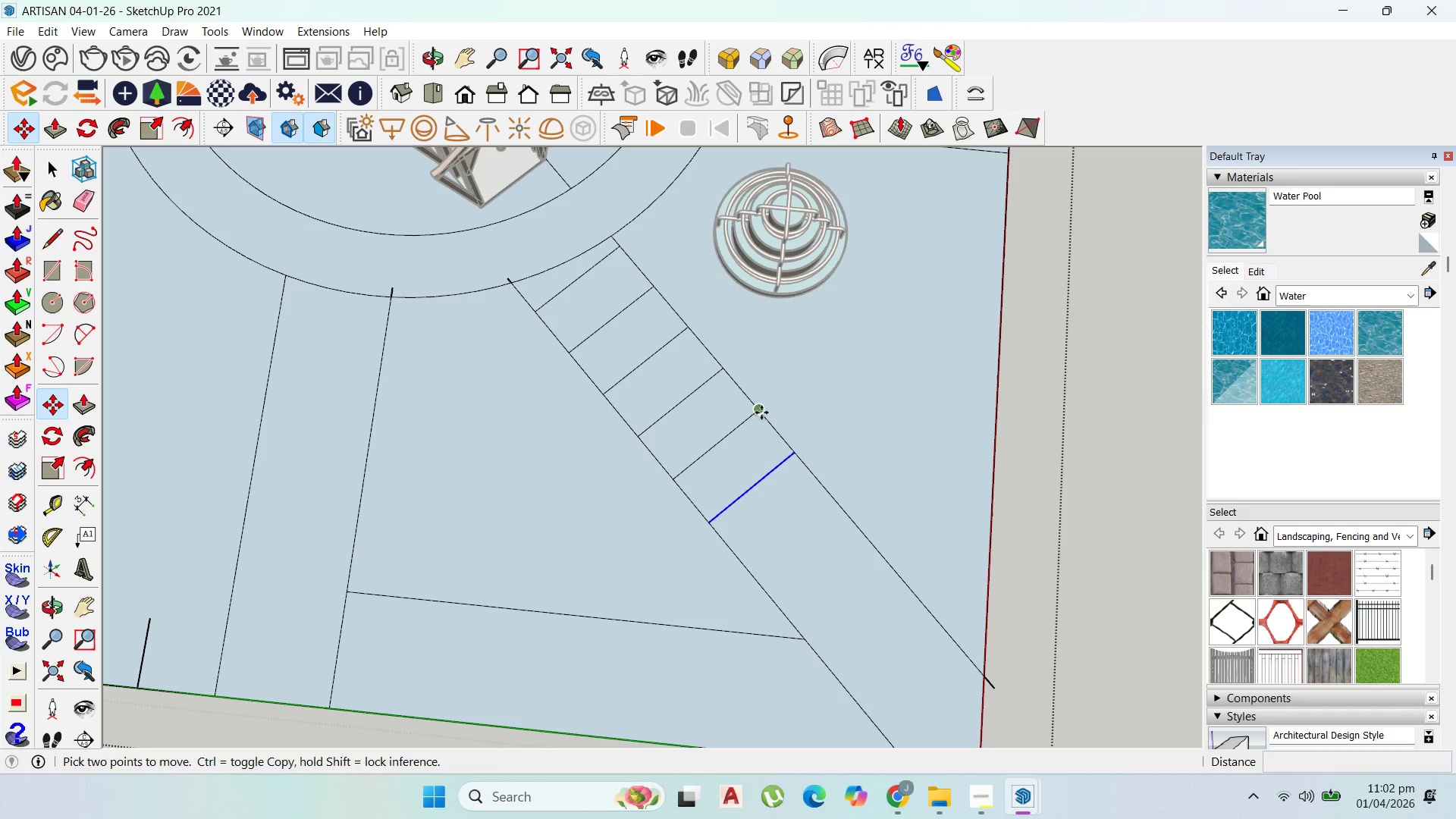 
key(Control+ControlLeft)
 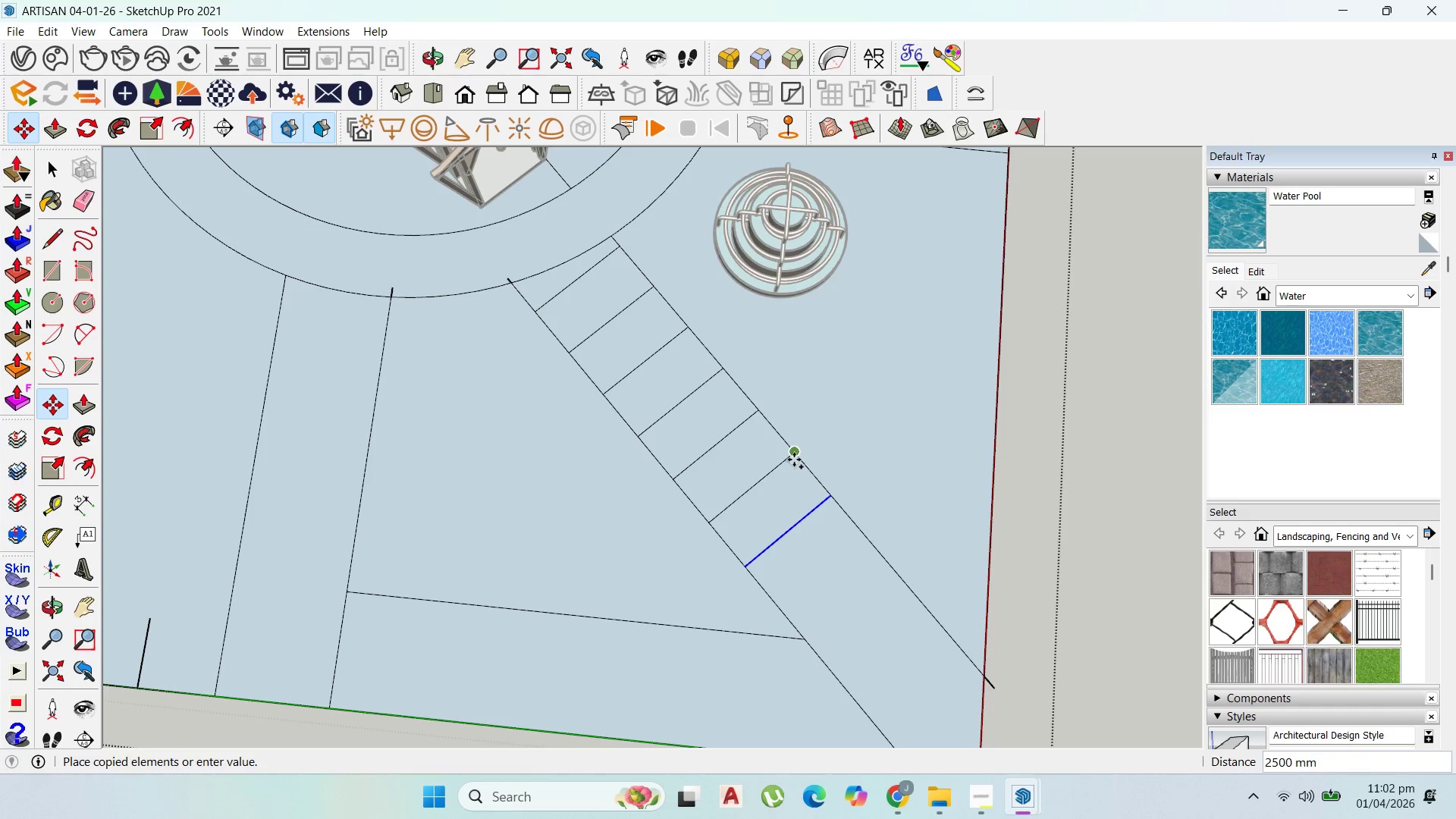 
left_click([794, 460])
 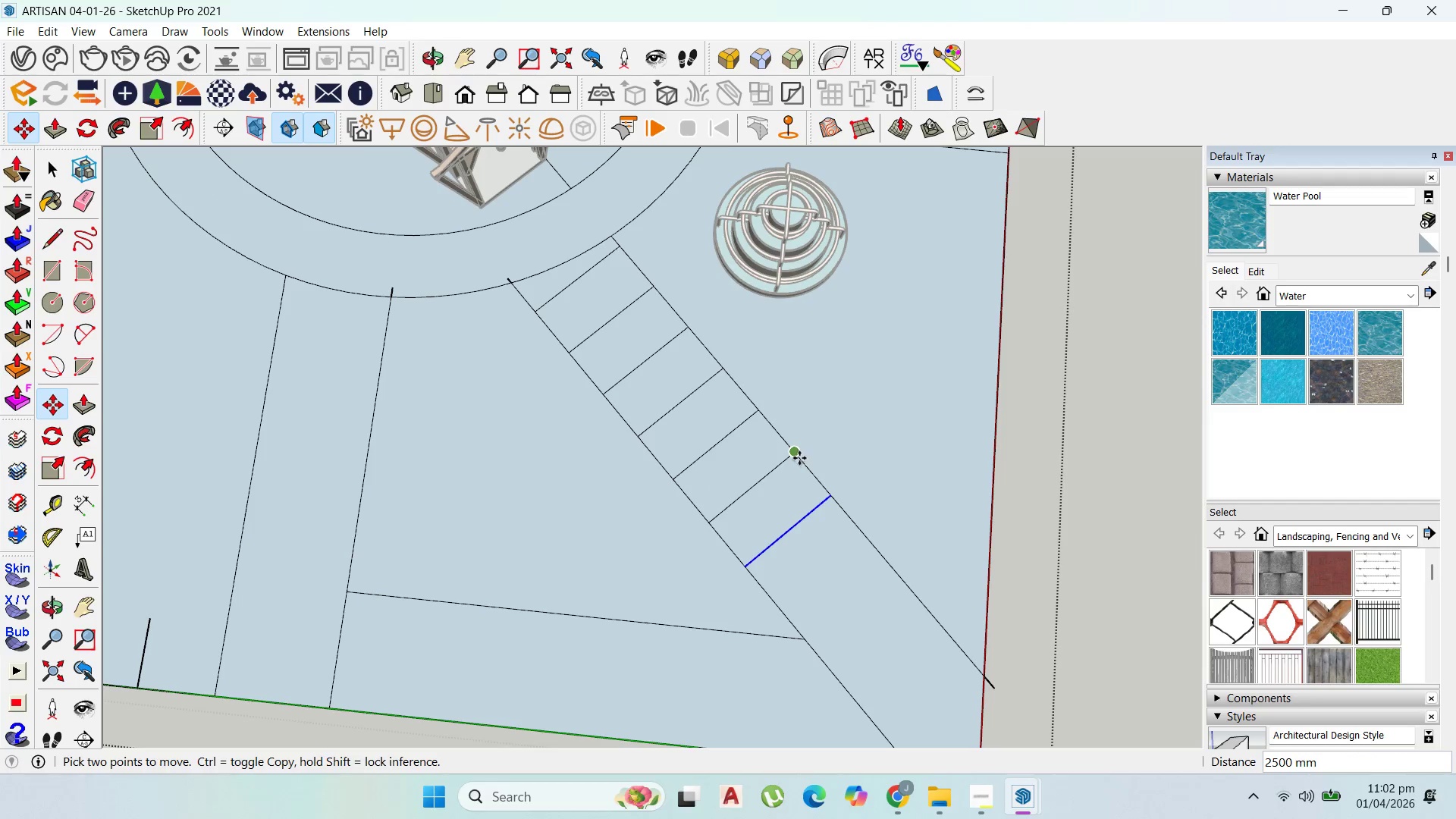 
left_click([798, 458])
 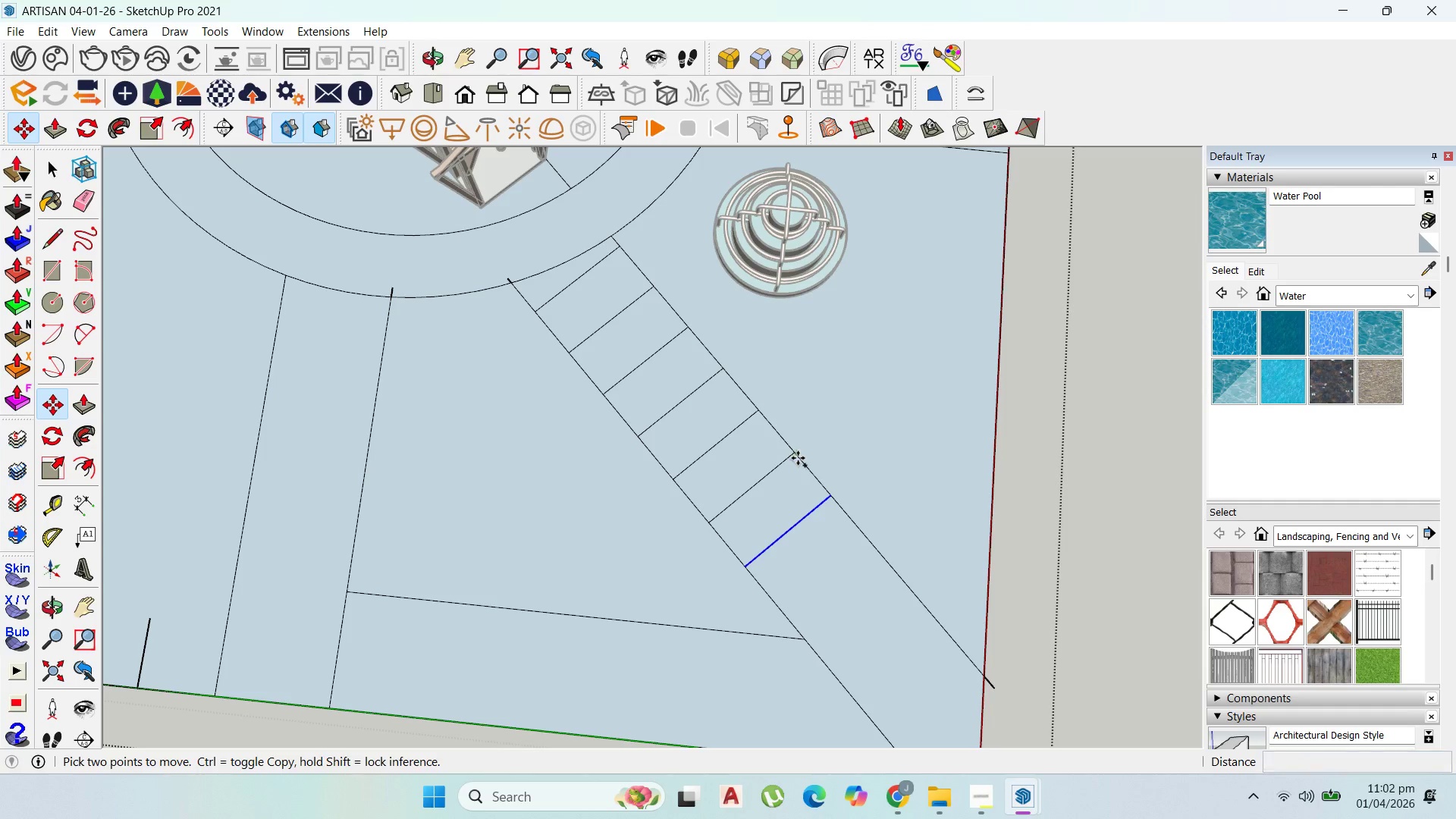 
key(Control+ControlLeft)
 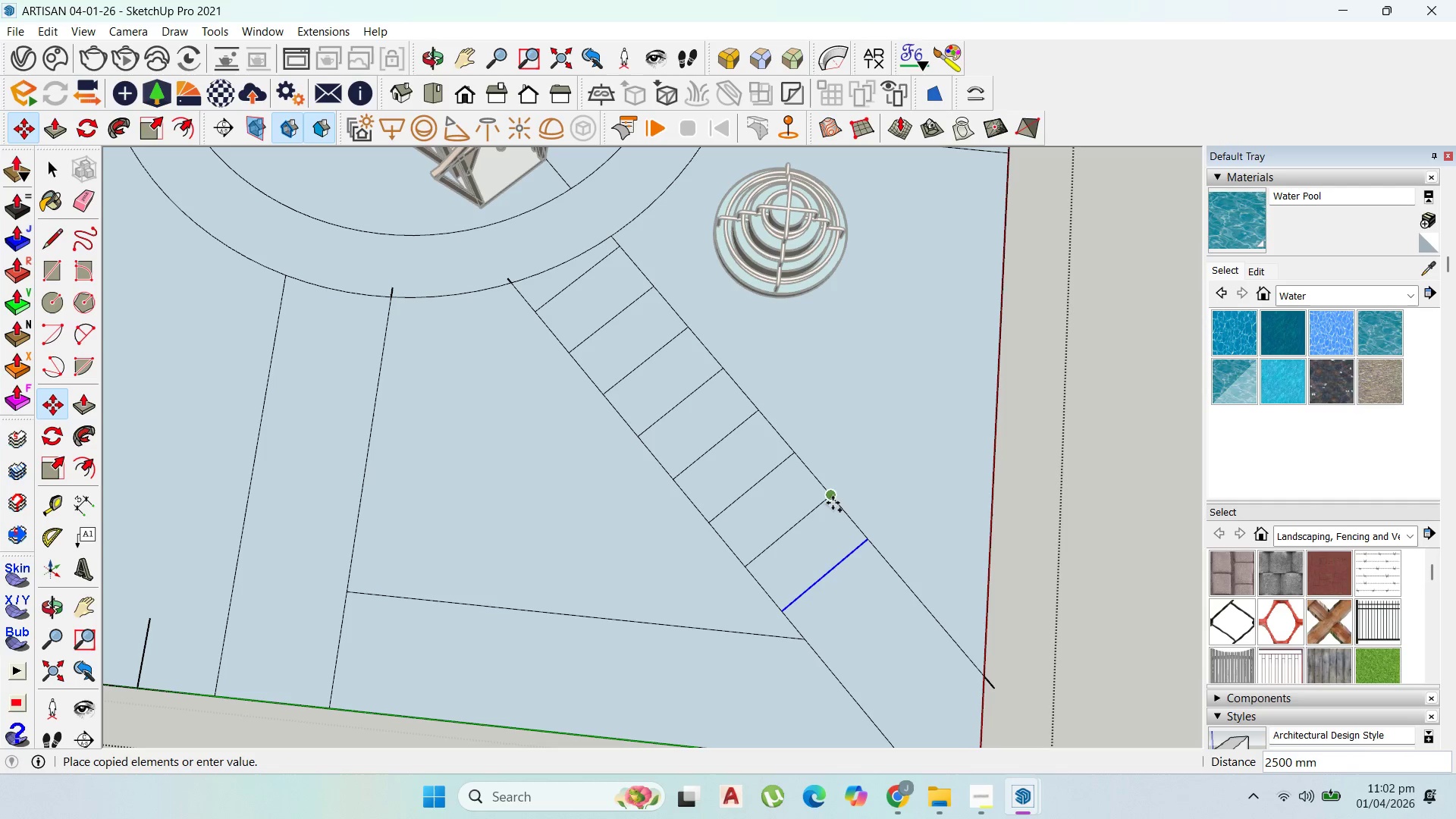 
left_click([833, 503])
 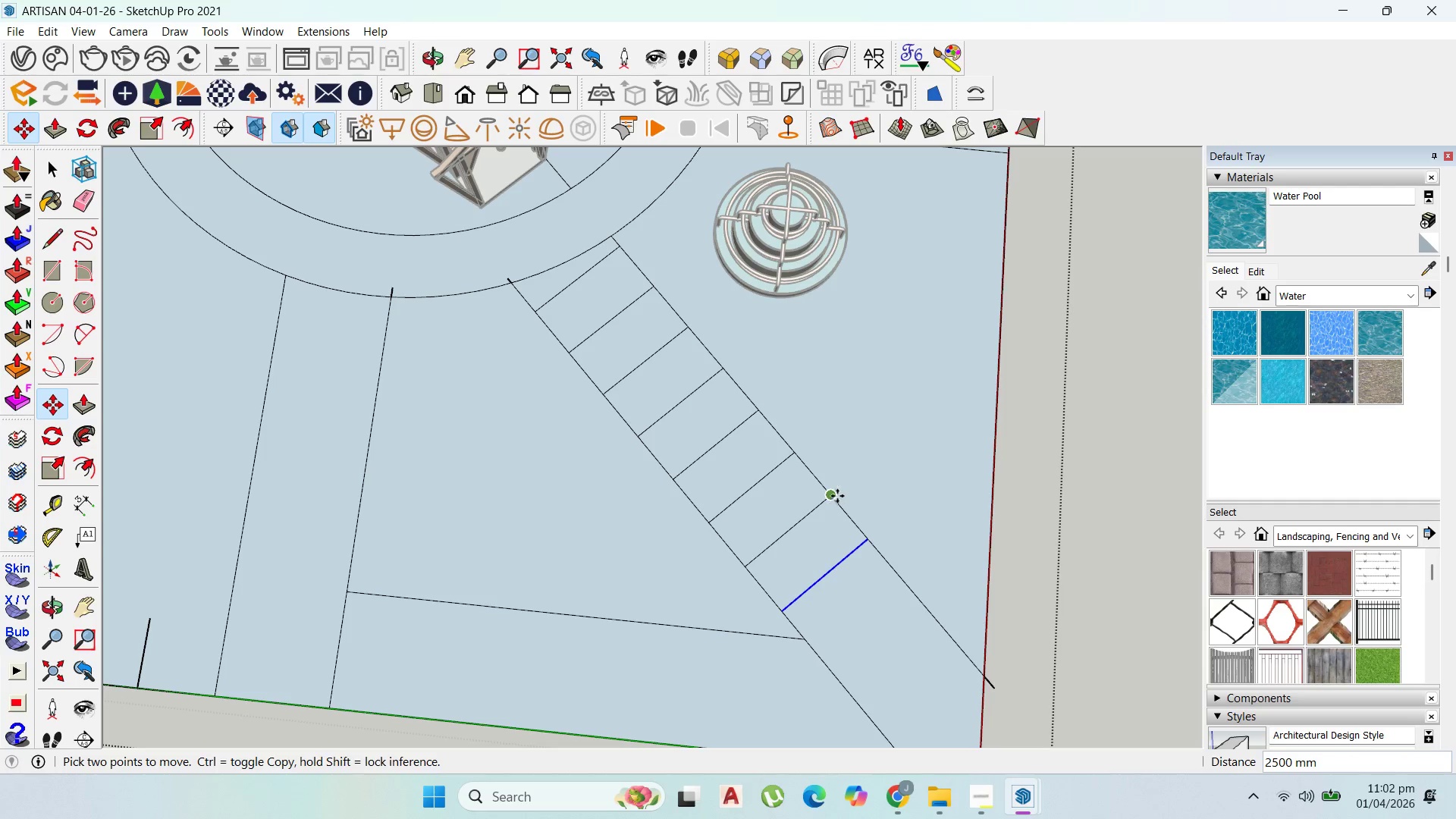 
scroll: coordinate [837, 510], scroll_direction: down, amount: 2.0
 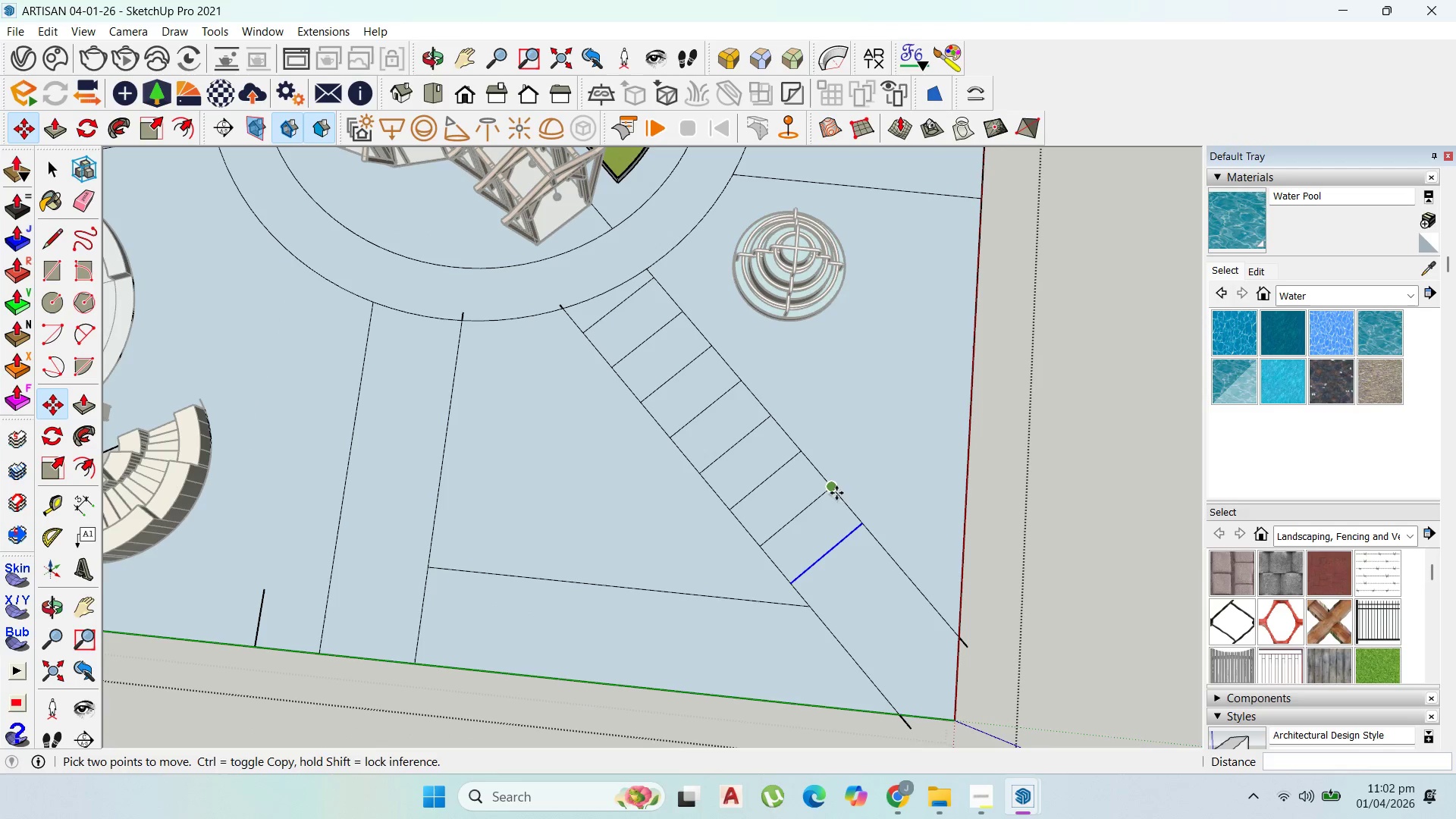 
key(Control+ControlLeft)
 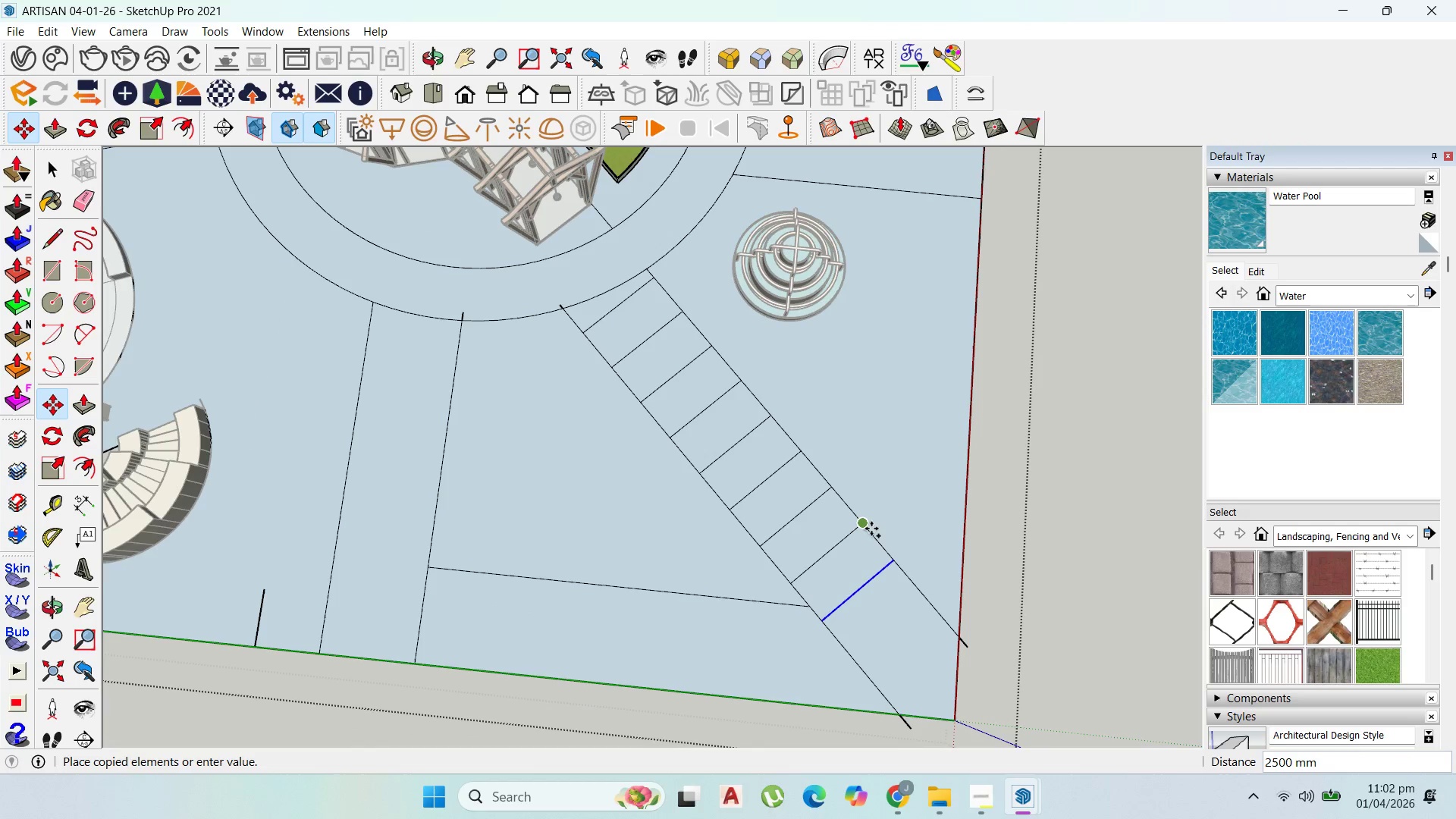 
left_click([869, 527])
 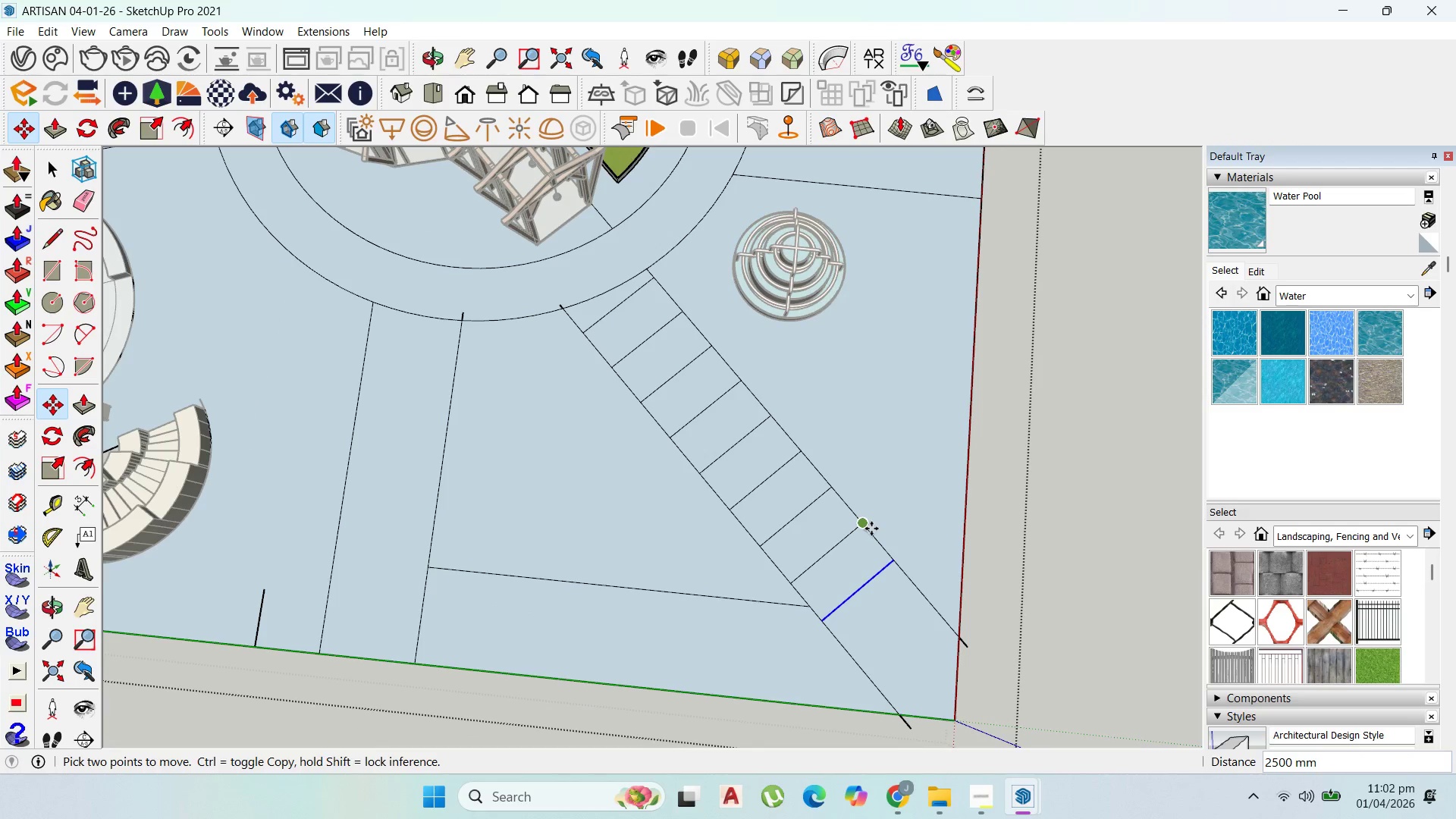 
scroll: coordinate [871, 528], scroll_direction: up, amount: 1.0
 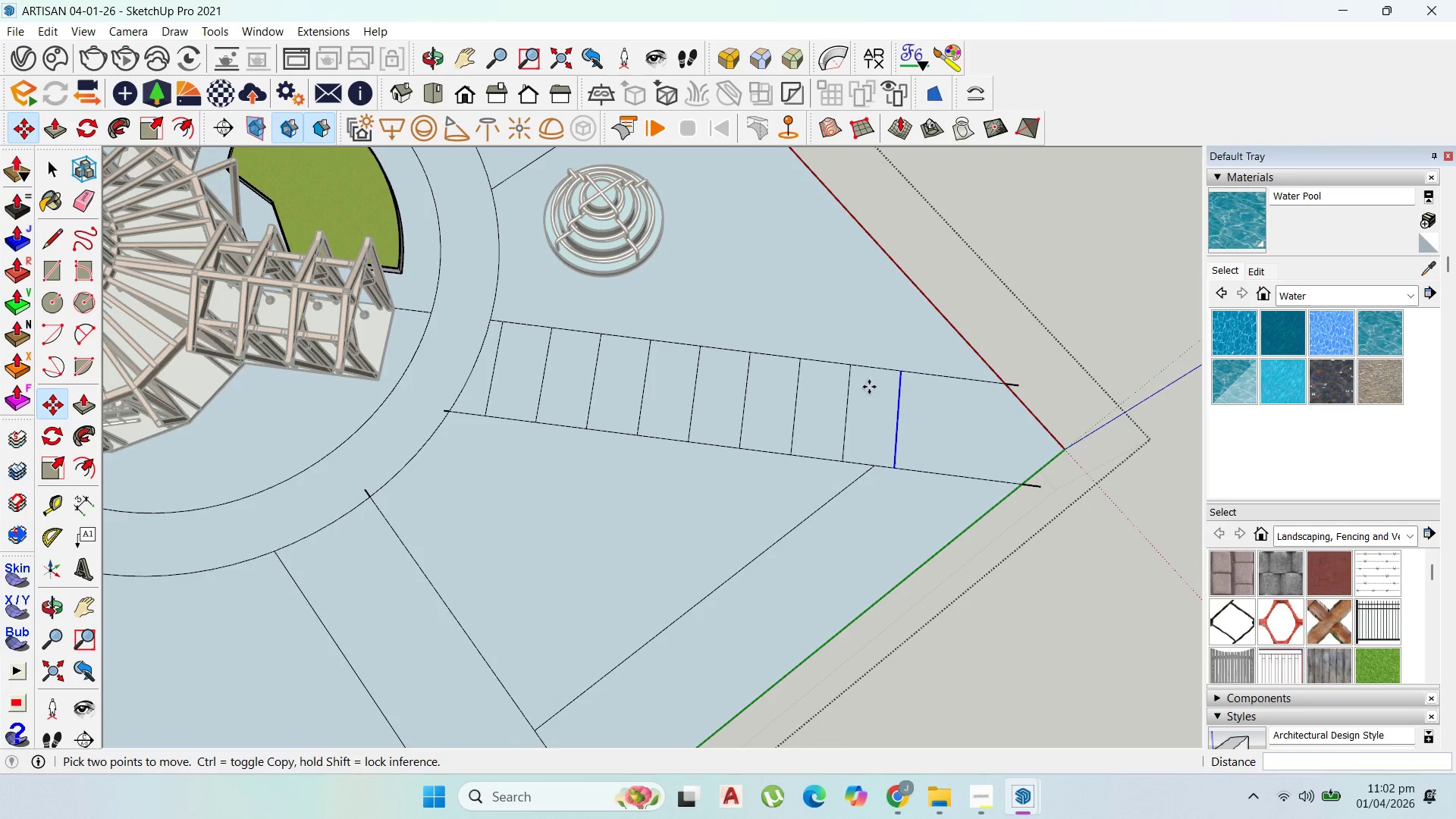 
scroll: coordinate [758, 374], scroll_direction: down, amount: 3.0
 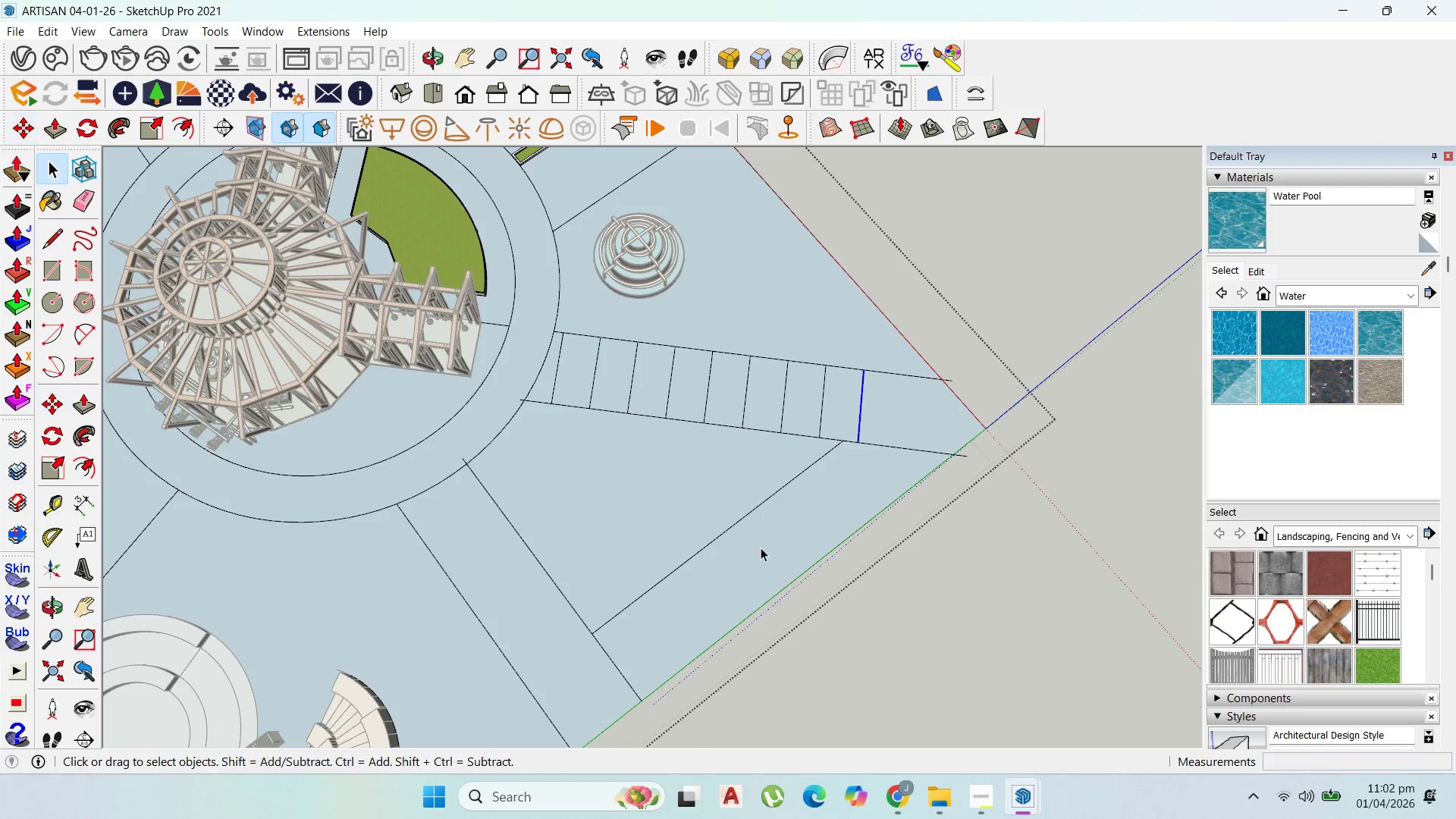 
left_click([734, 520])
 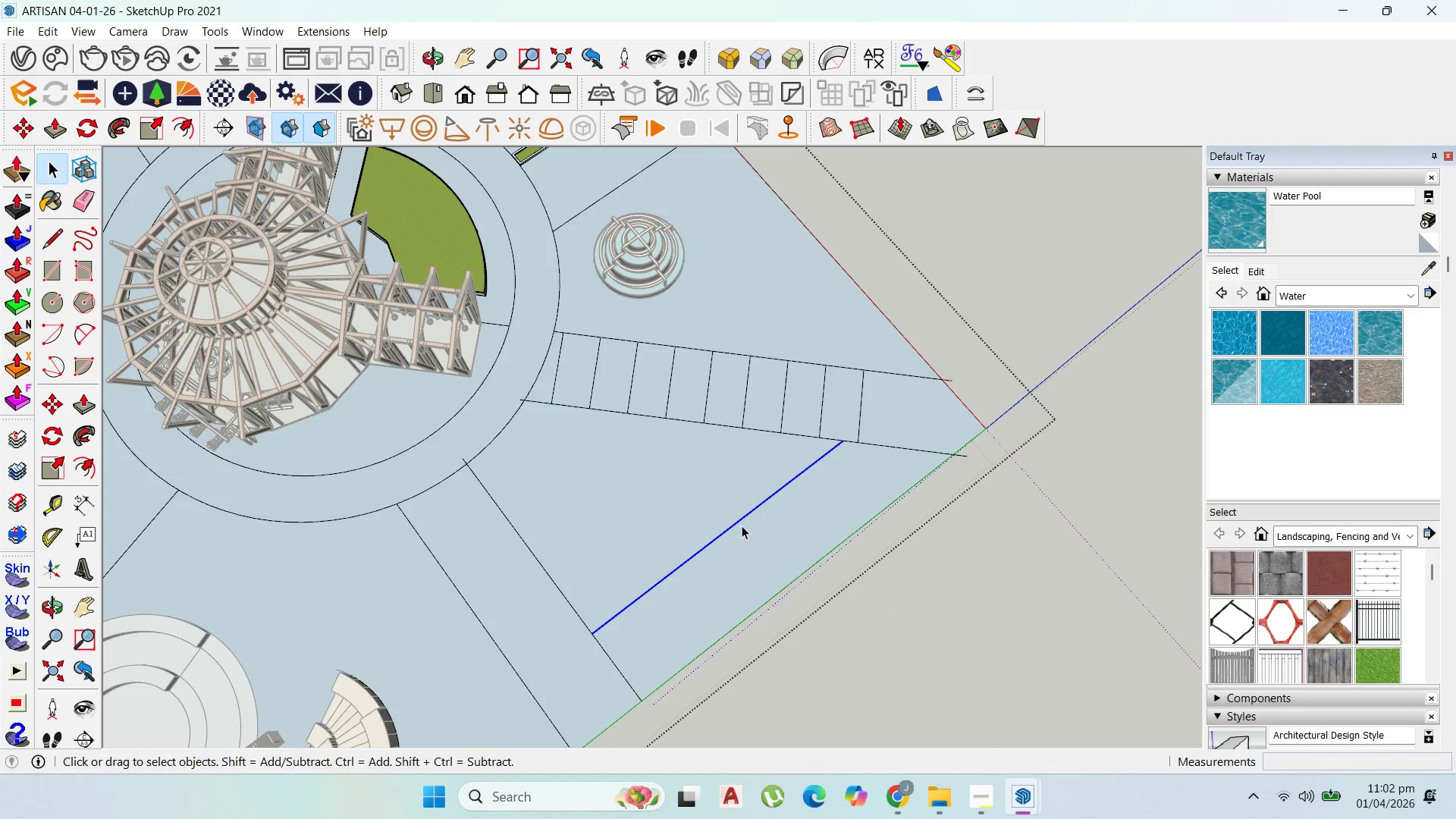 
key(Delete)
 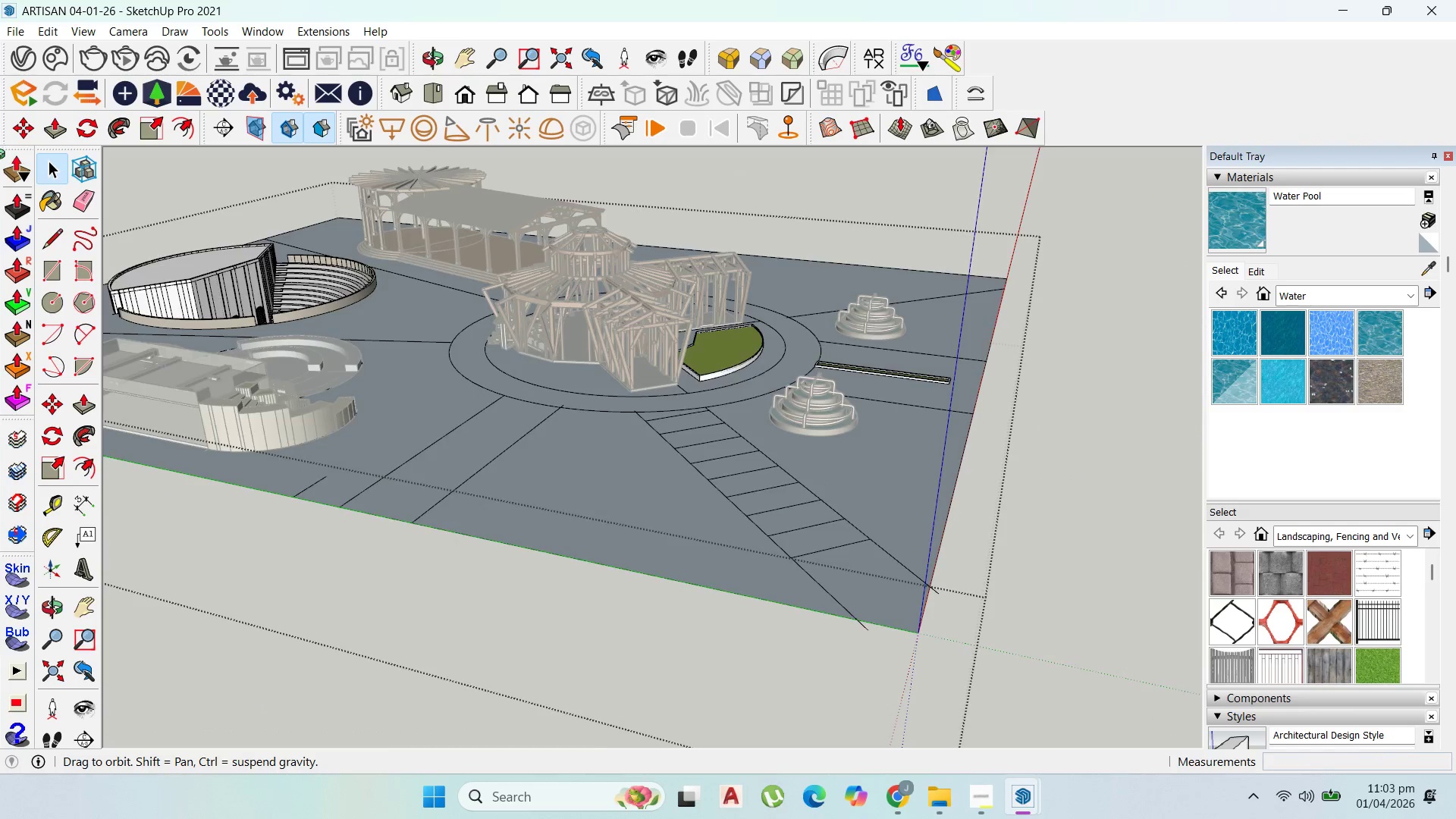 
scroll: coordinate [247, 466], scroll_direction: up, amount: 4.0
 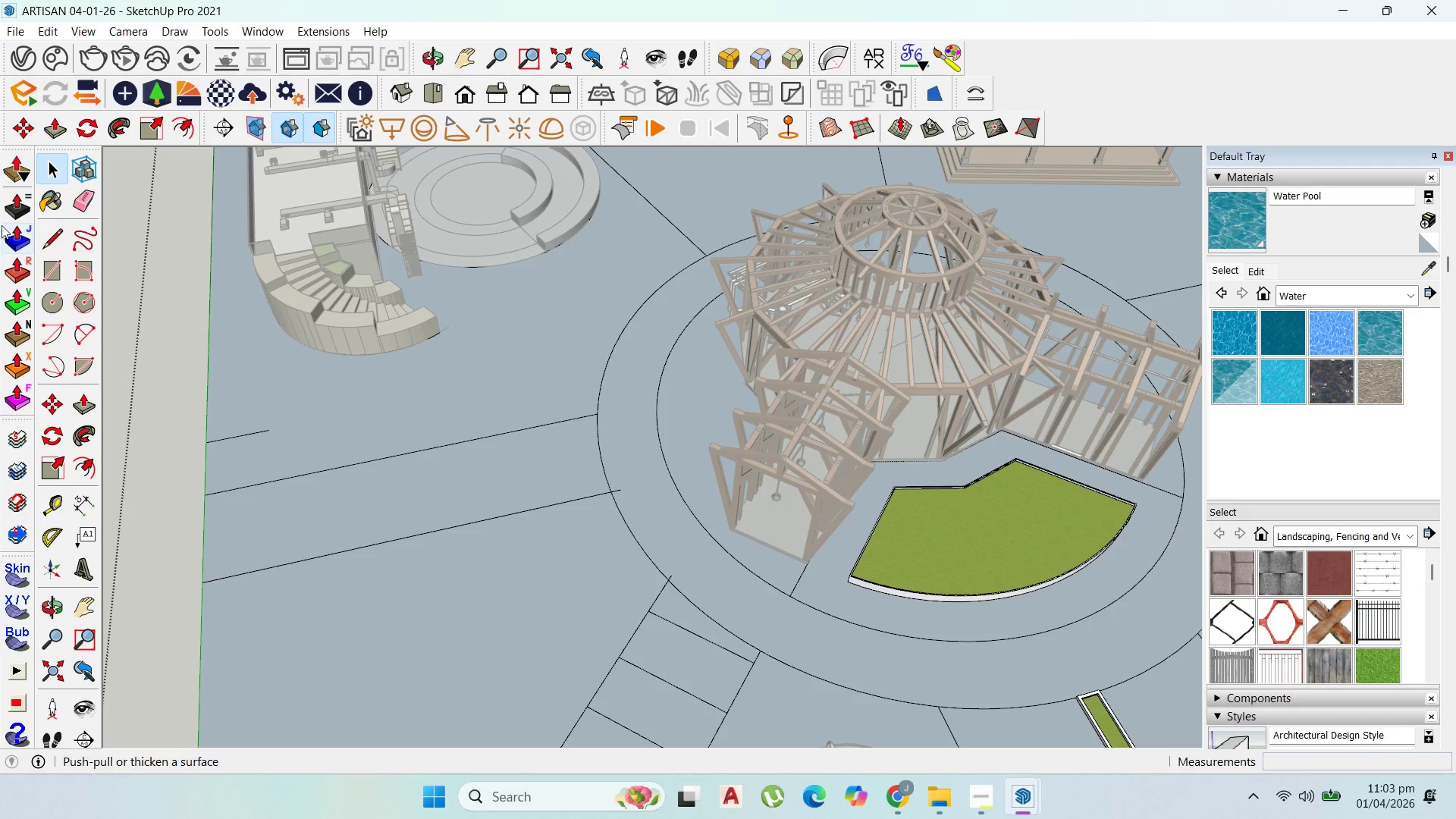 
left_click_drag(start_coordinate=[55, 234], to_coordinate=[55, 243])
 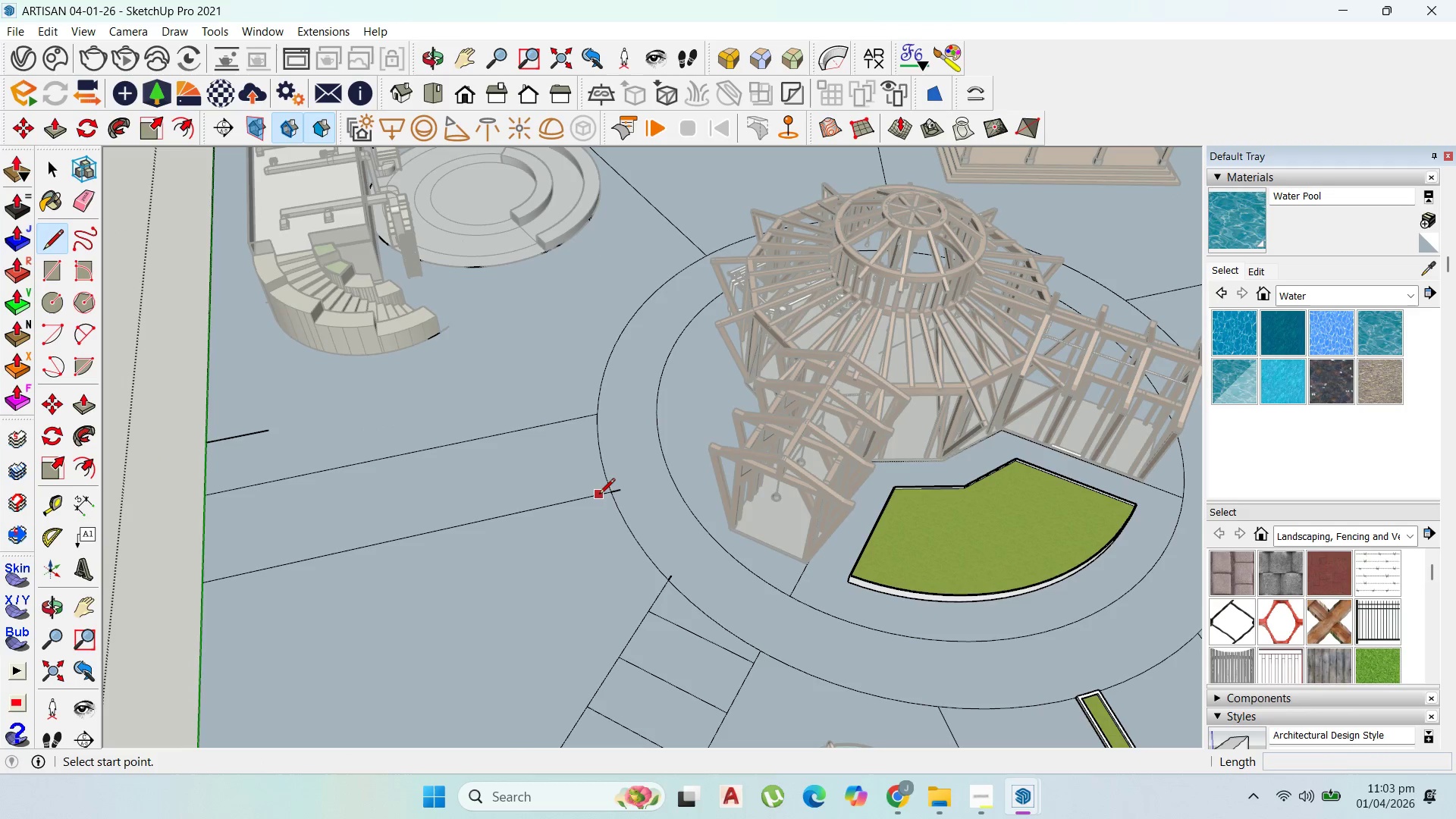 
left_click([601, 494])
 